 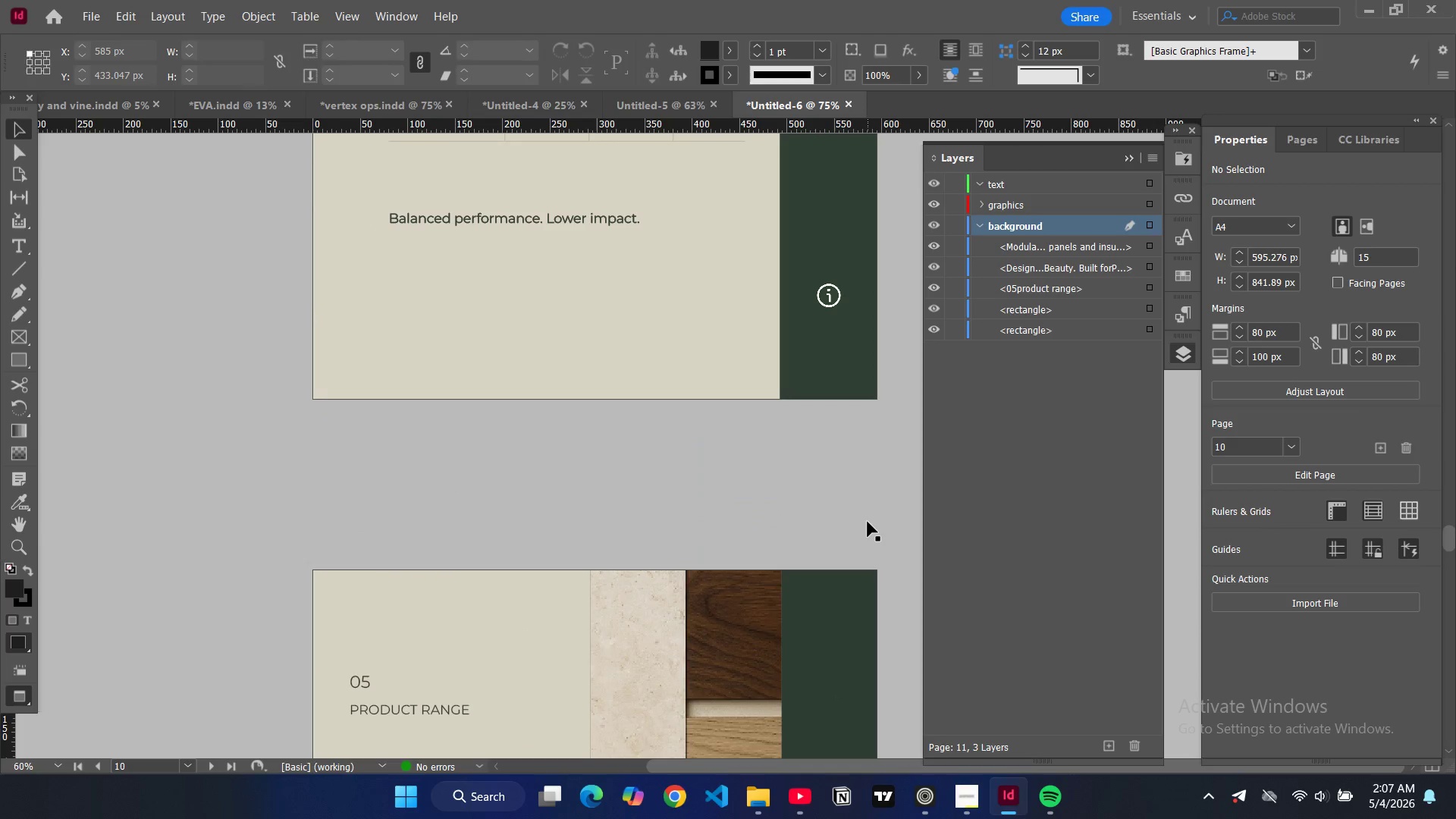 
key(W)
 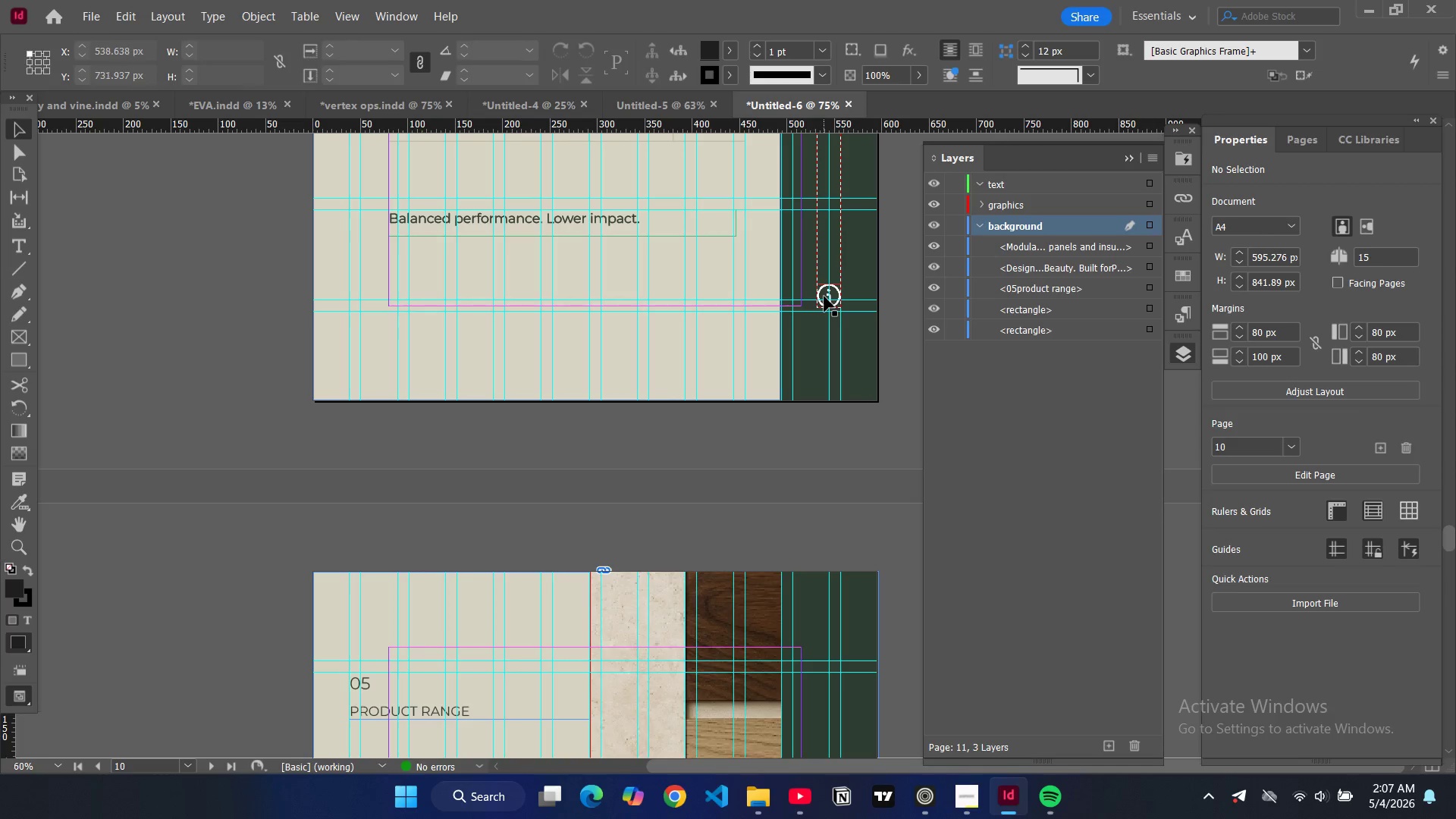 
left_click([823, 297])
 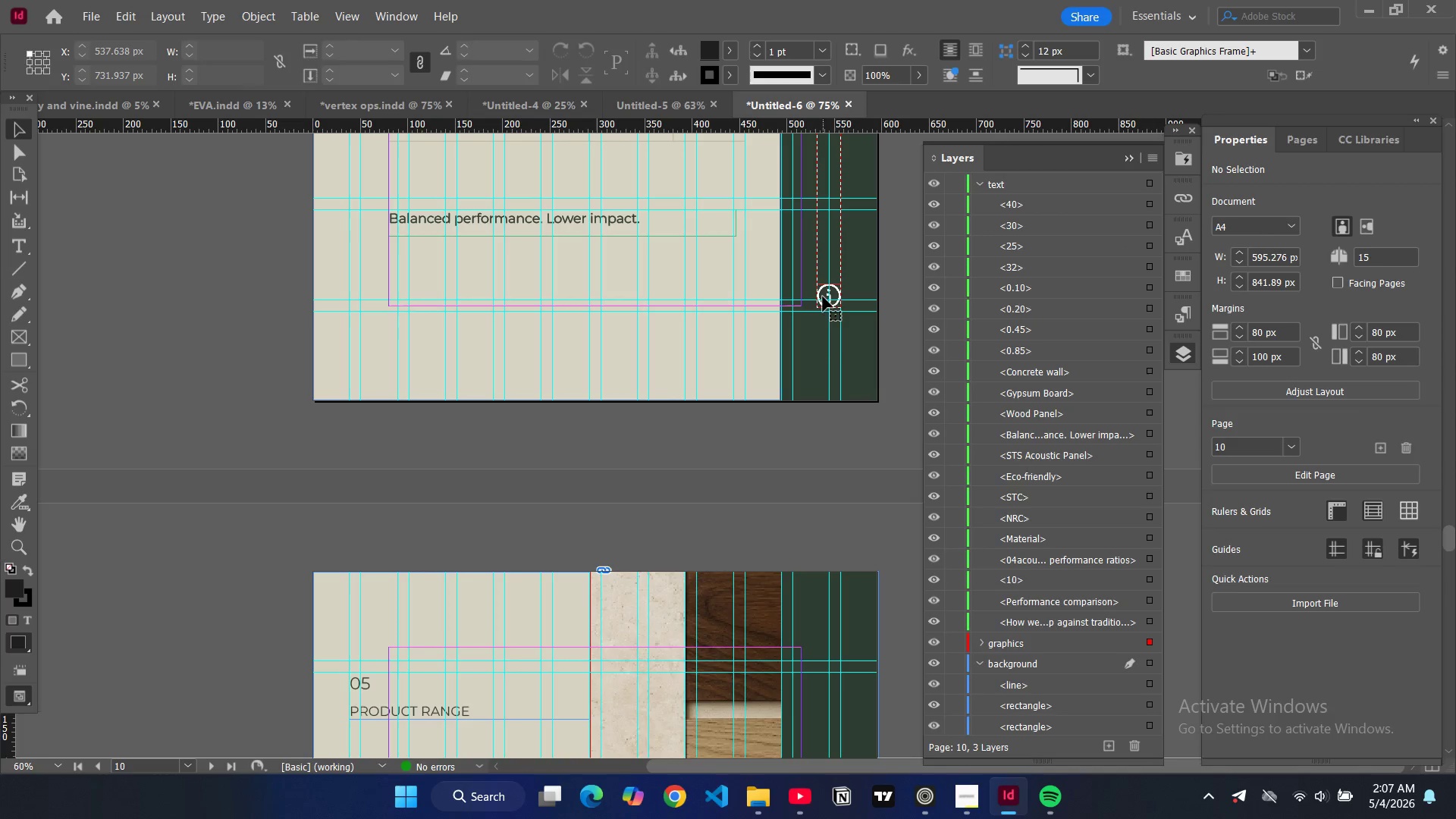 
key(Control+C)
 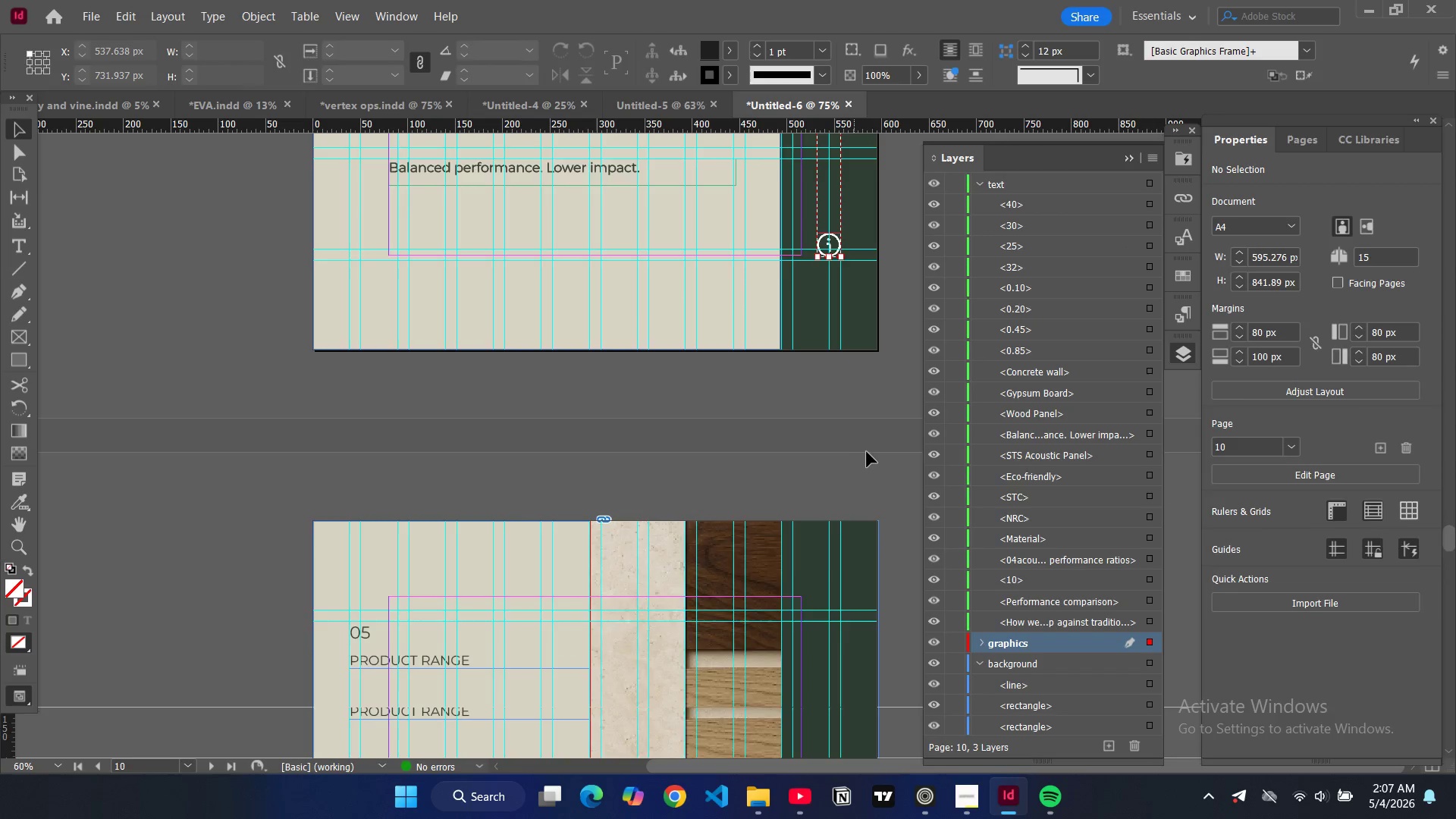 
scroll: coordinate [869, 452], scroll_direction: down, amount: 11.0
 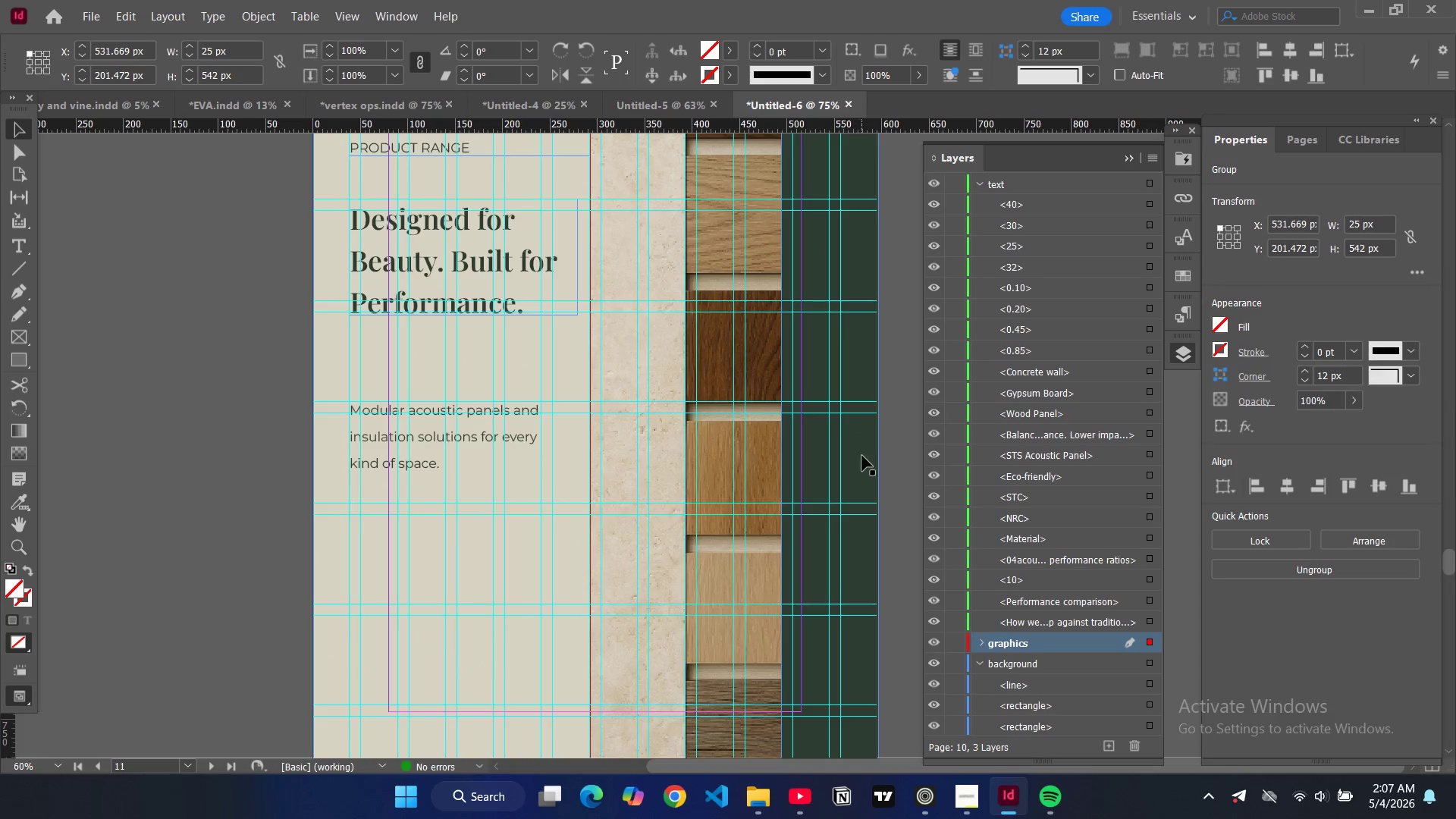 
left_click([862, 456])
 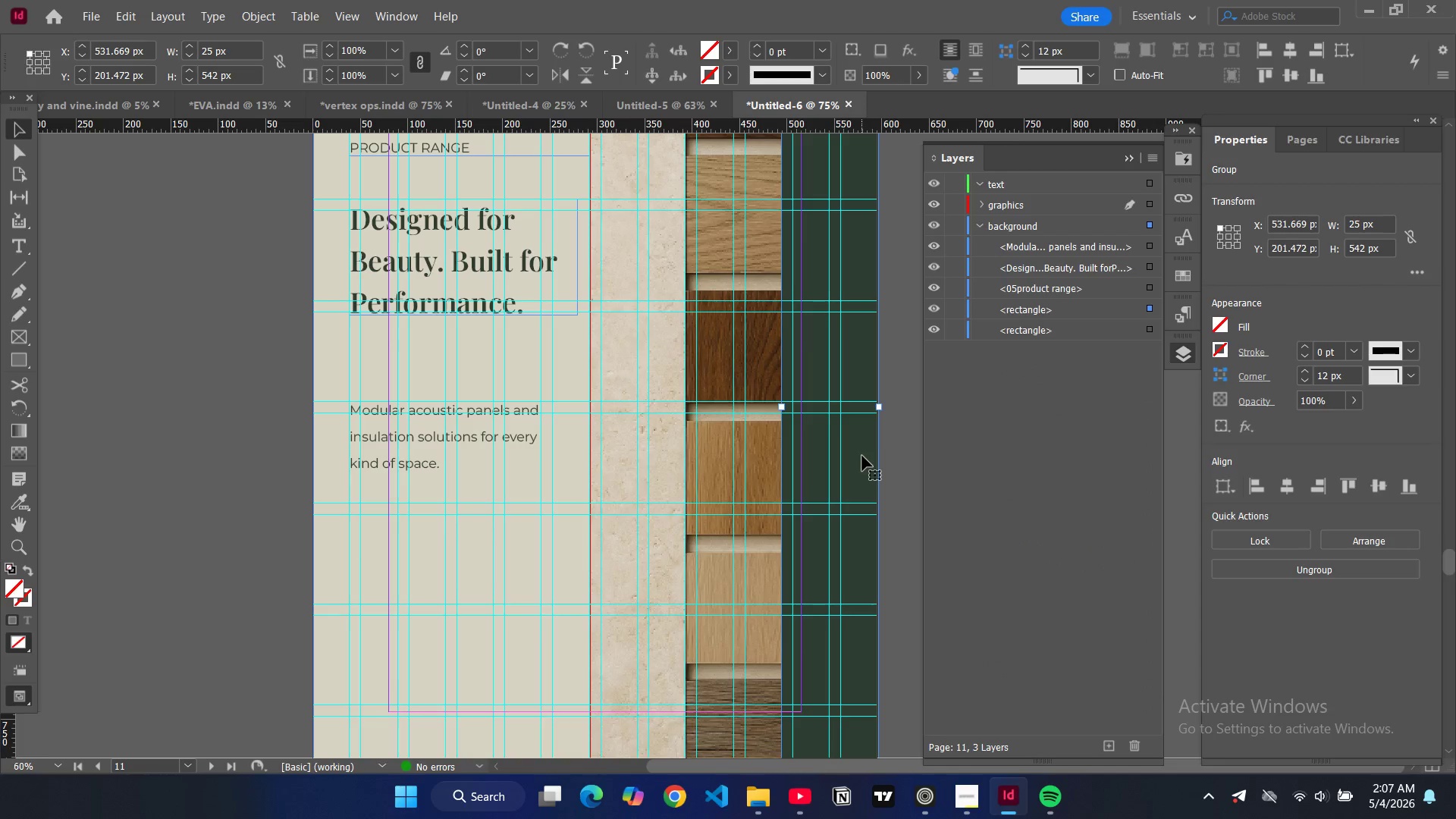 
key(Control+V)
 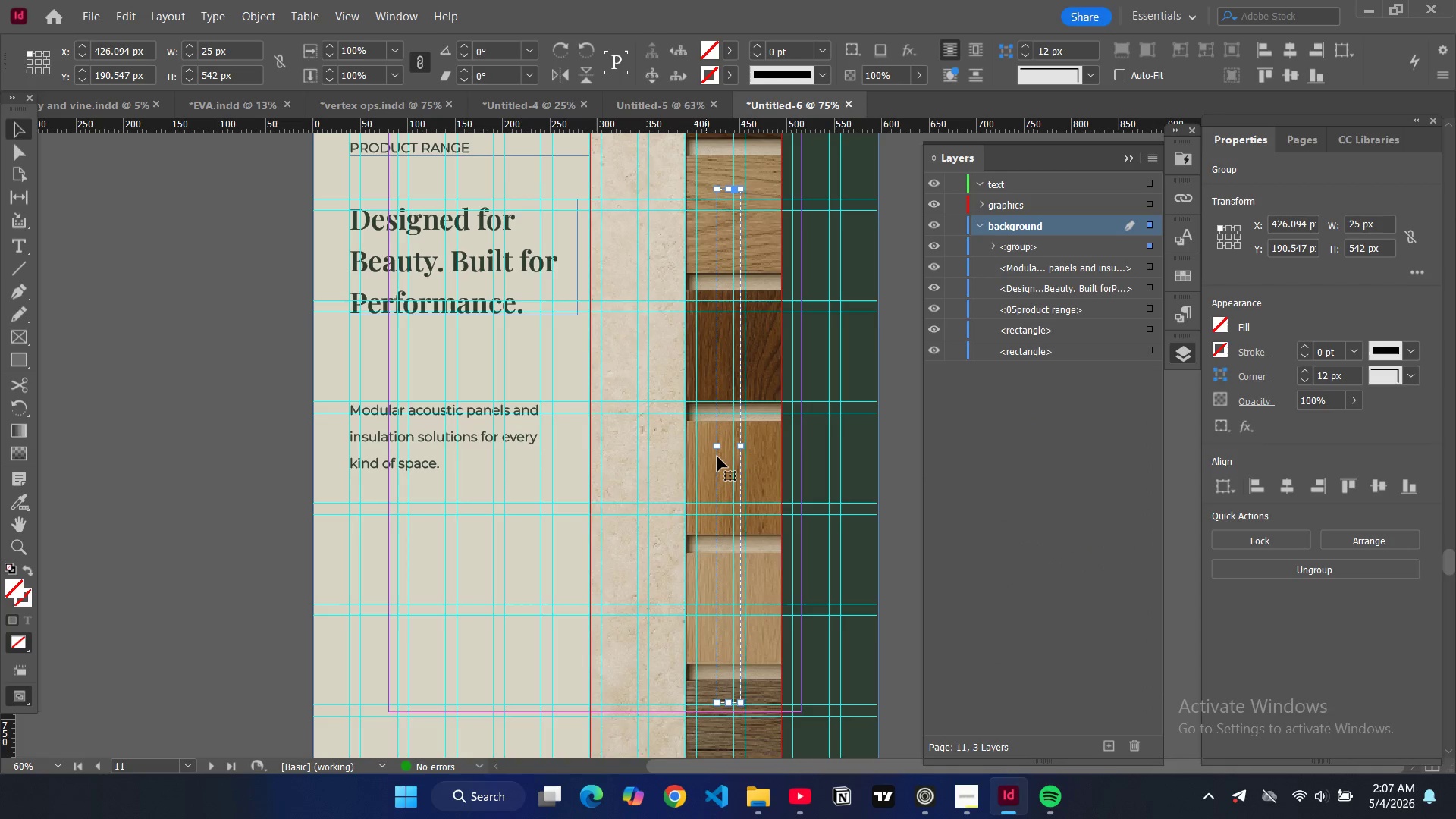 
left_click_drag(start_coordinate=[719, 457], to_coordinate=[817, 570])
 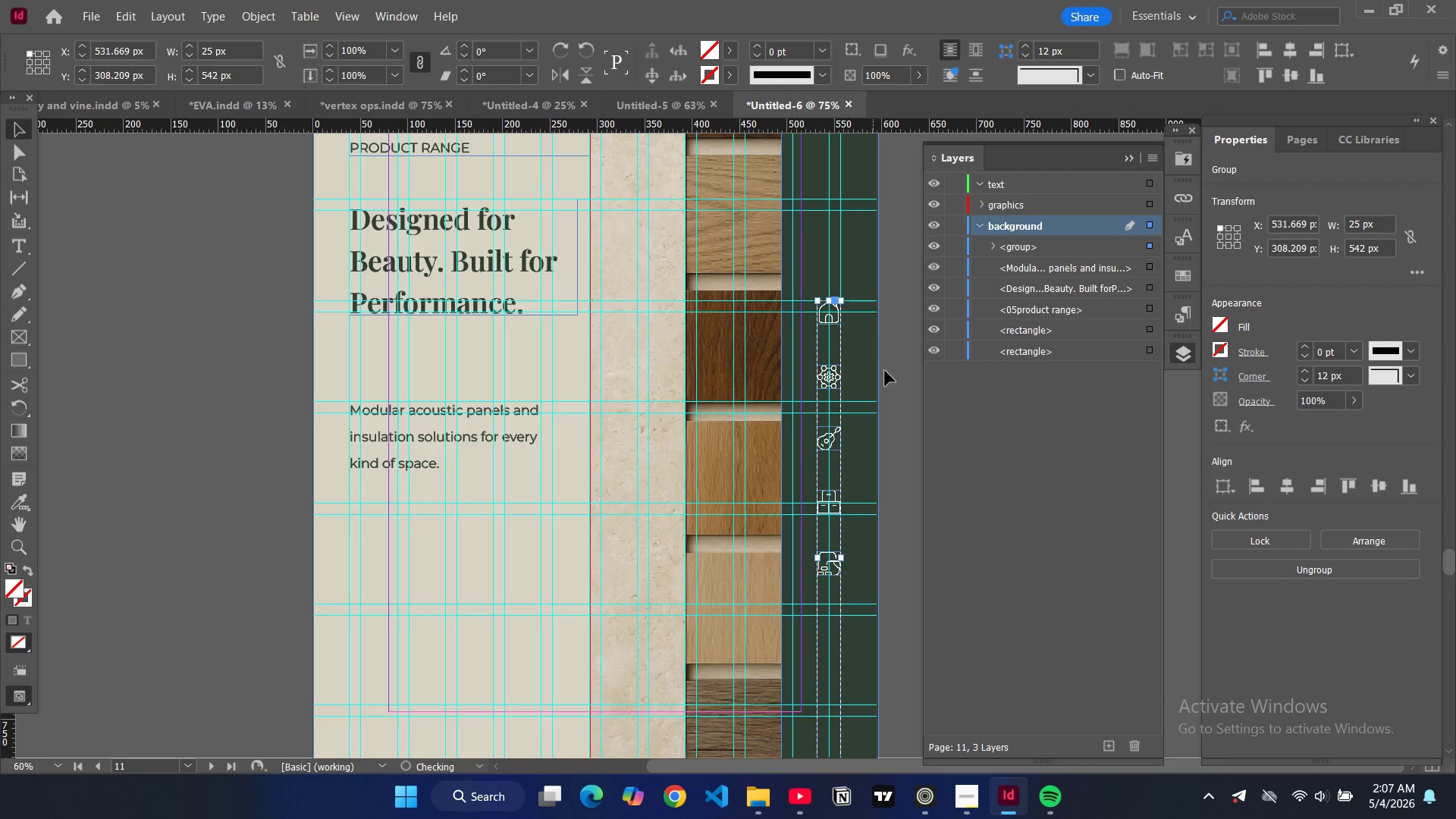 
left_click([892, 370])
 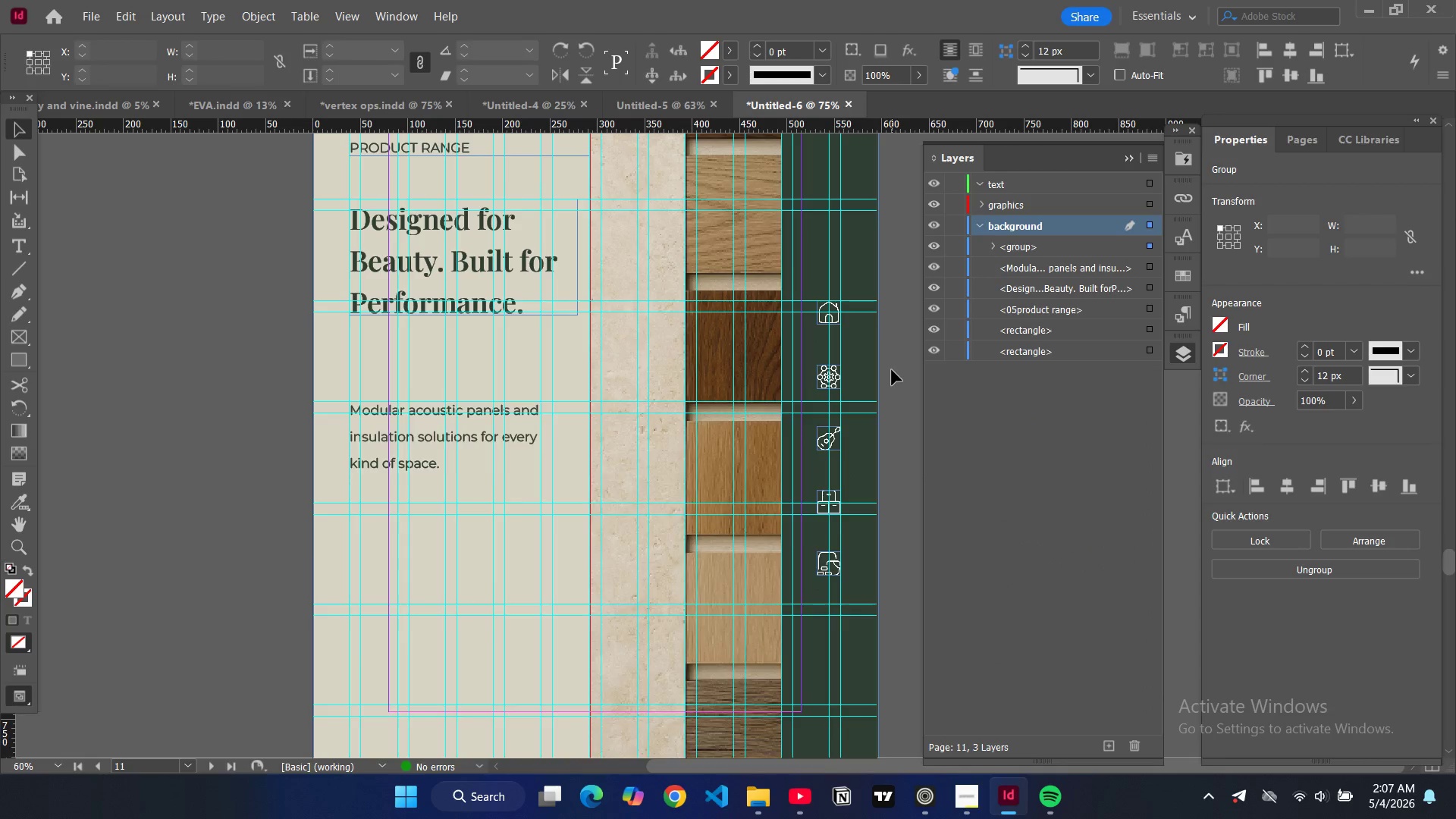 
scroll: coordinate [892, 370], scroll_direction: up, amount: 25.0
 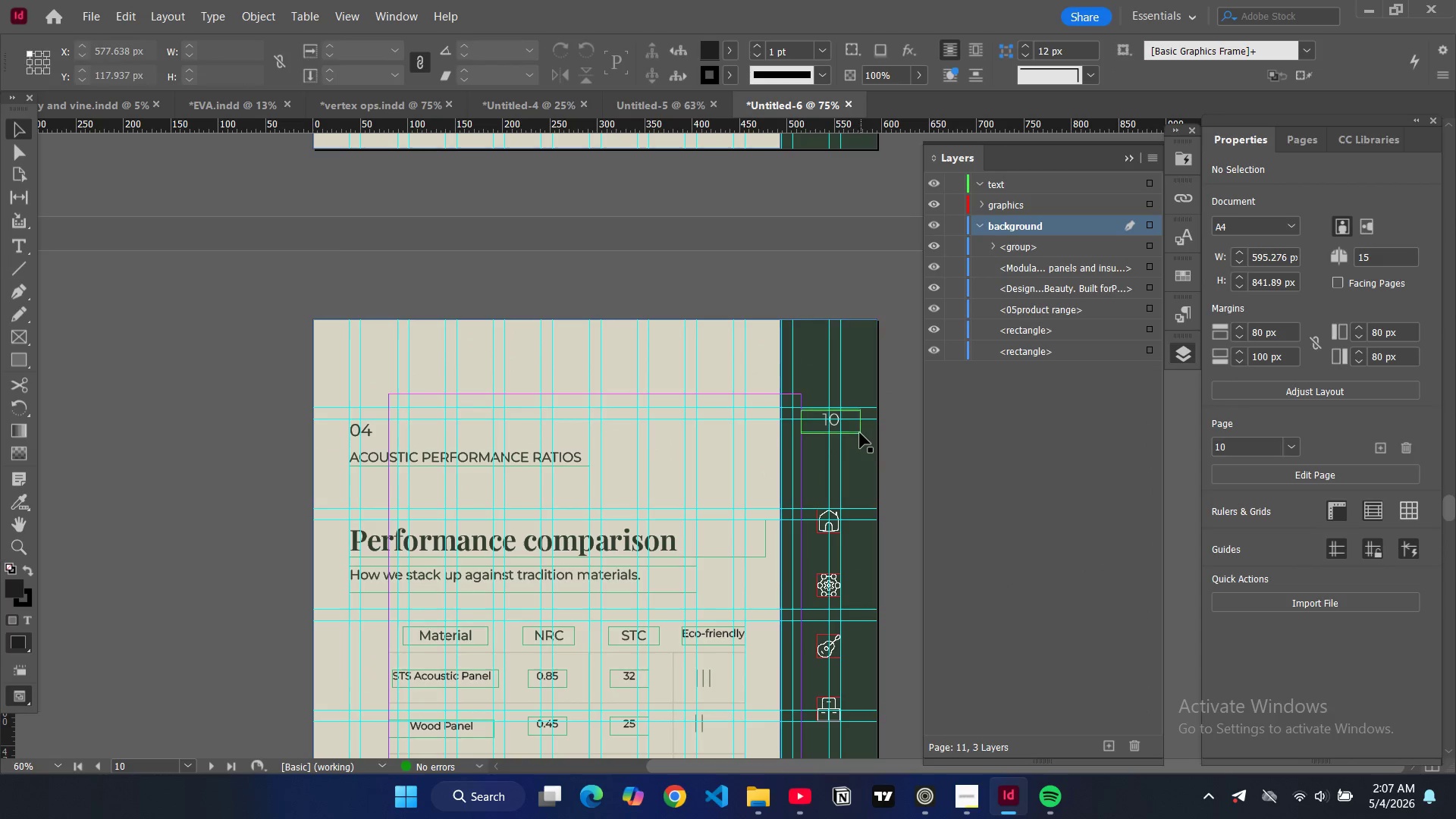 
left_click([860, 433])
 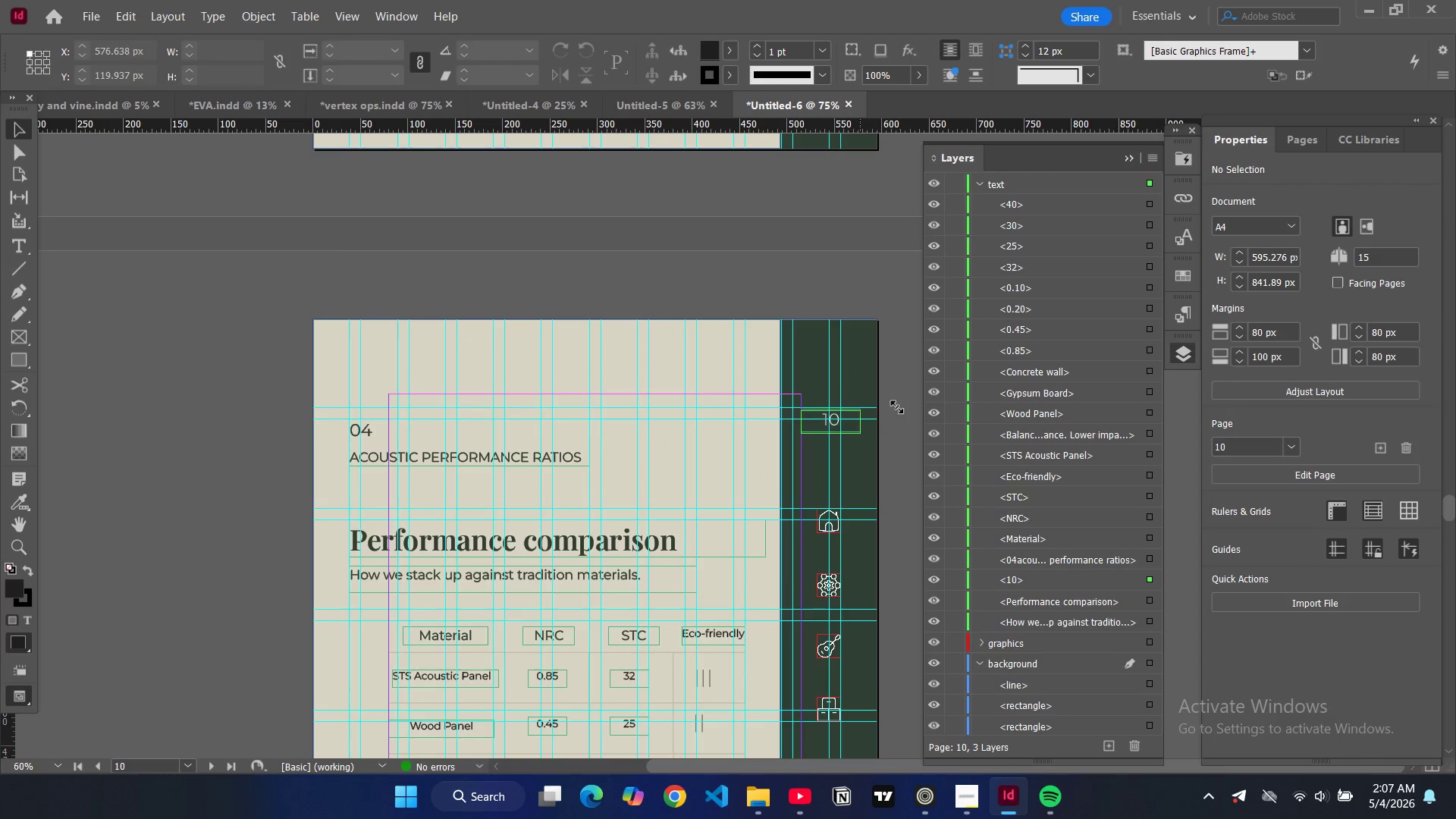 
key(Control+C)
 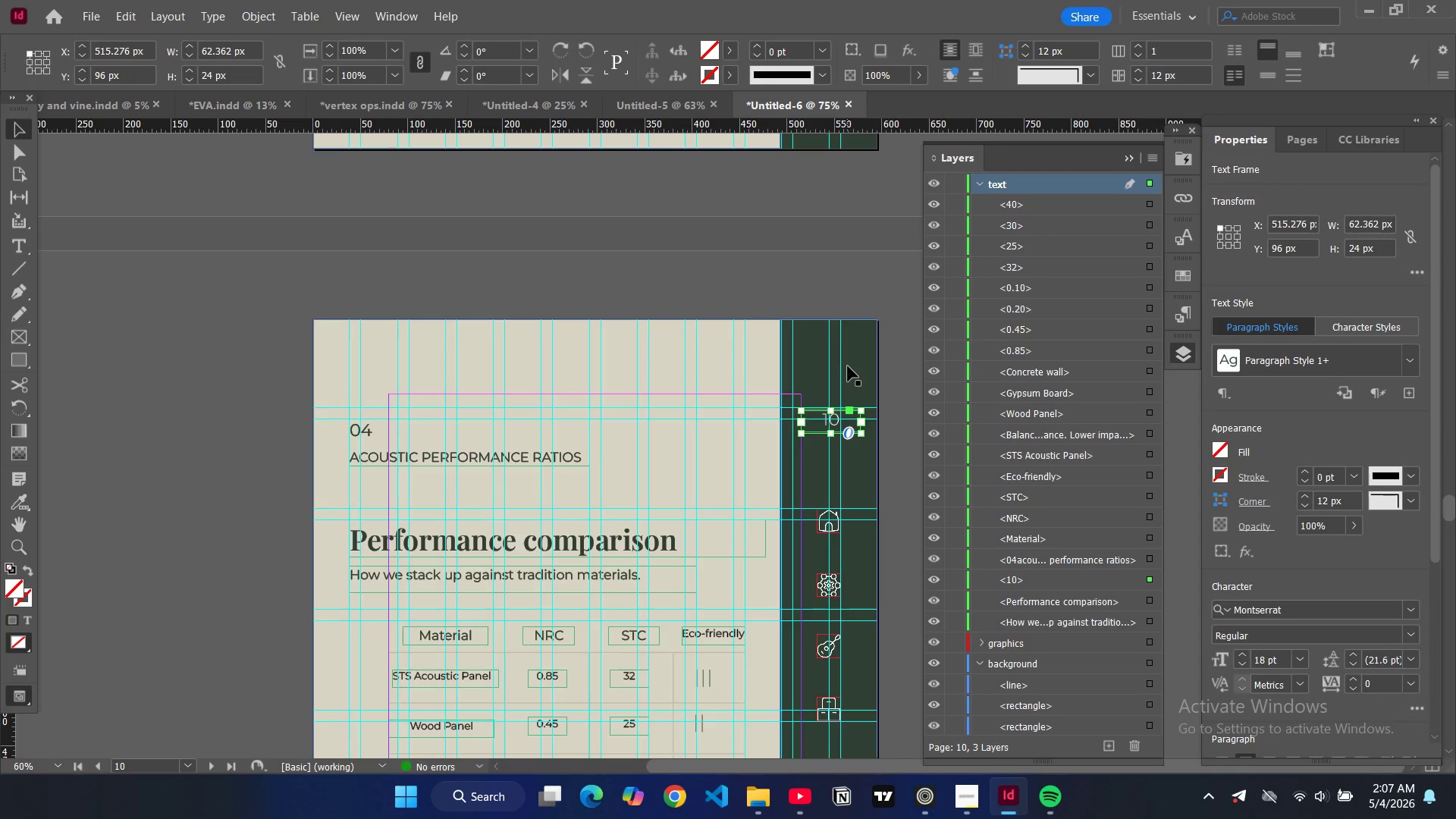 
scroll: coordinate [849, 369], scroll_direction: down, amount: 25.0
 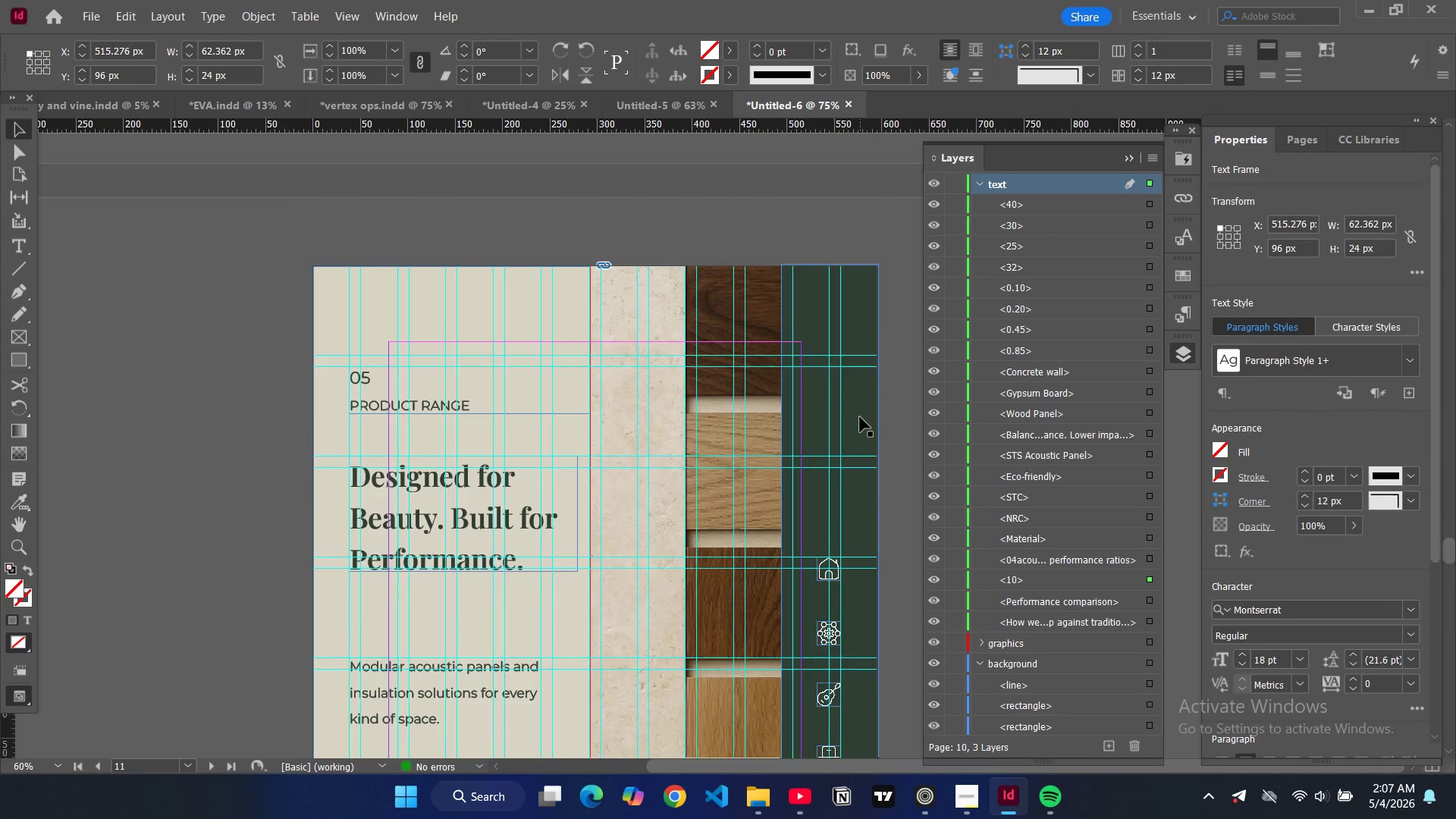 
left_click([860, 417])
 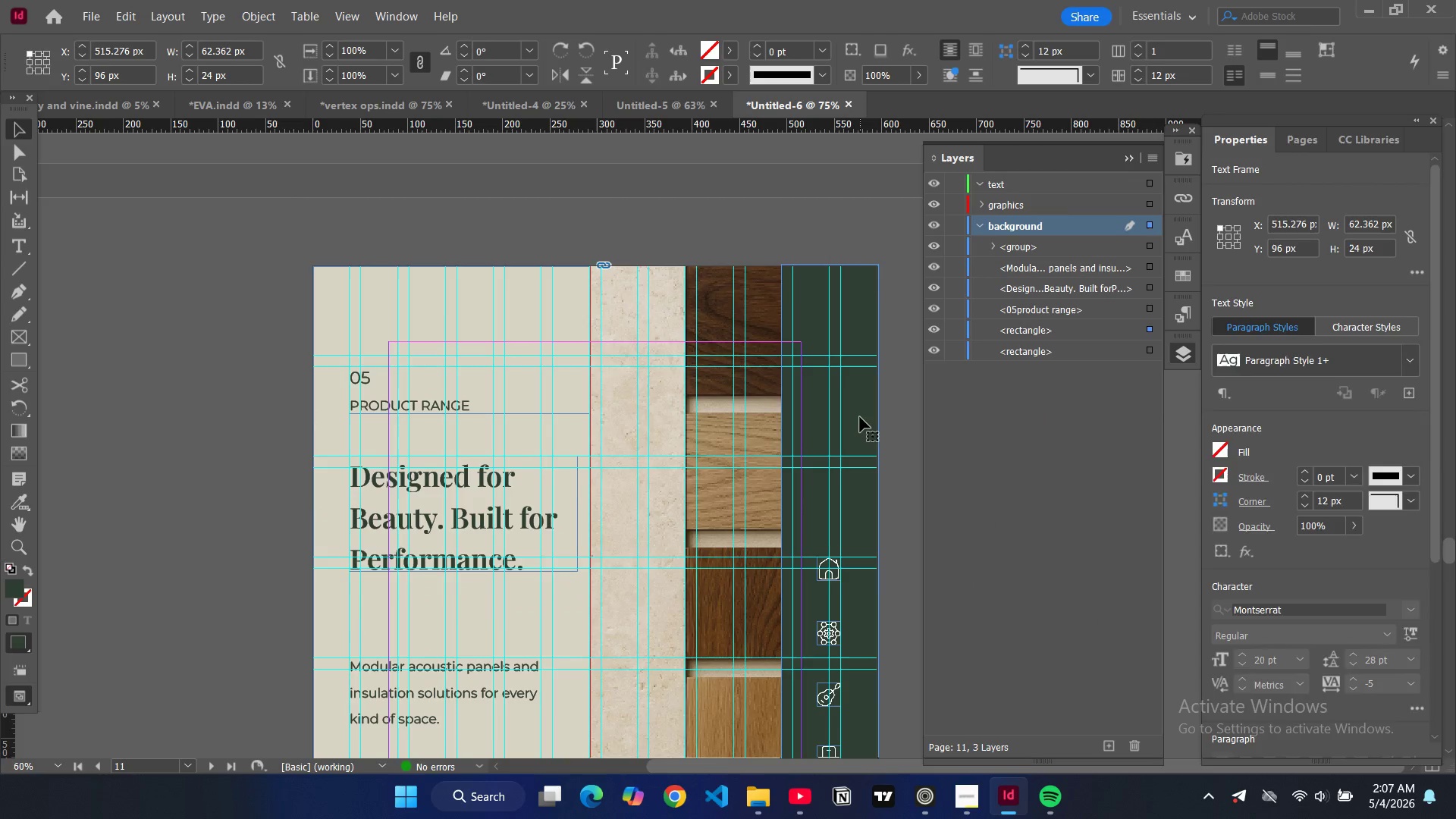 
key(Control+V)
 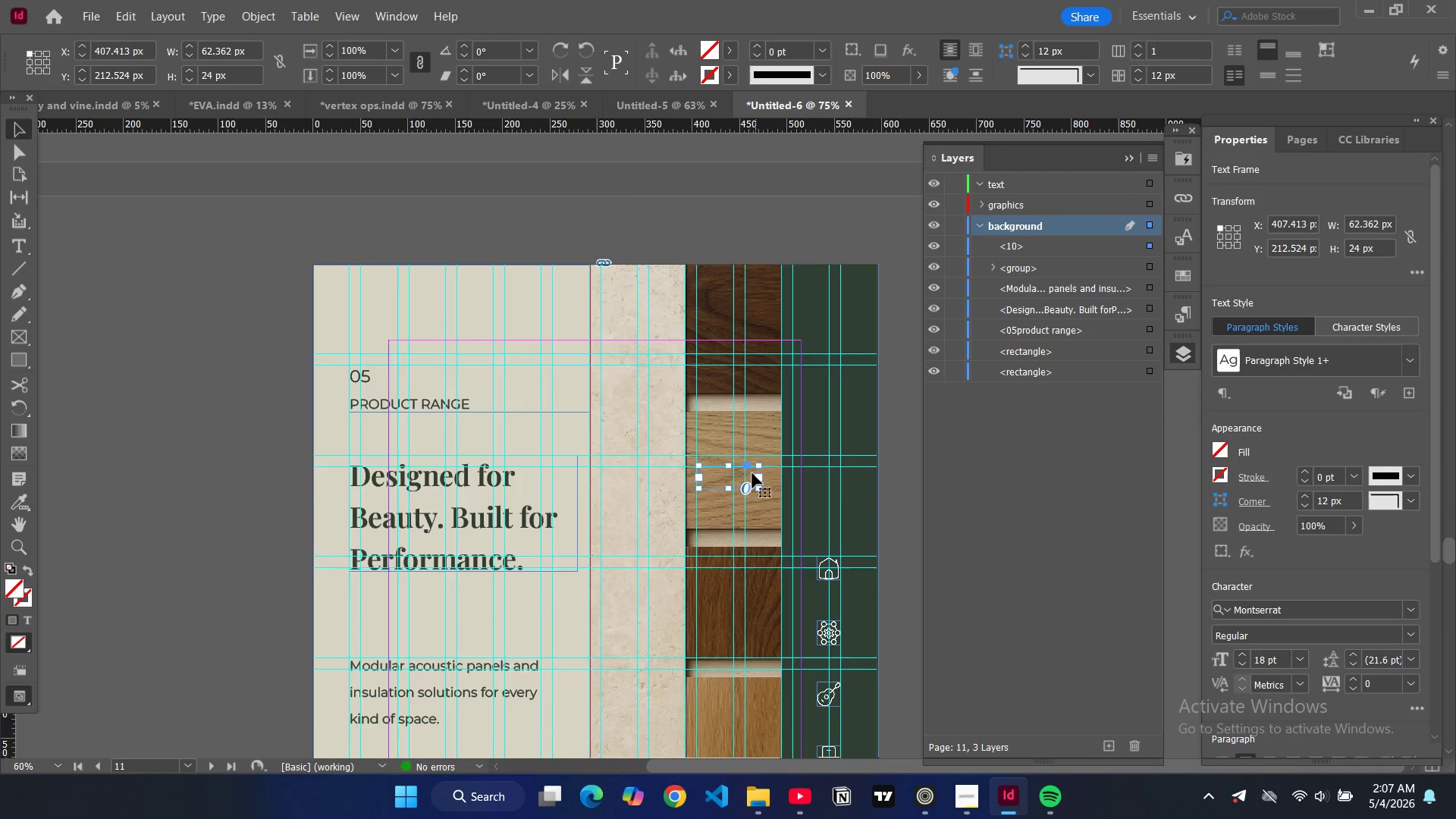 
left_click_drag(start_coordinate=[752, 479], to_coordinate=[843, 394])
 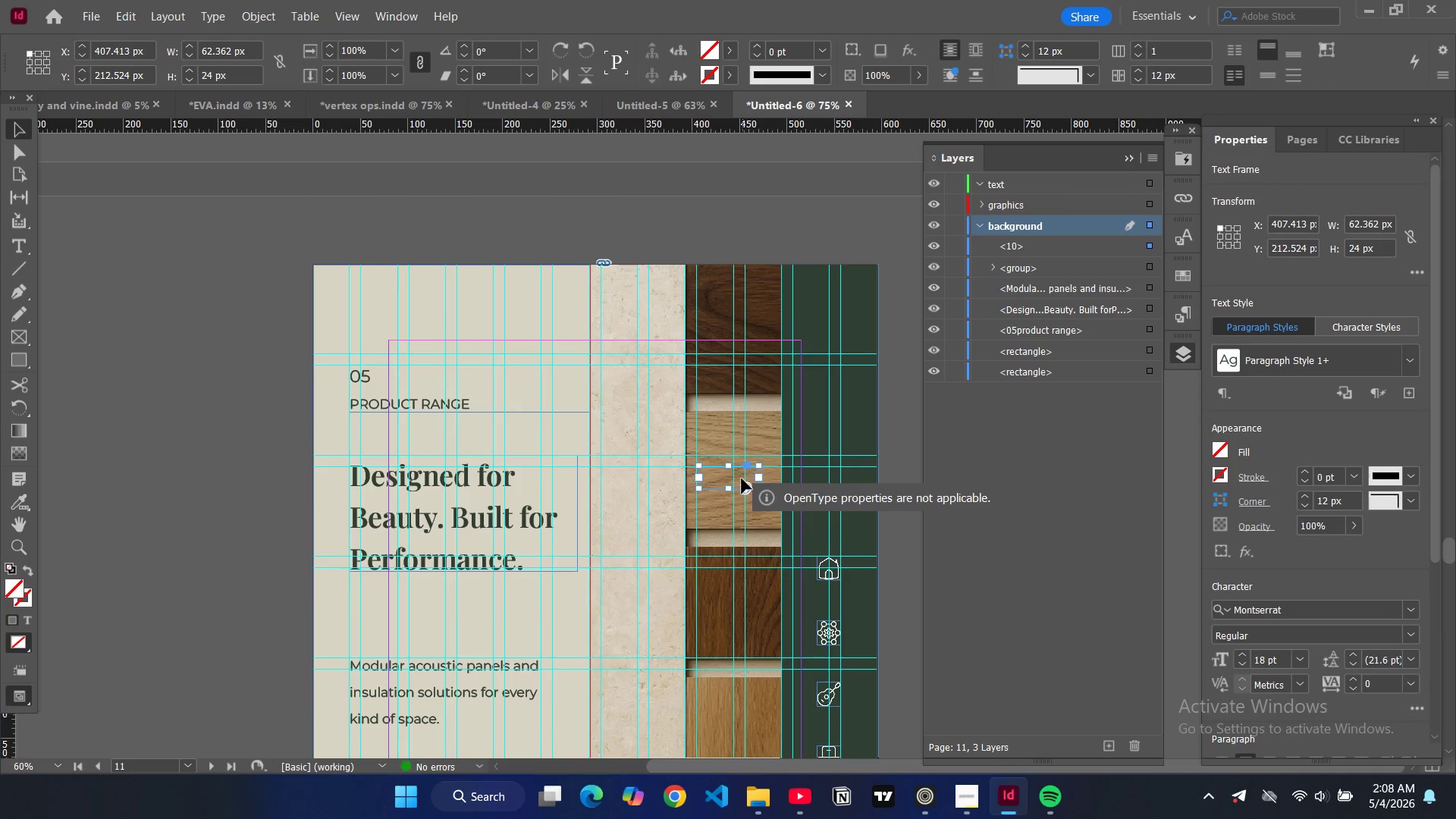 
left_click_drag(start_coordinate=[742, 479], to_coordinate=[852, 388])
 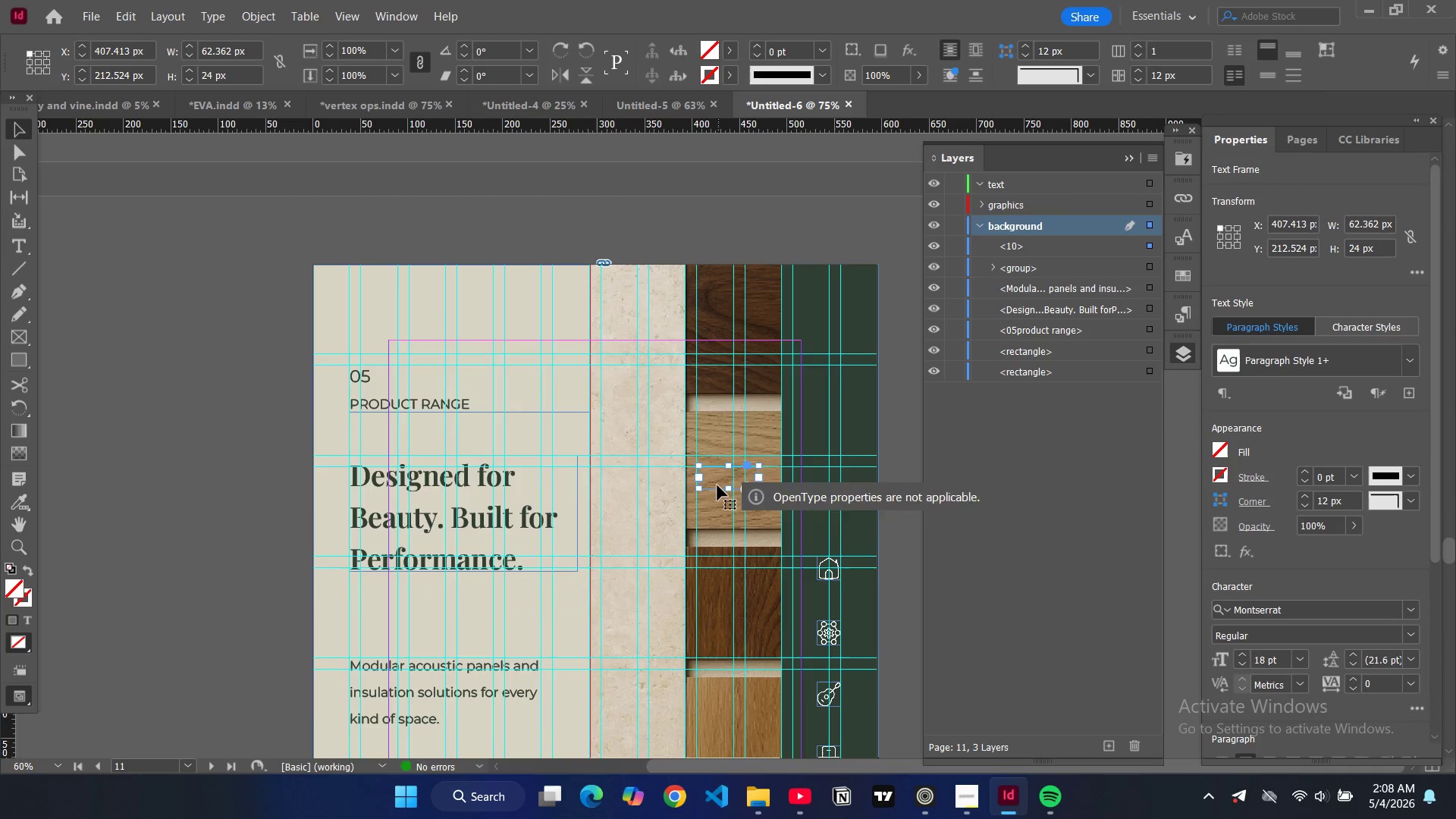 
left_click_drag(start_coordinate=[717, 485], to_coordinate=[823, 373])
 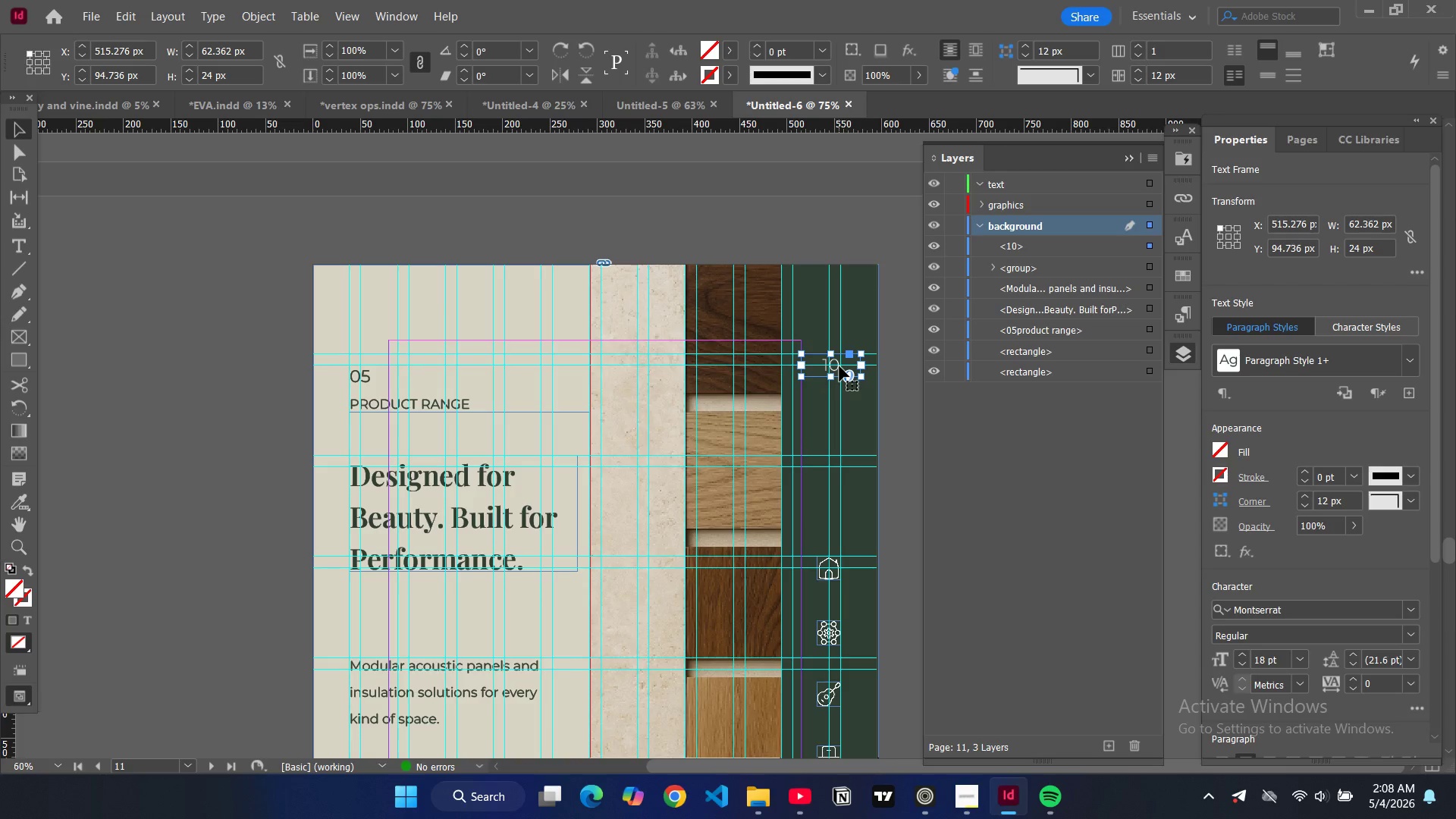 
double_click([839, 366])
 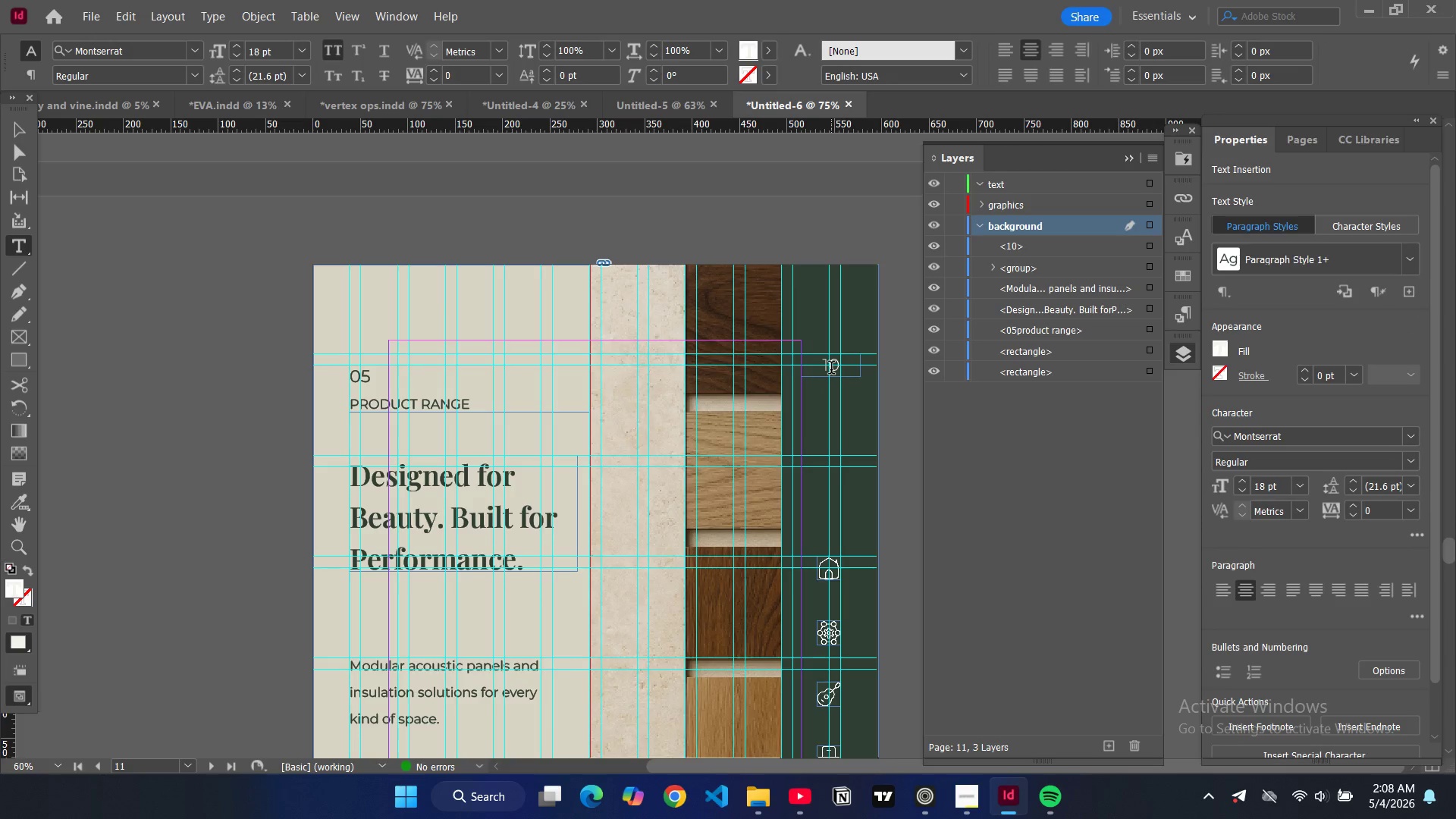 
key(Backspace)
 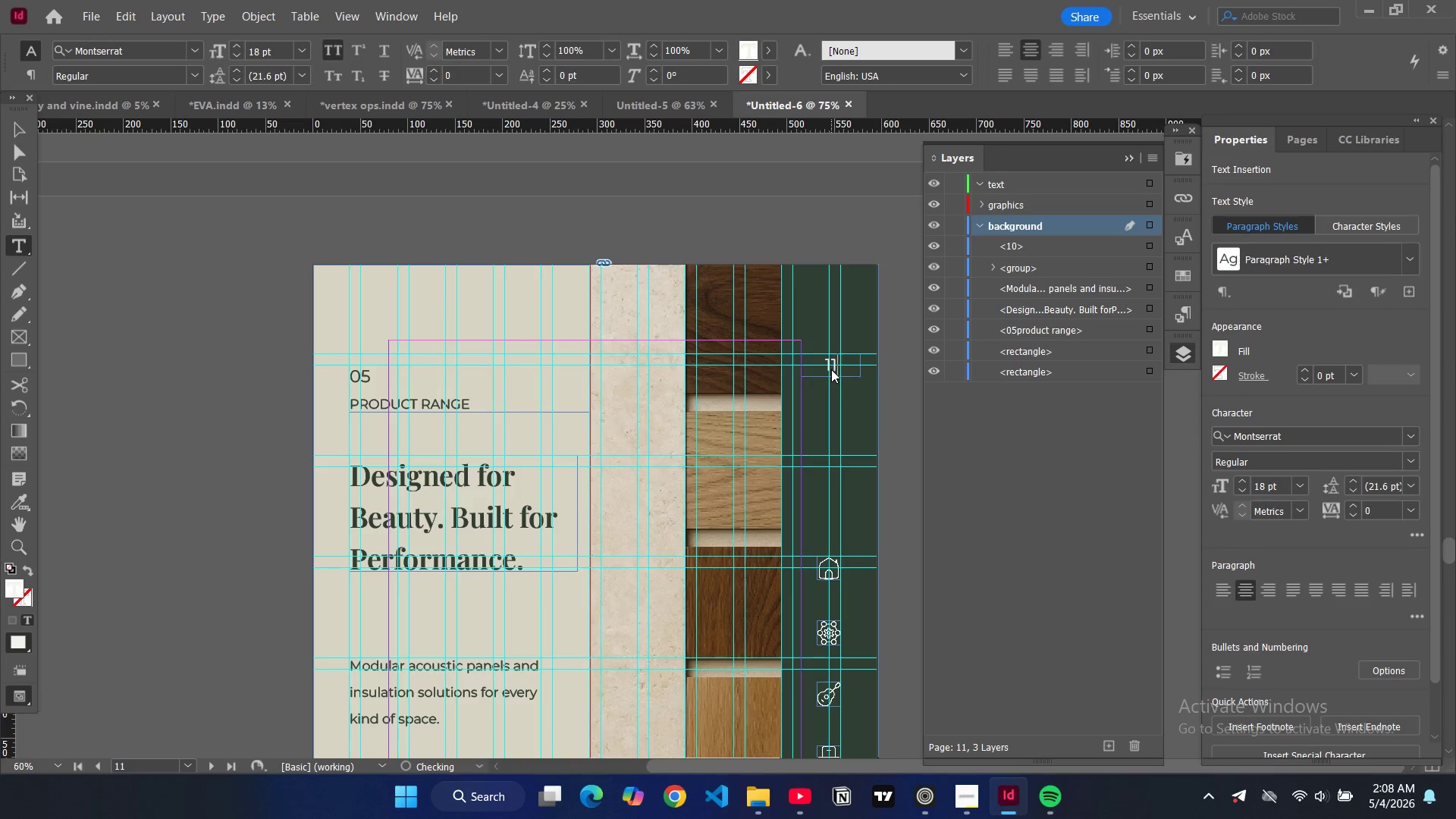 
key(1)
 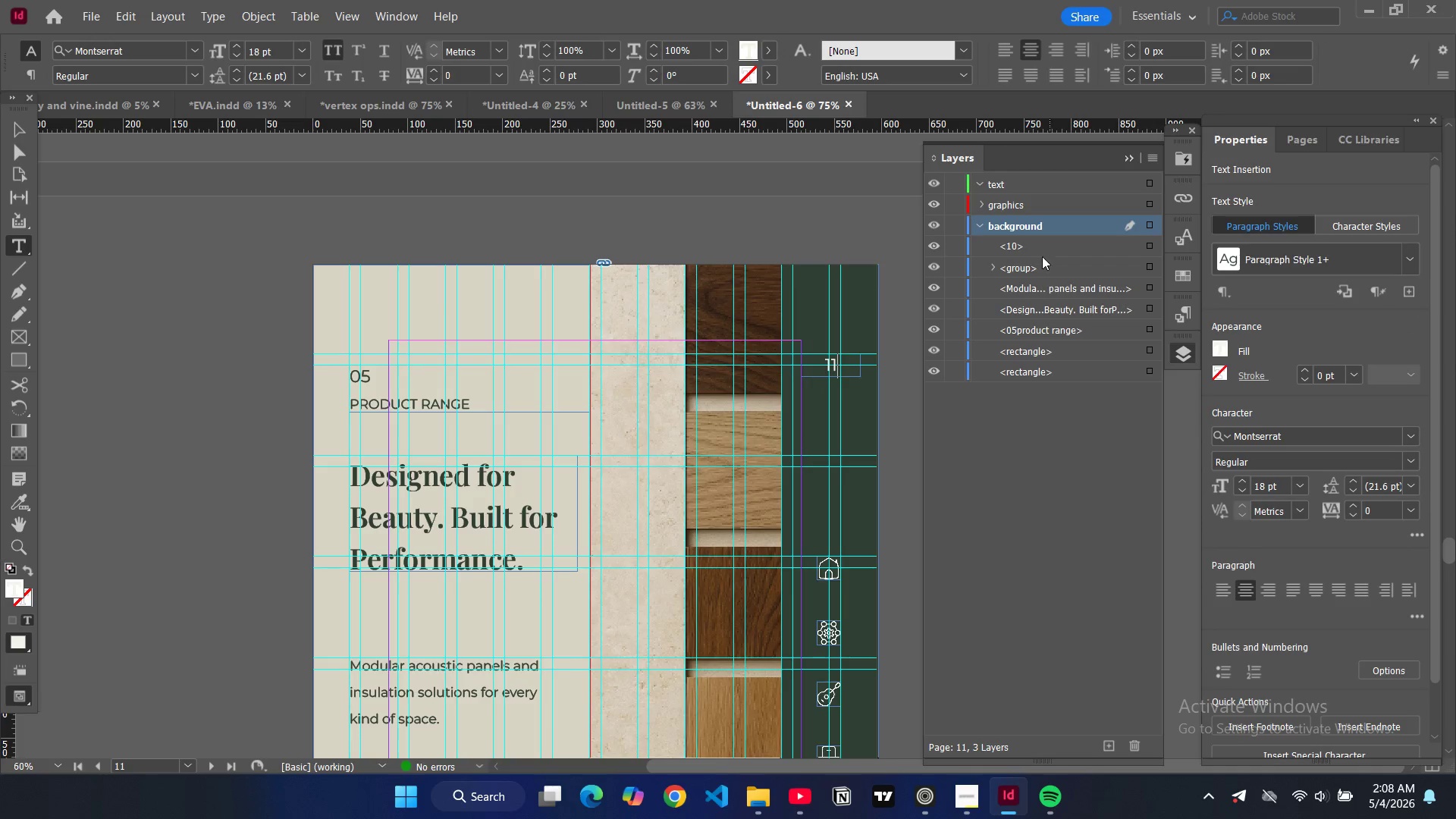 
left_click_drag(start_coordinate=[1037, 251], to_coordinate=[1036, 190])
 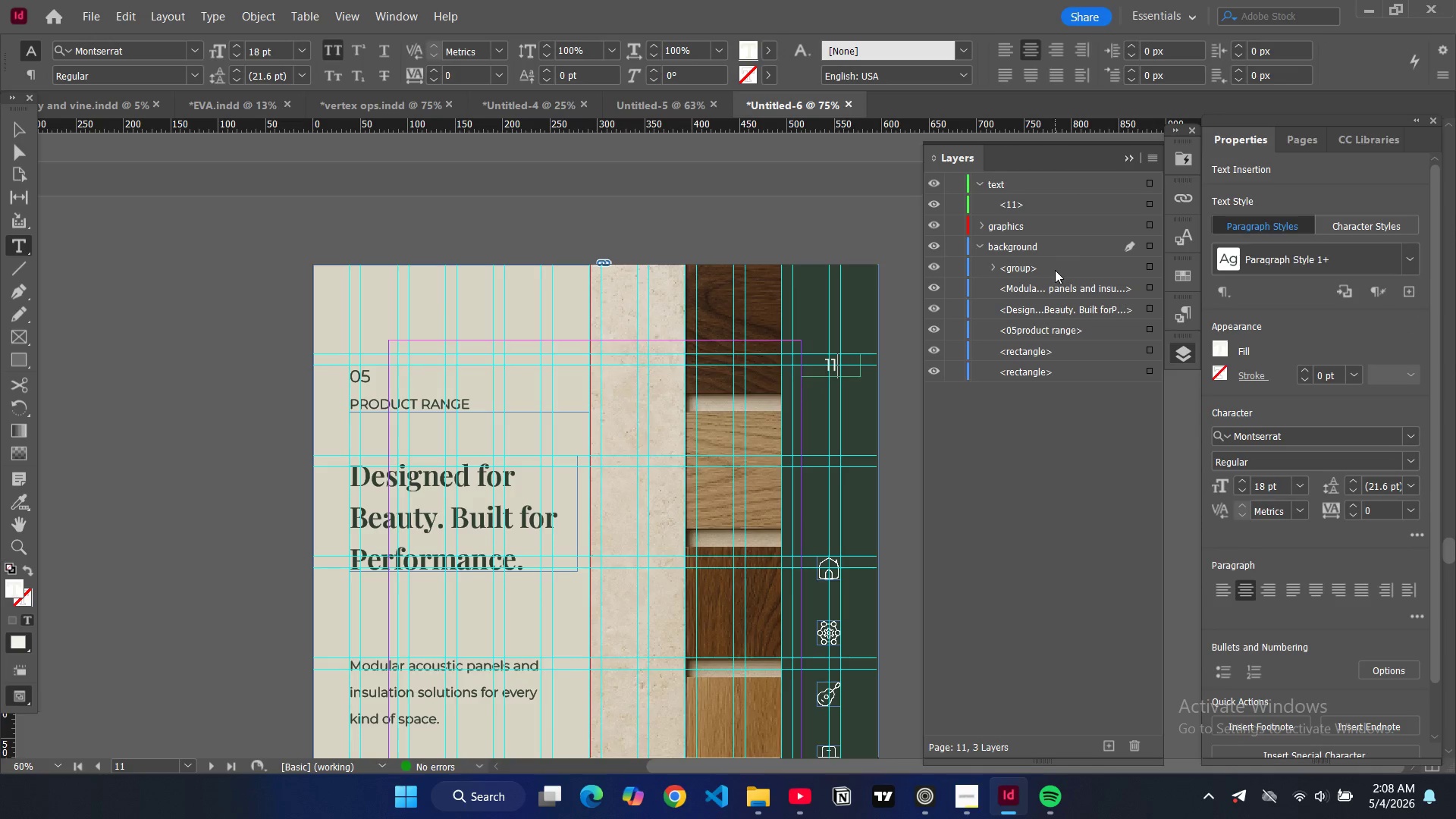 
left_click_drag(start_coordinate=[1055, 270], to_coordinate=[1051, 235])
 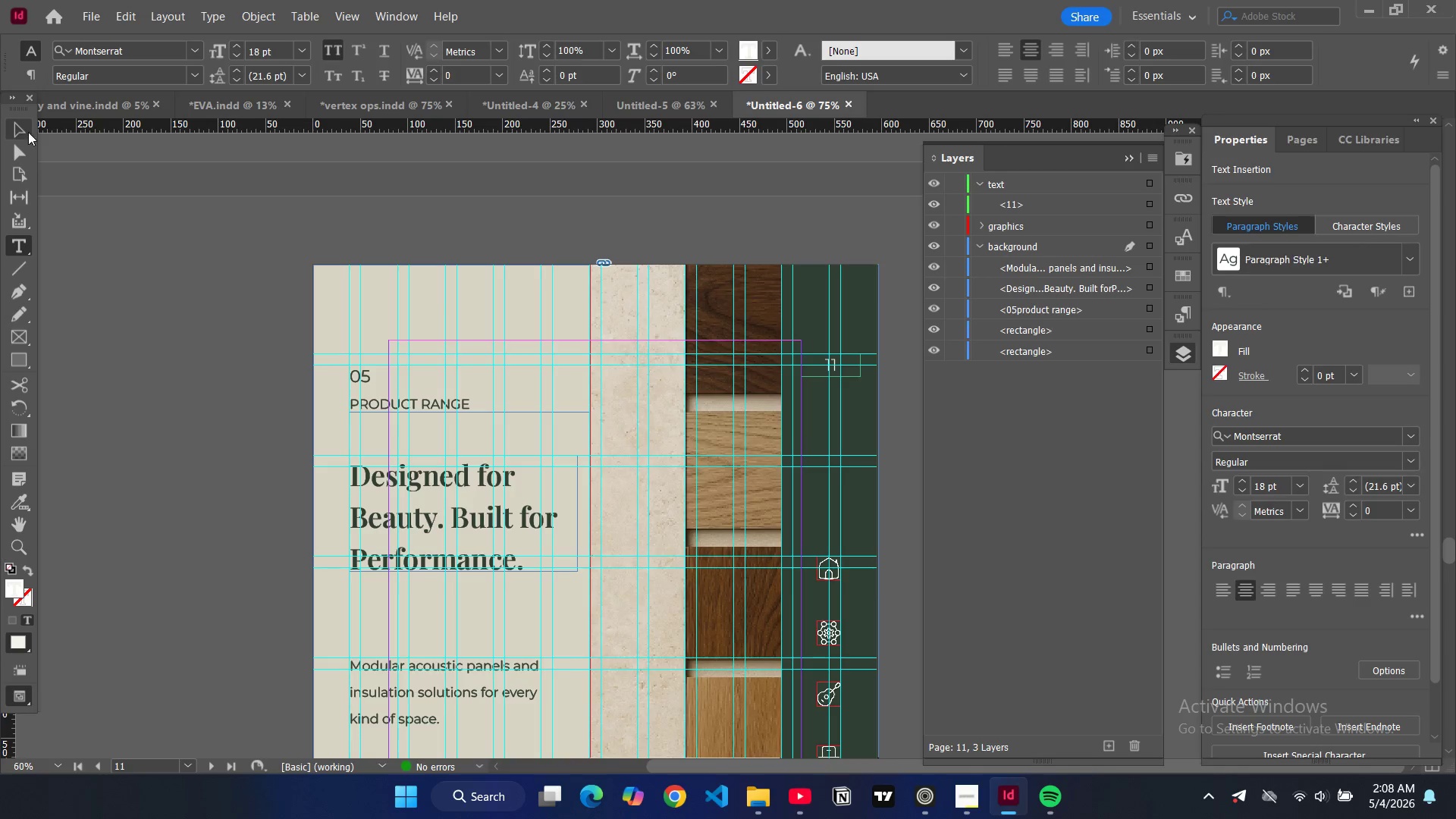 
left_click([511, 234])
 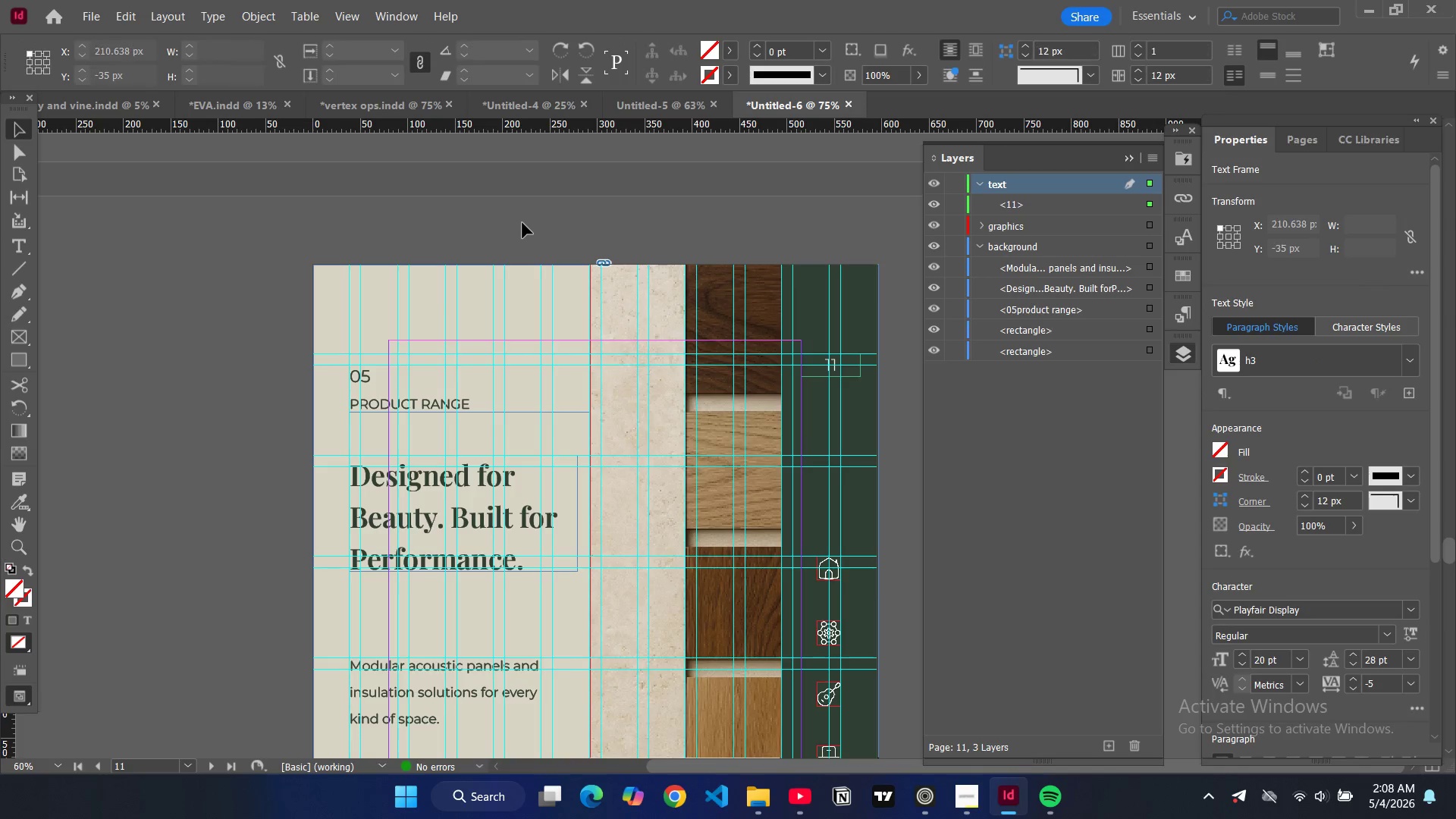 
scroll: coordinate [774, 268], scroll_direction: down, amount: 5.0
 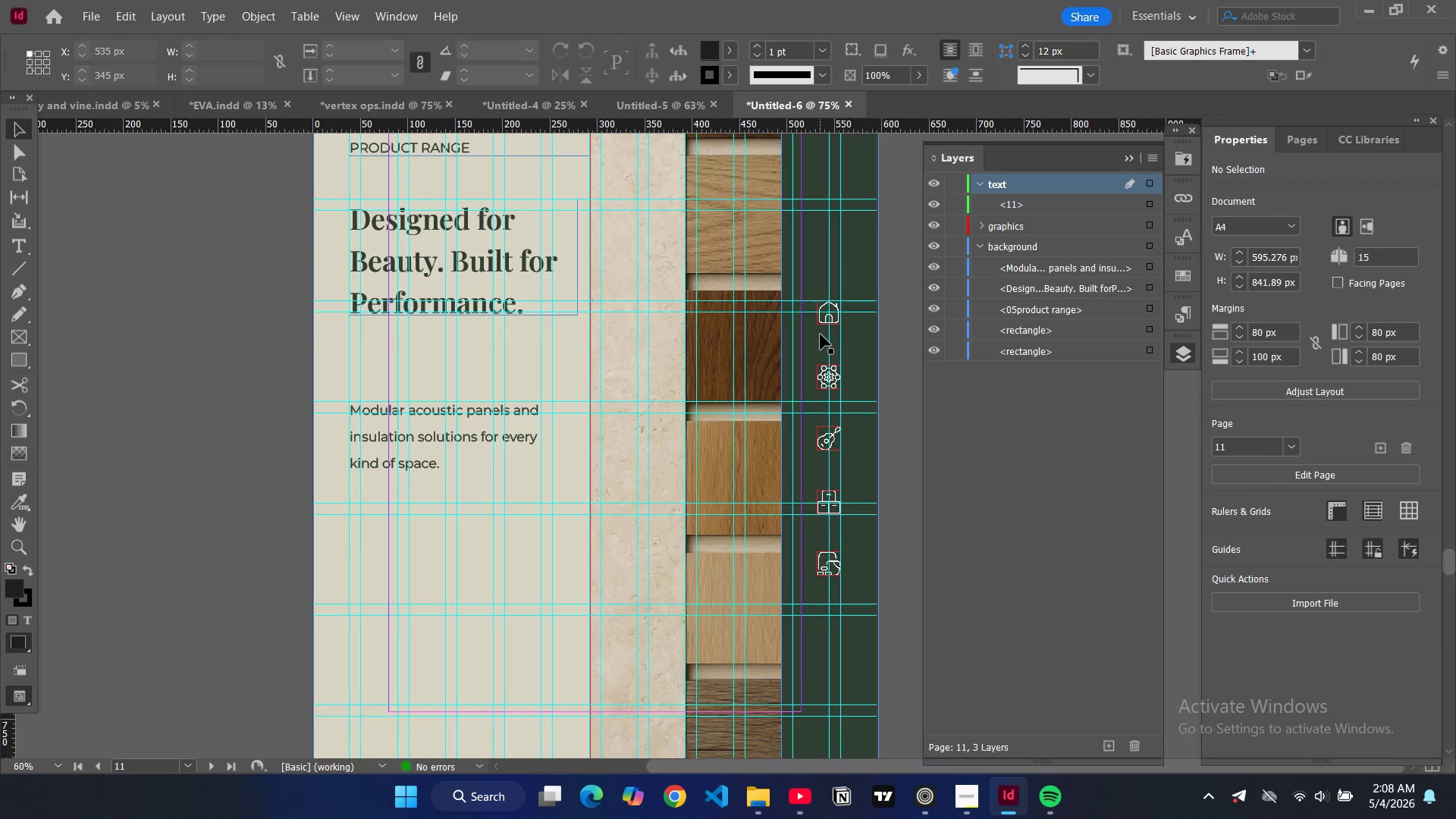 
left_click([818, 323])
 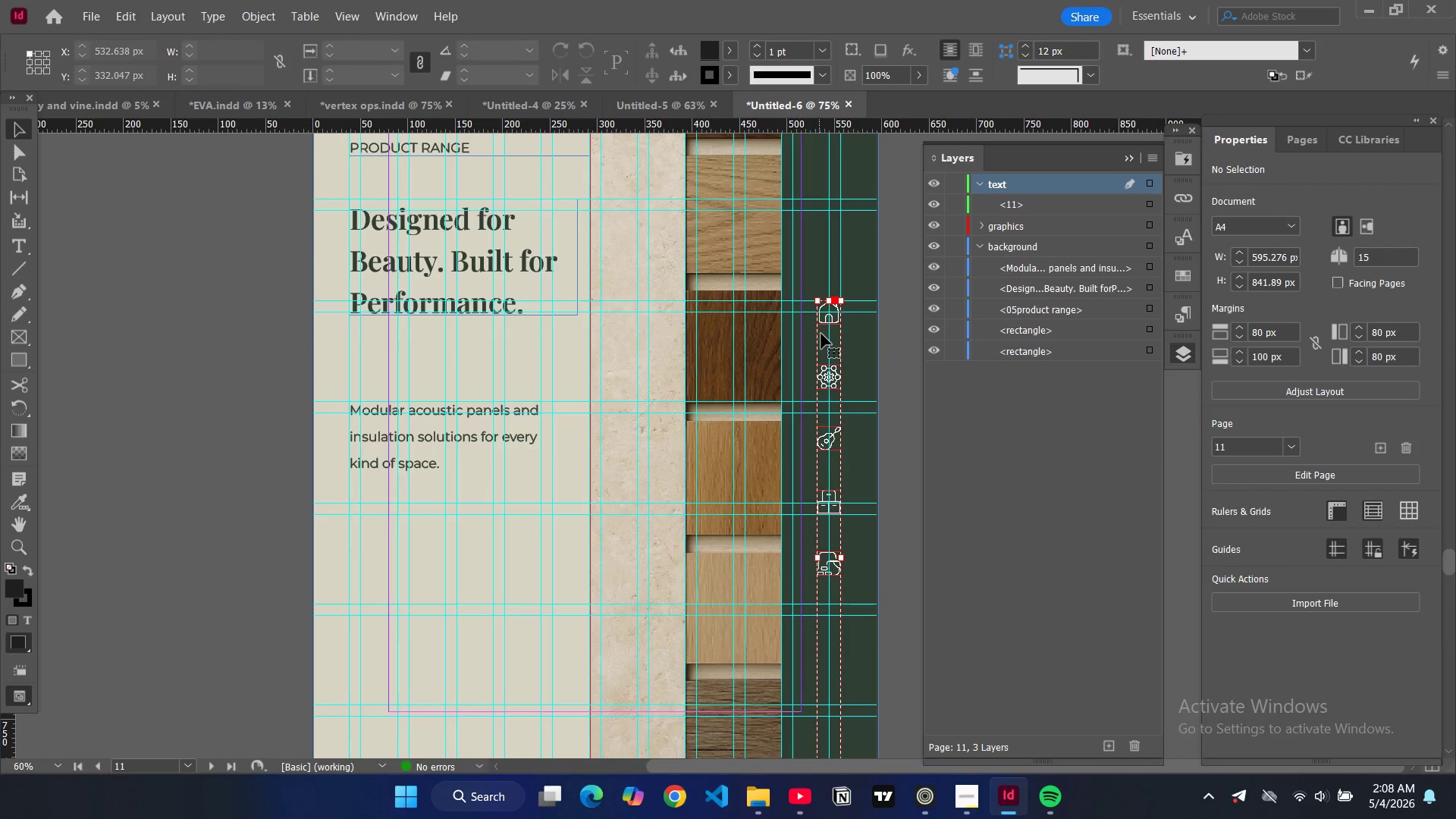 
left_click_drag(start_coordinate=[821, 334], to_coordinate=[821, 226])
 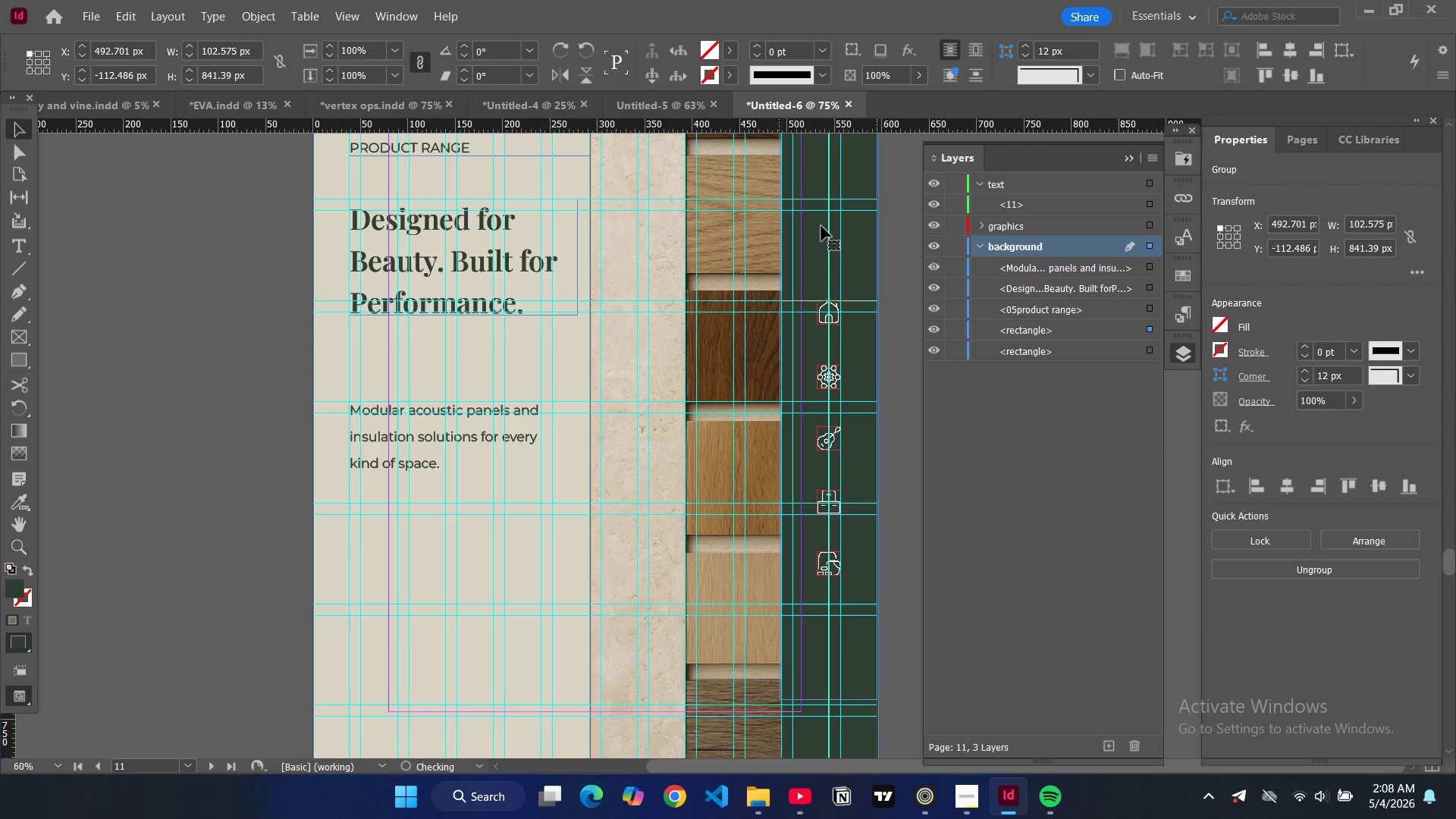 
key(Control+Z)
 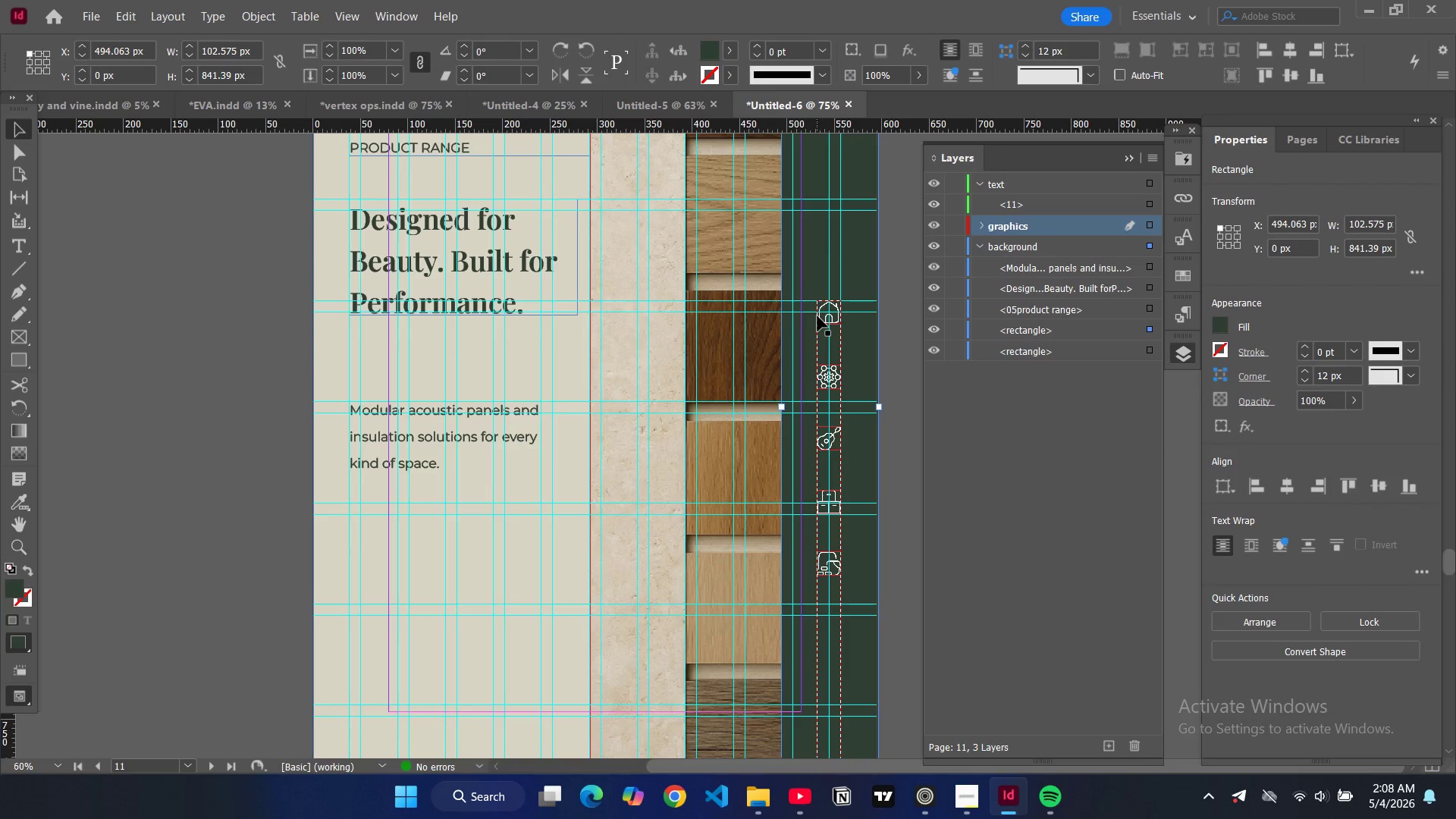 
left_click([818, 316])
 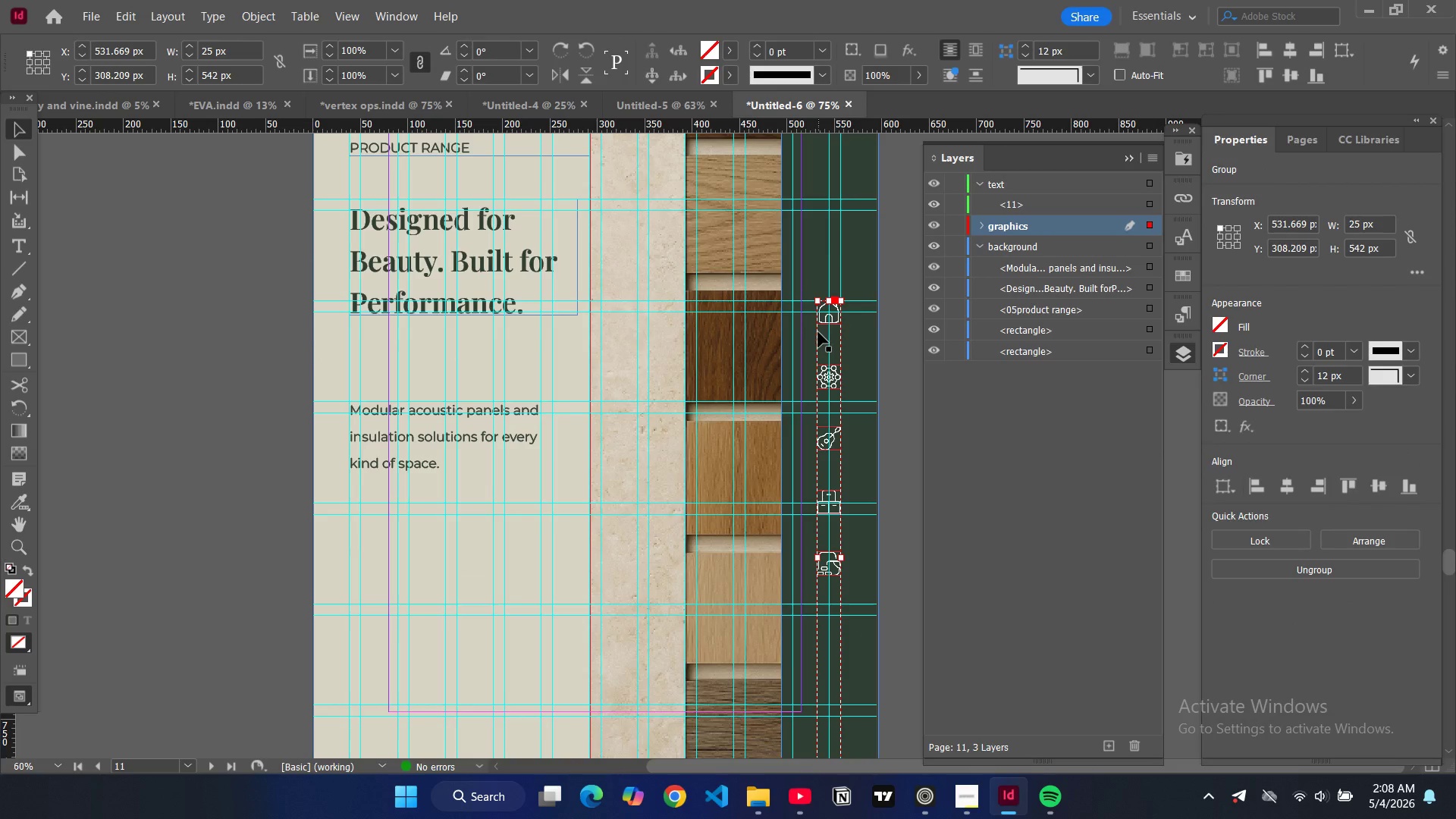 
left_click_drag(start_coordinate=[818, 332], to_coordinate=[827, 243])
 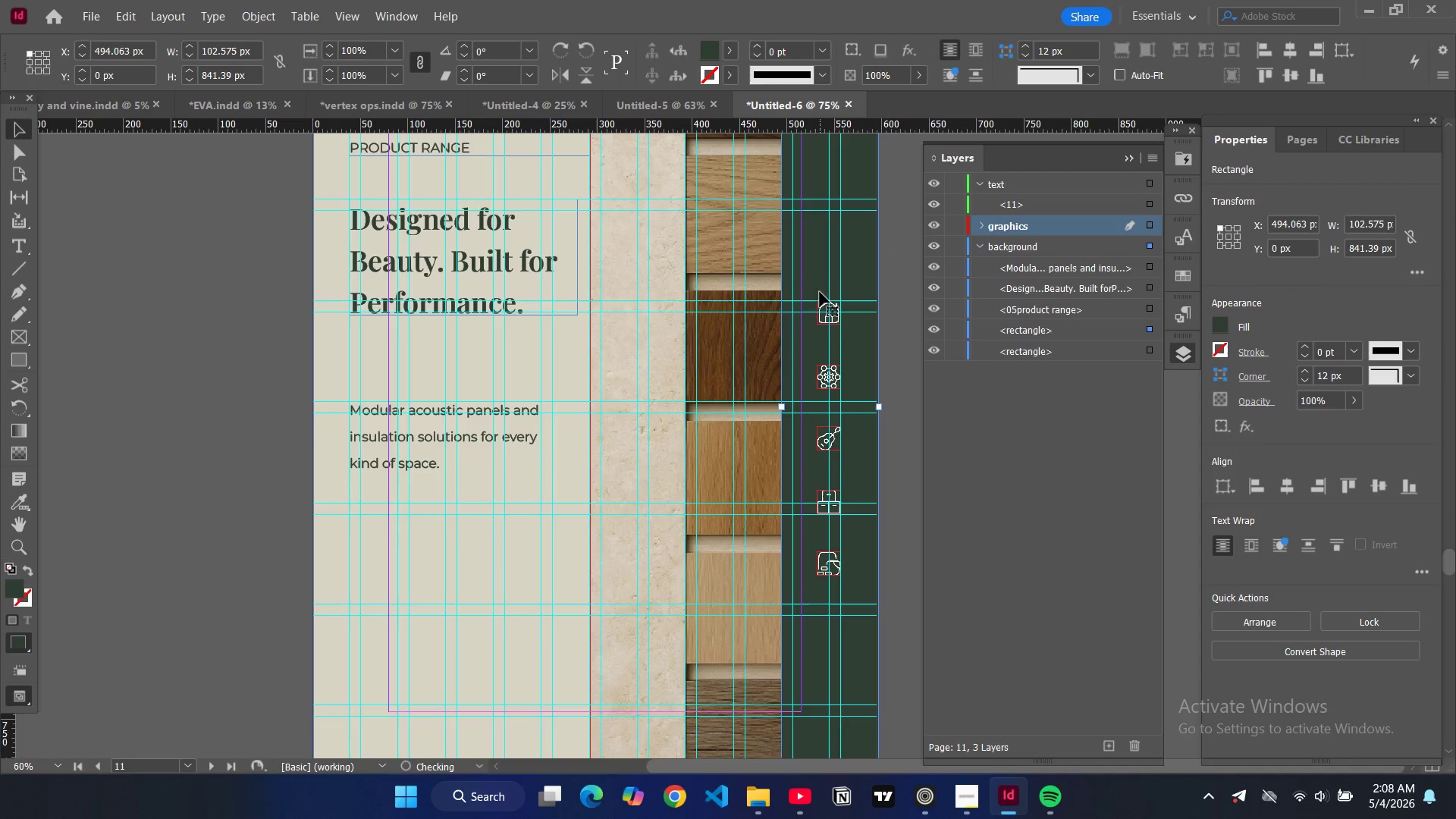 
key(Control+Z)
 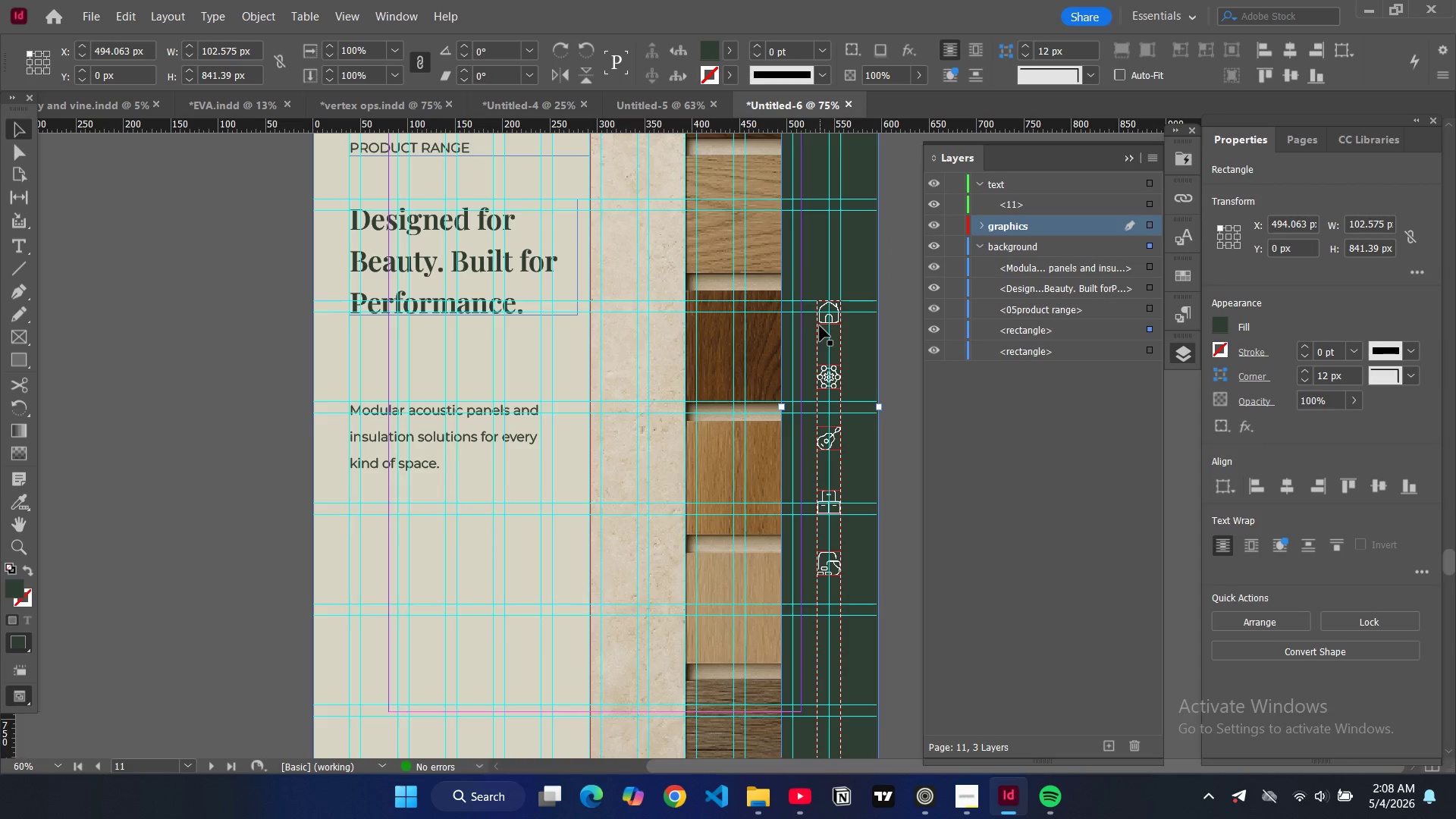 
left_click([821, 322])
 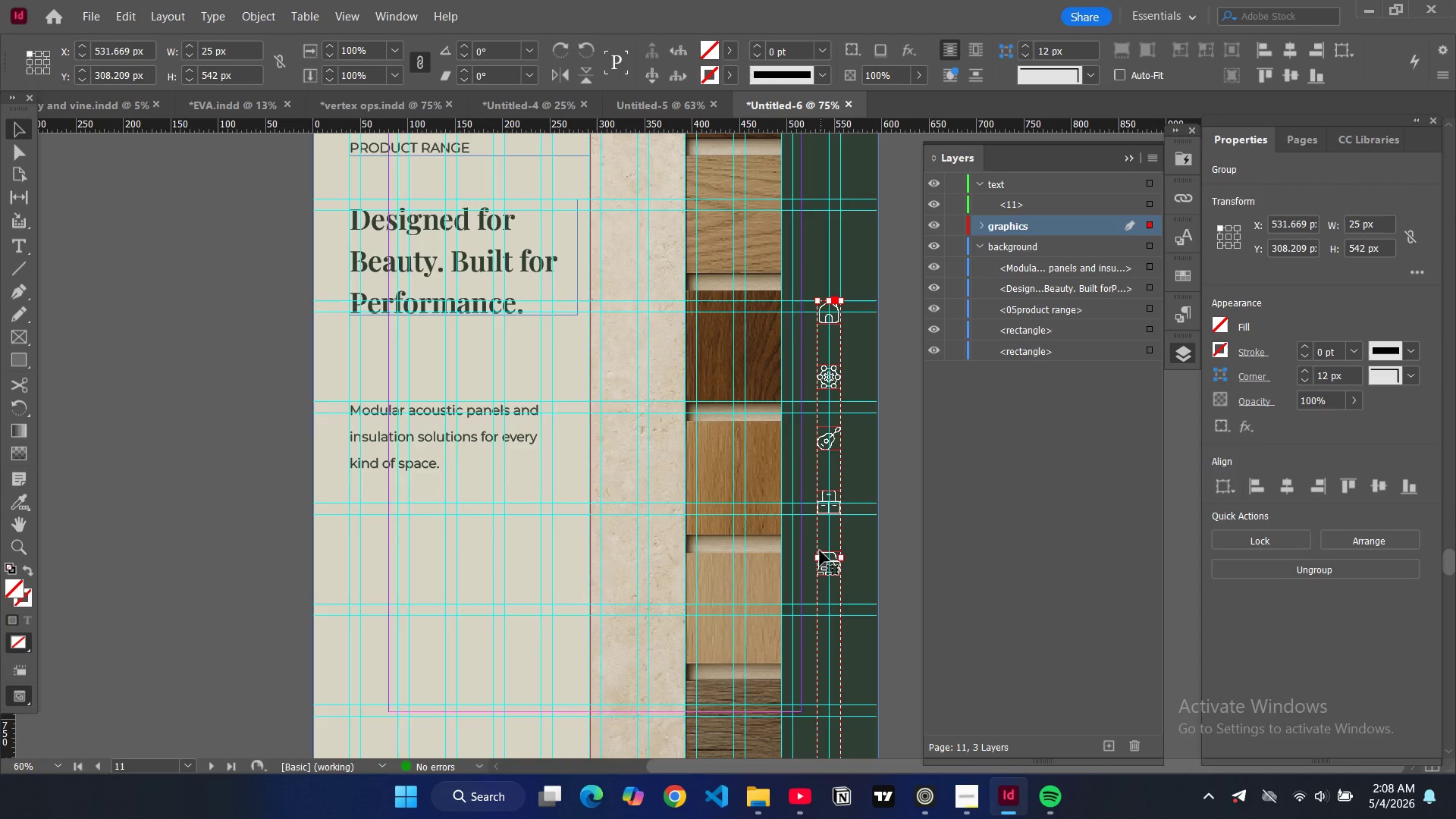 
left_click_drag(start_coordinate=[818, 548], to_coordinate=[823, 447])
 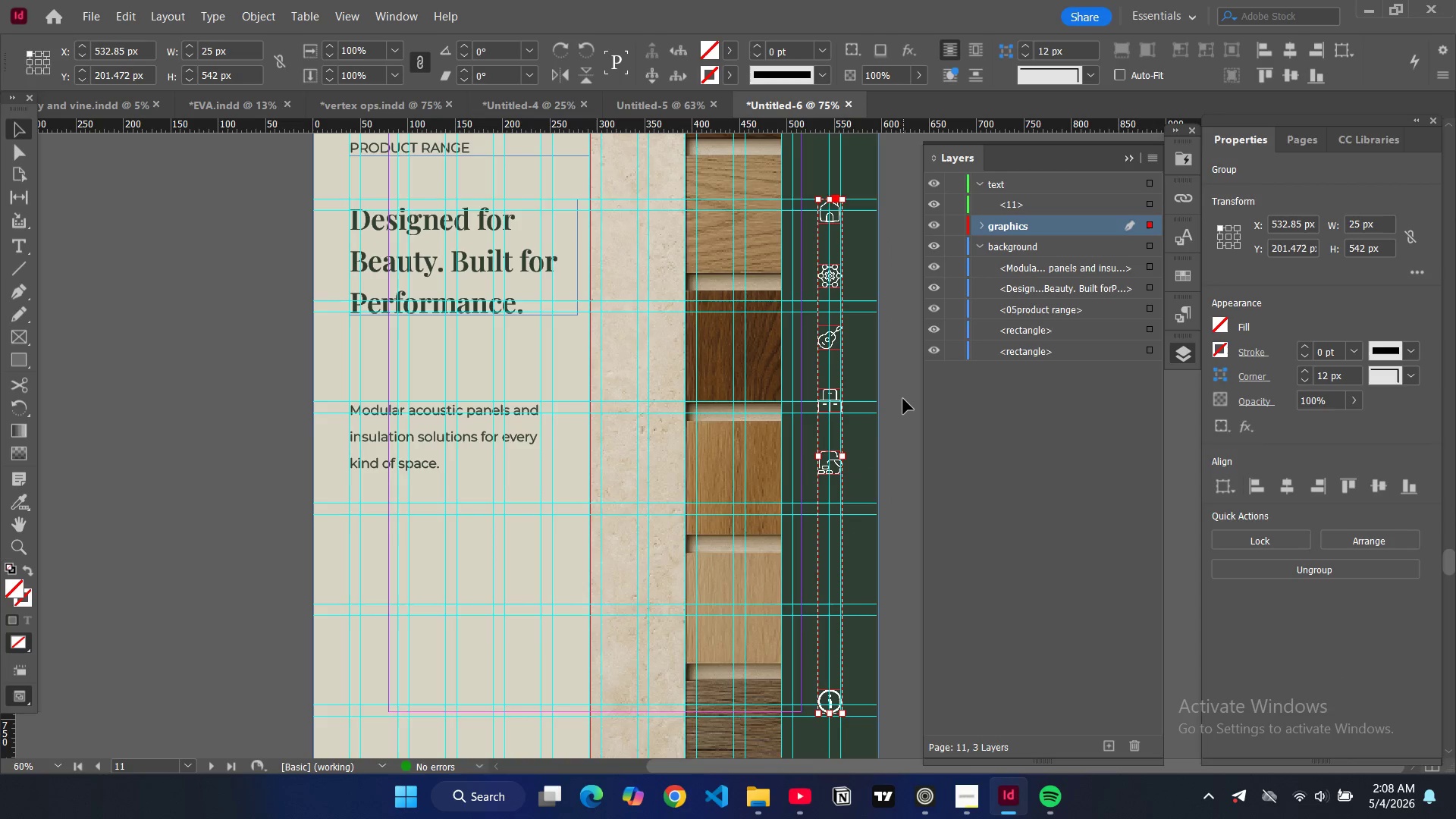 
left_click([903, 399])
 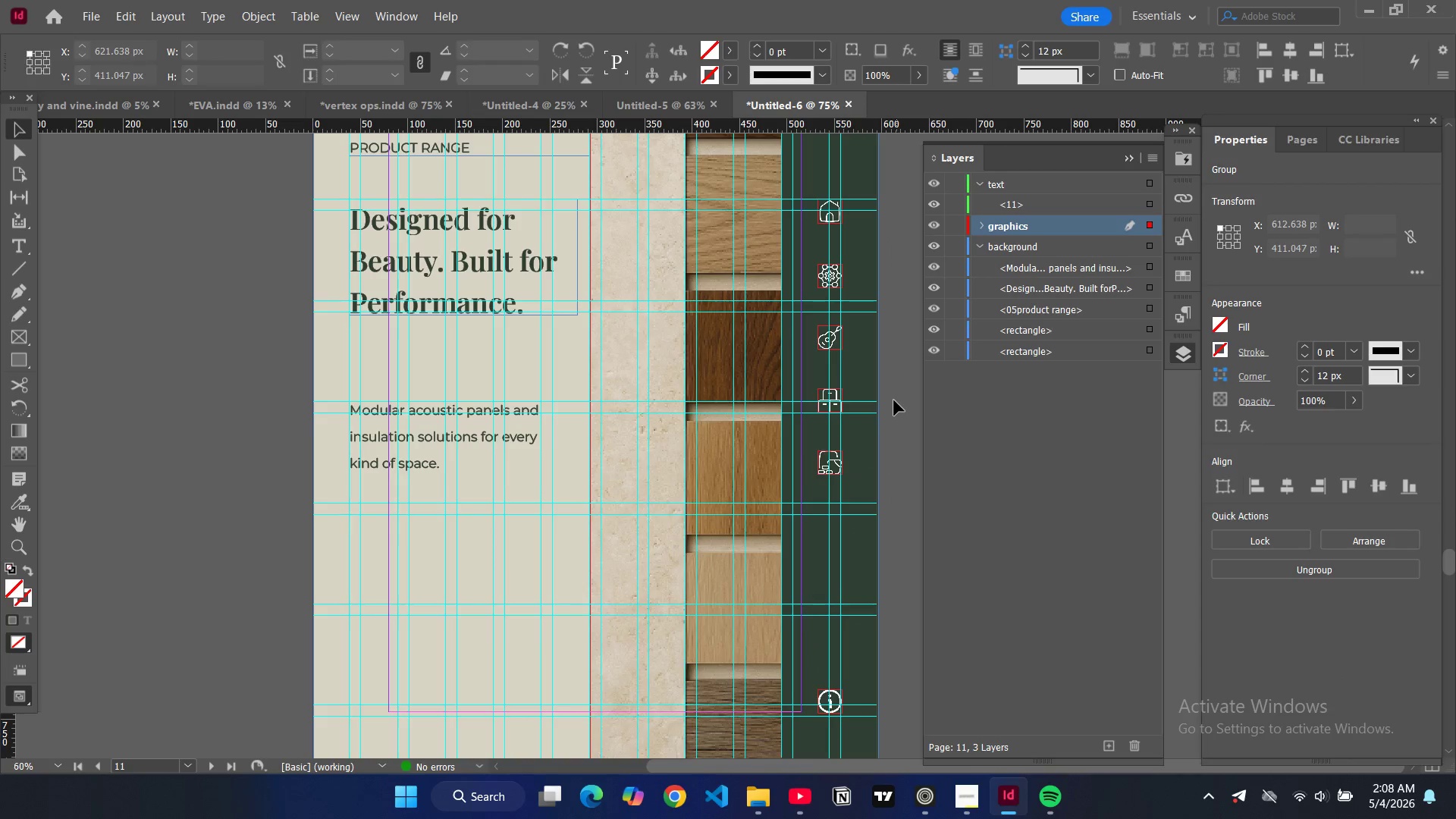 
scroll: coordinate [886, 405], scroll_direction: down, amount: 10.0
 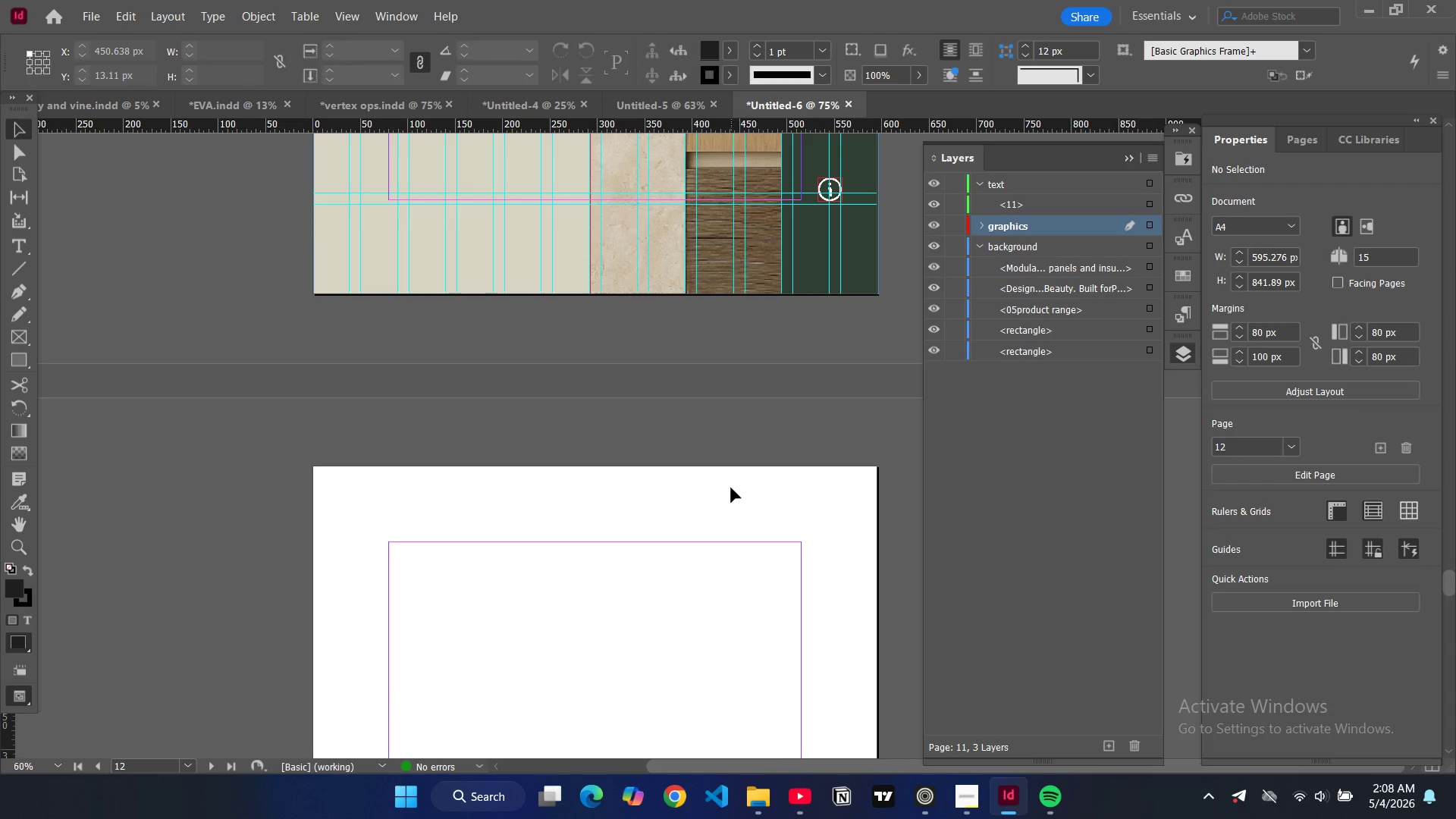 
left_click([731, 488])
 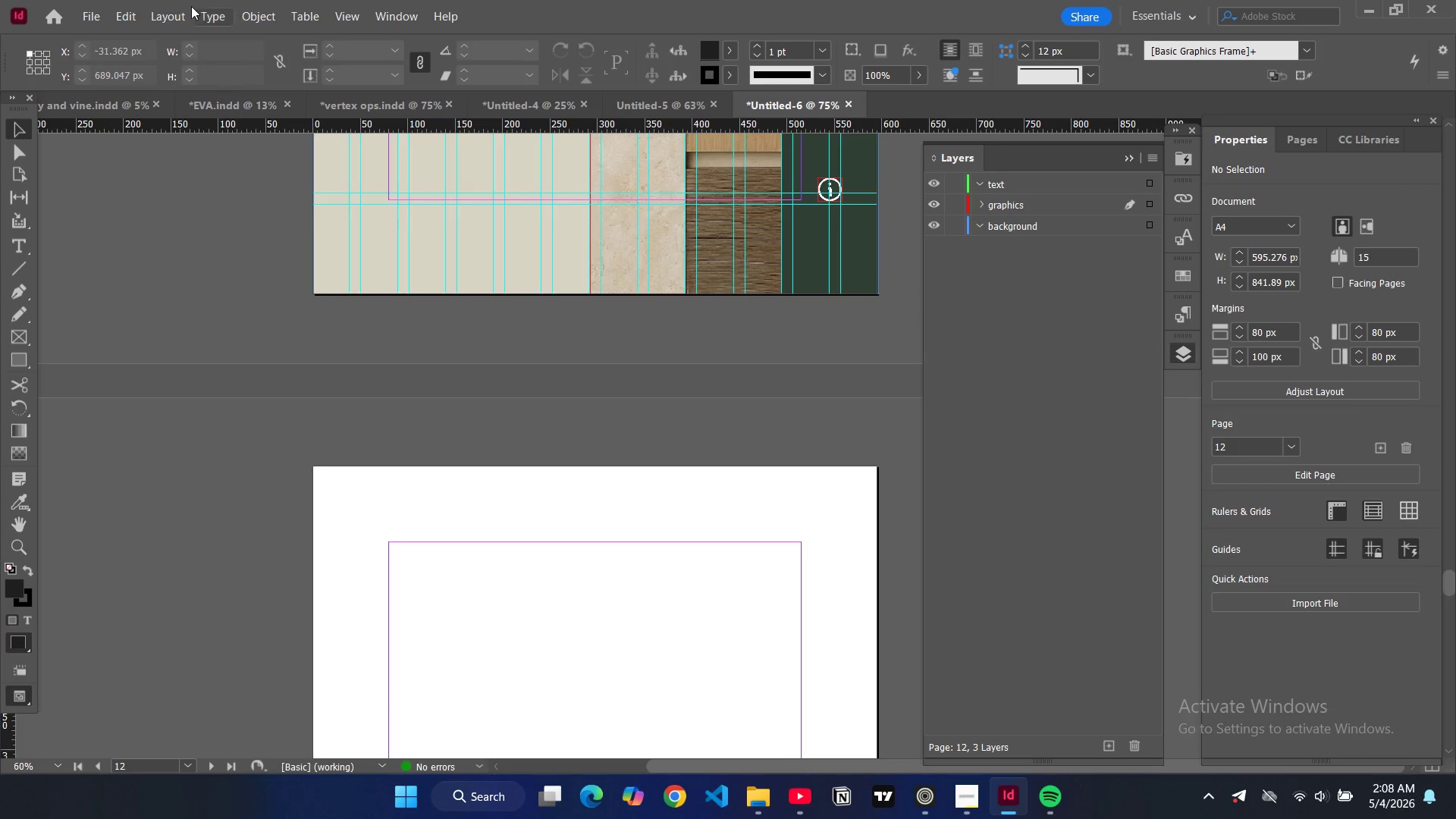 
left_click([180, 23])
 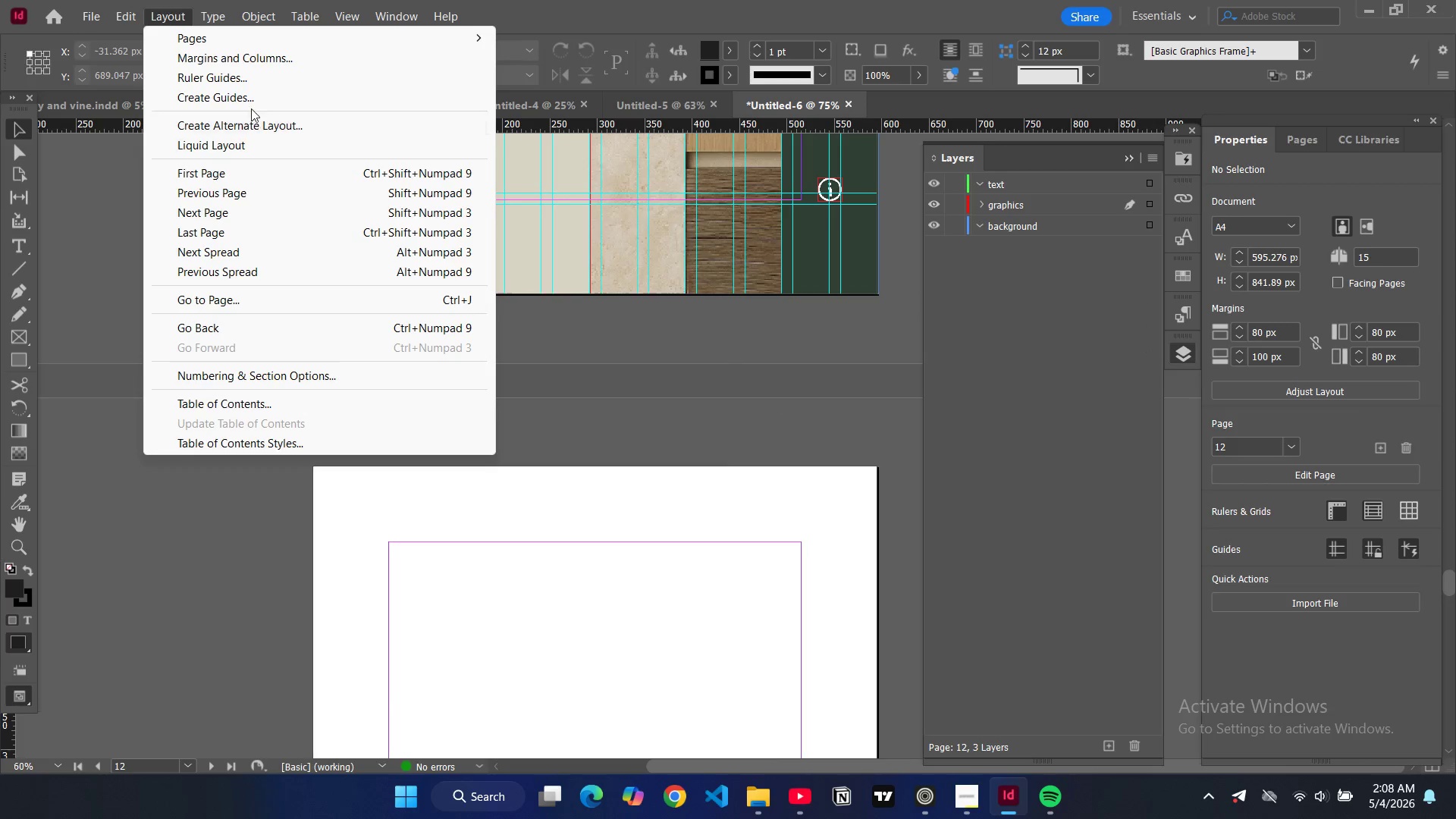 
left_click([251, 105])
 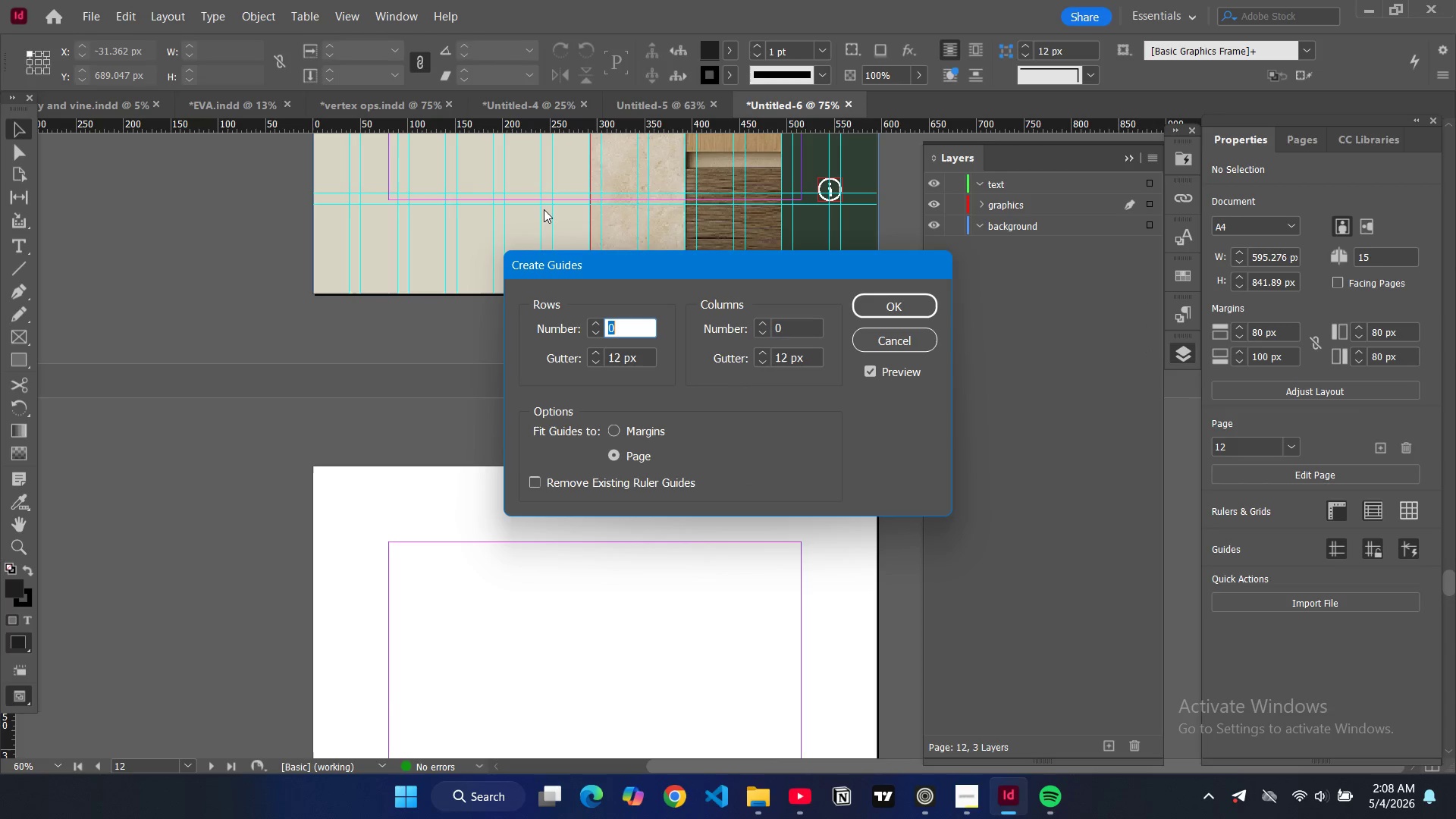 
key(8)
 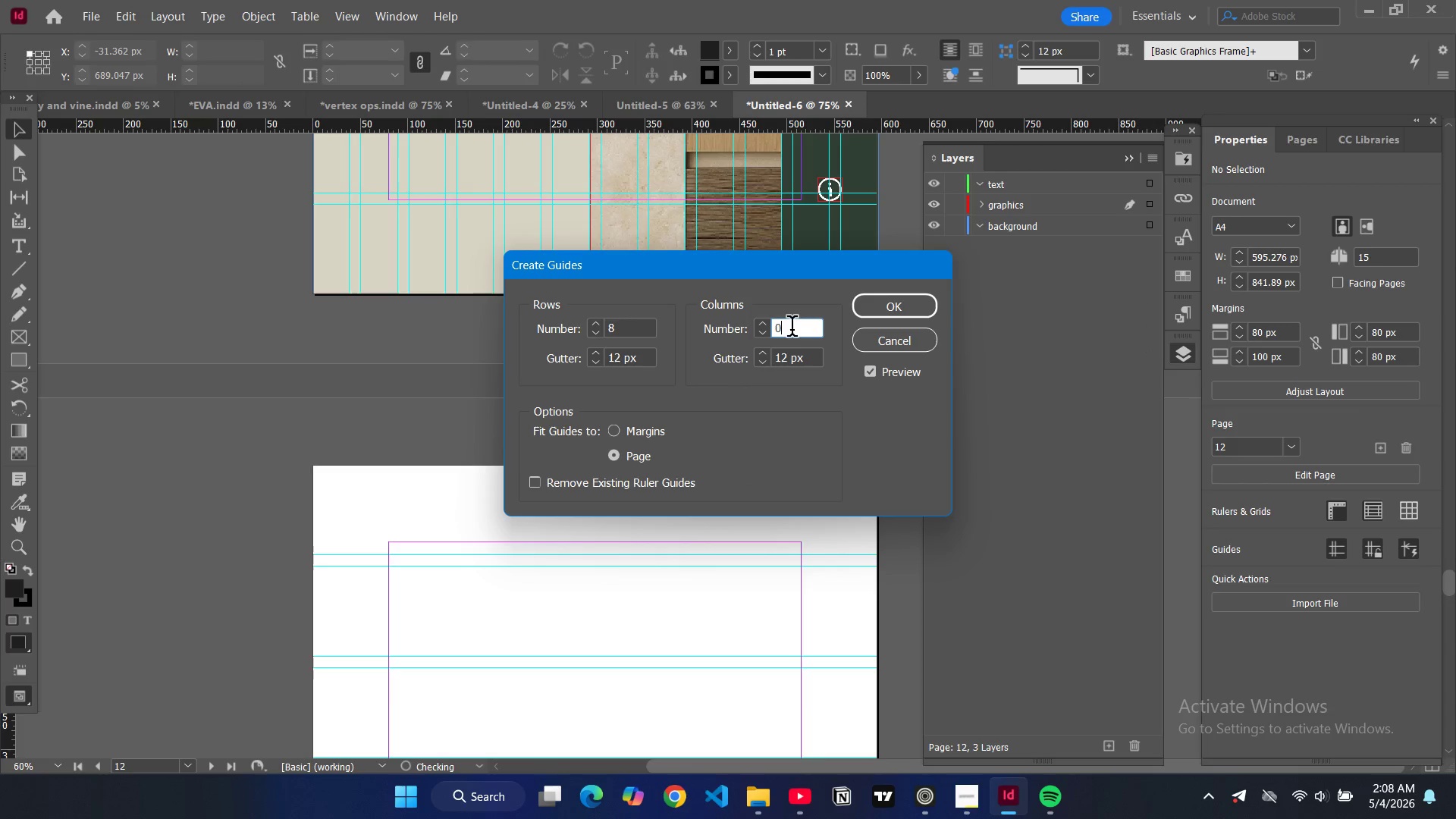 
double_click([792, 329])
 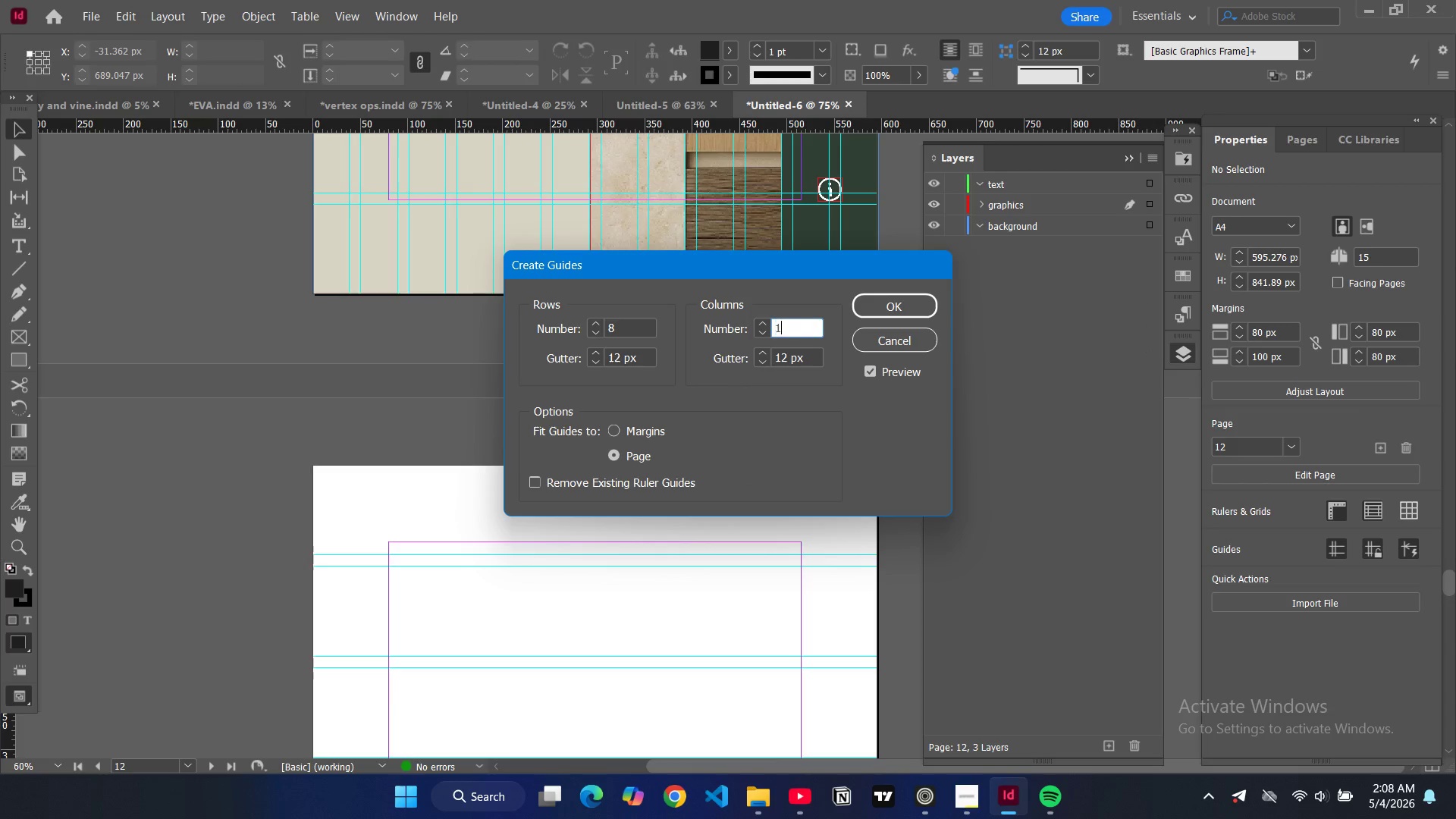 
key(1)
 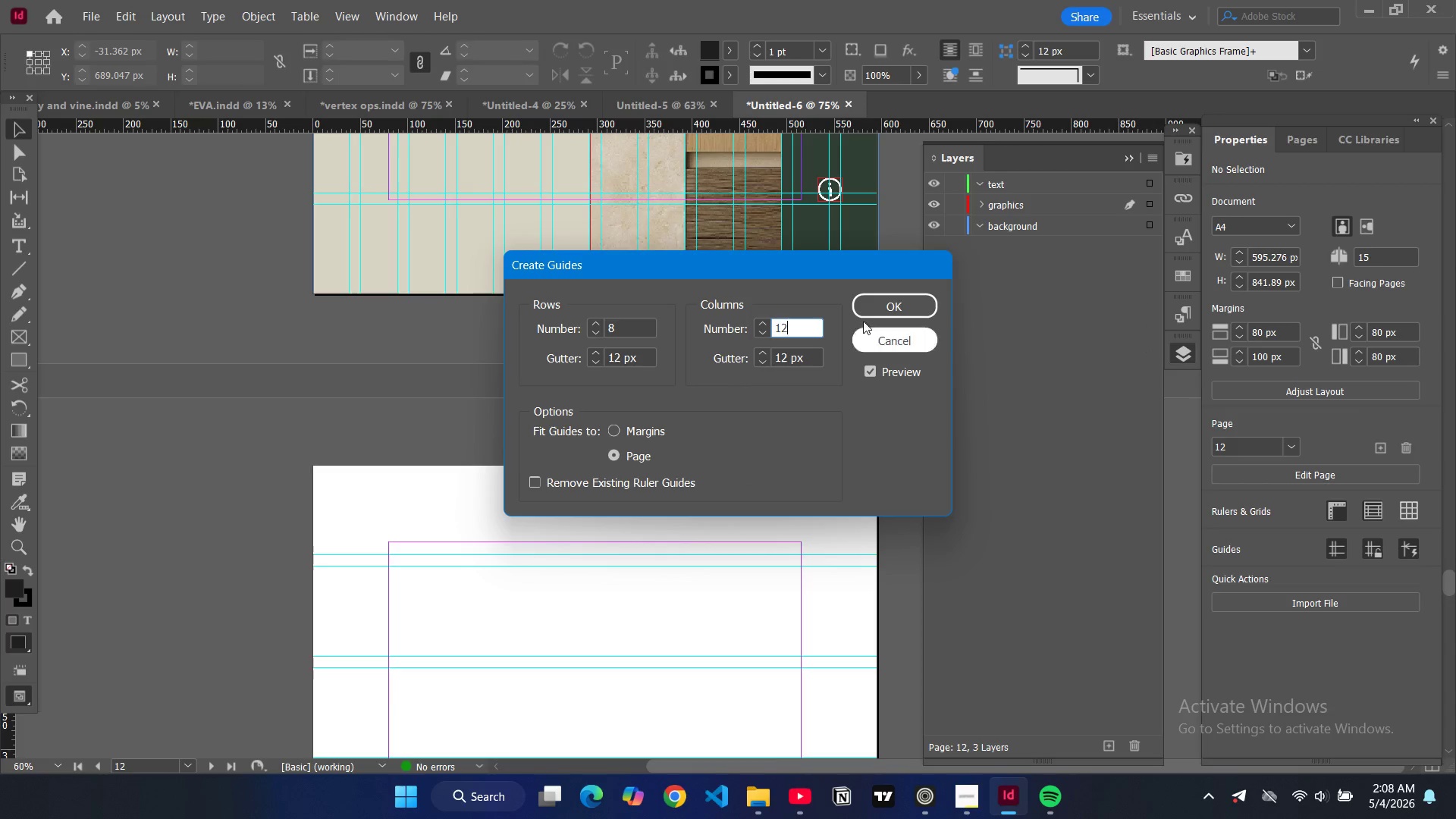 
key(2)
 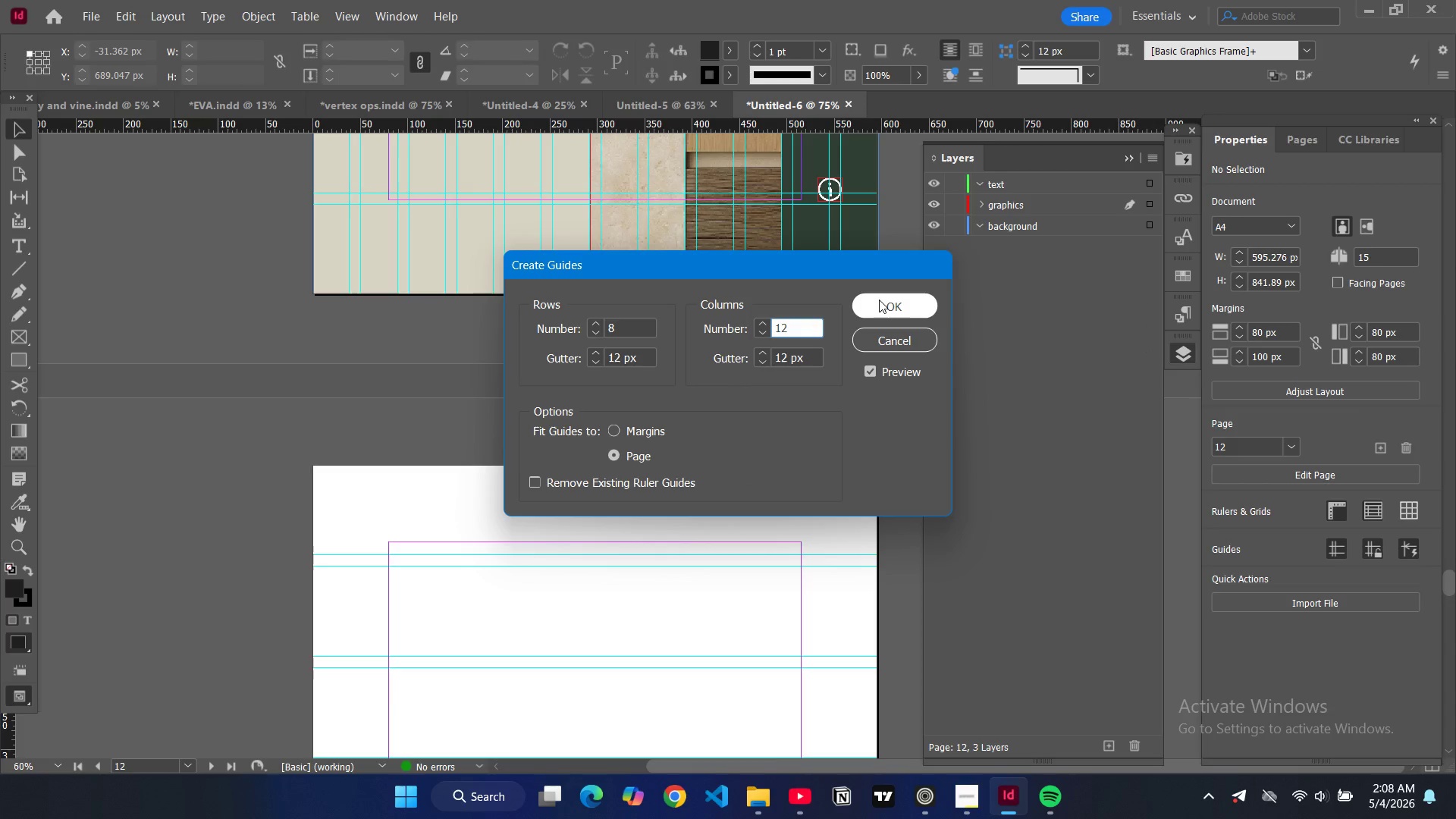 
left_click([879, 300])
 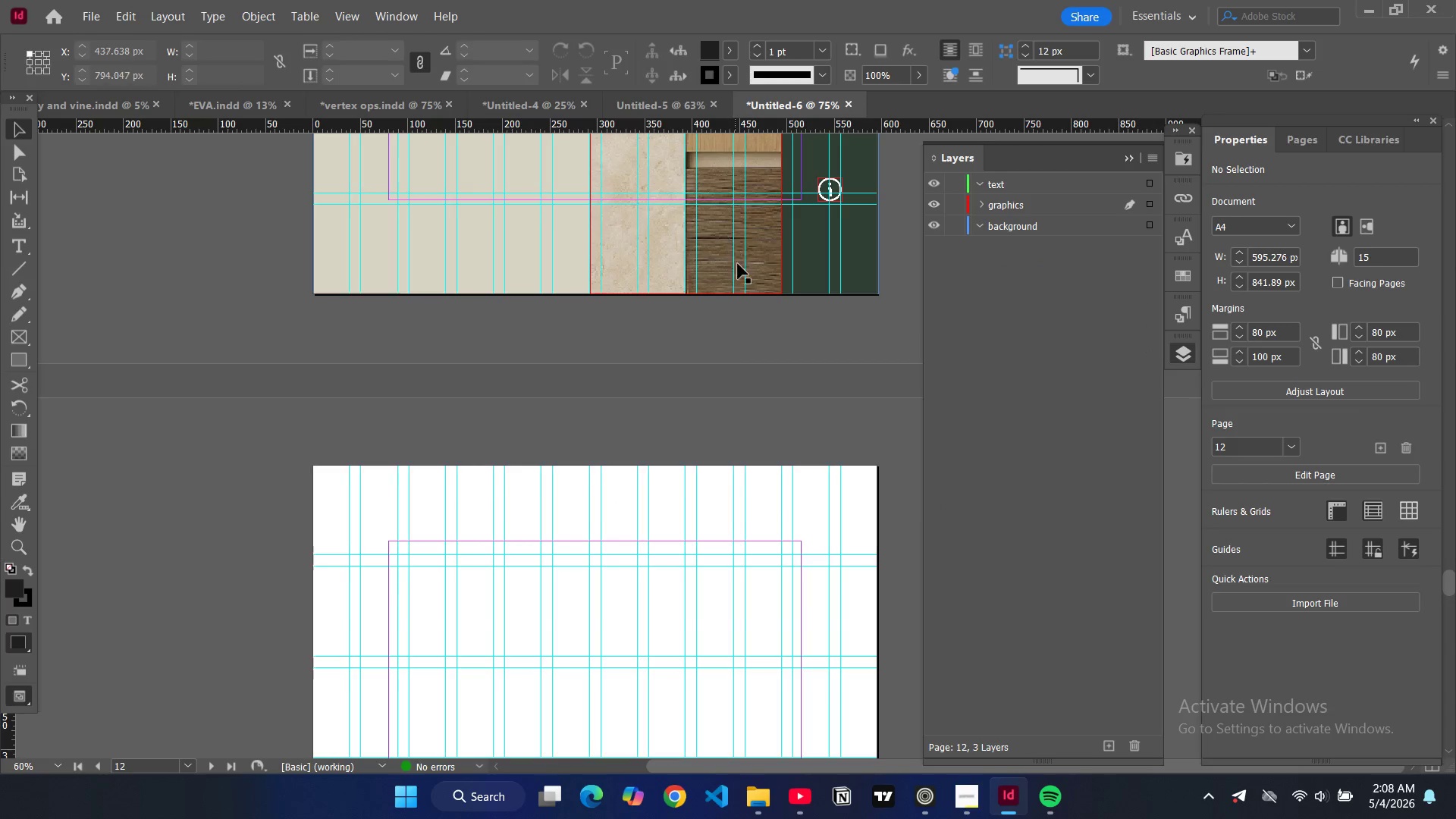 
scroll: coordinate [742, 271], scroll_direction: up, amount: 7.0
 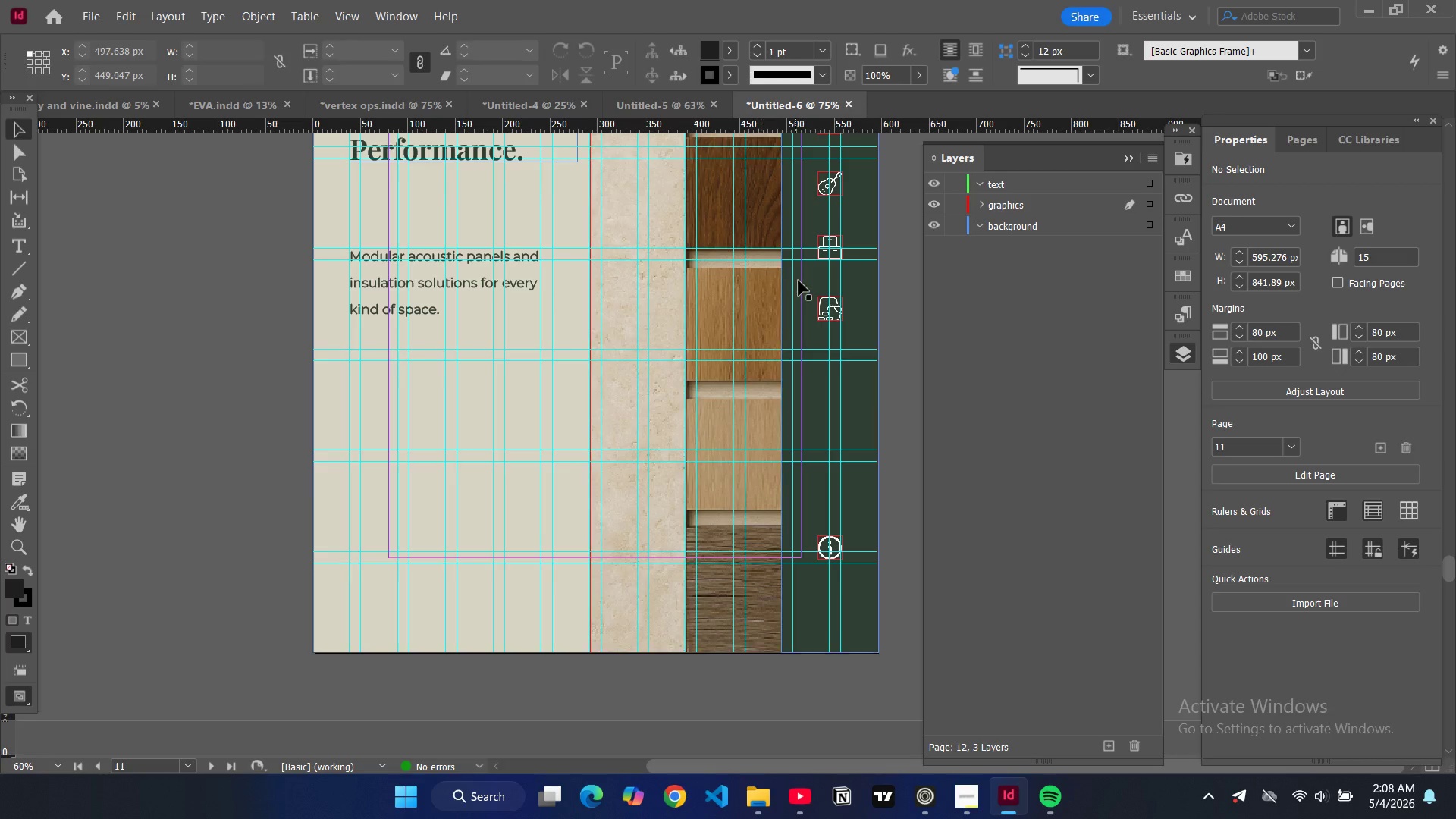 
scroll: coordinate [806, 338], scroll_direction: down, amount: 9.0
 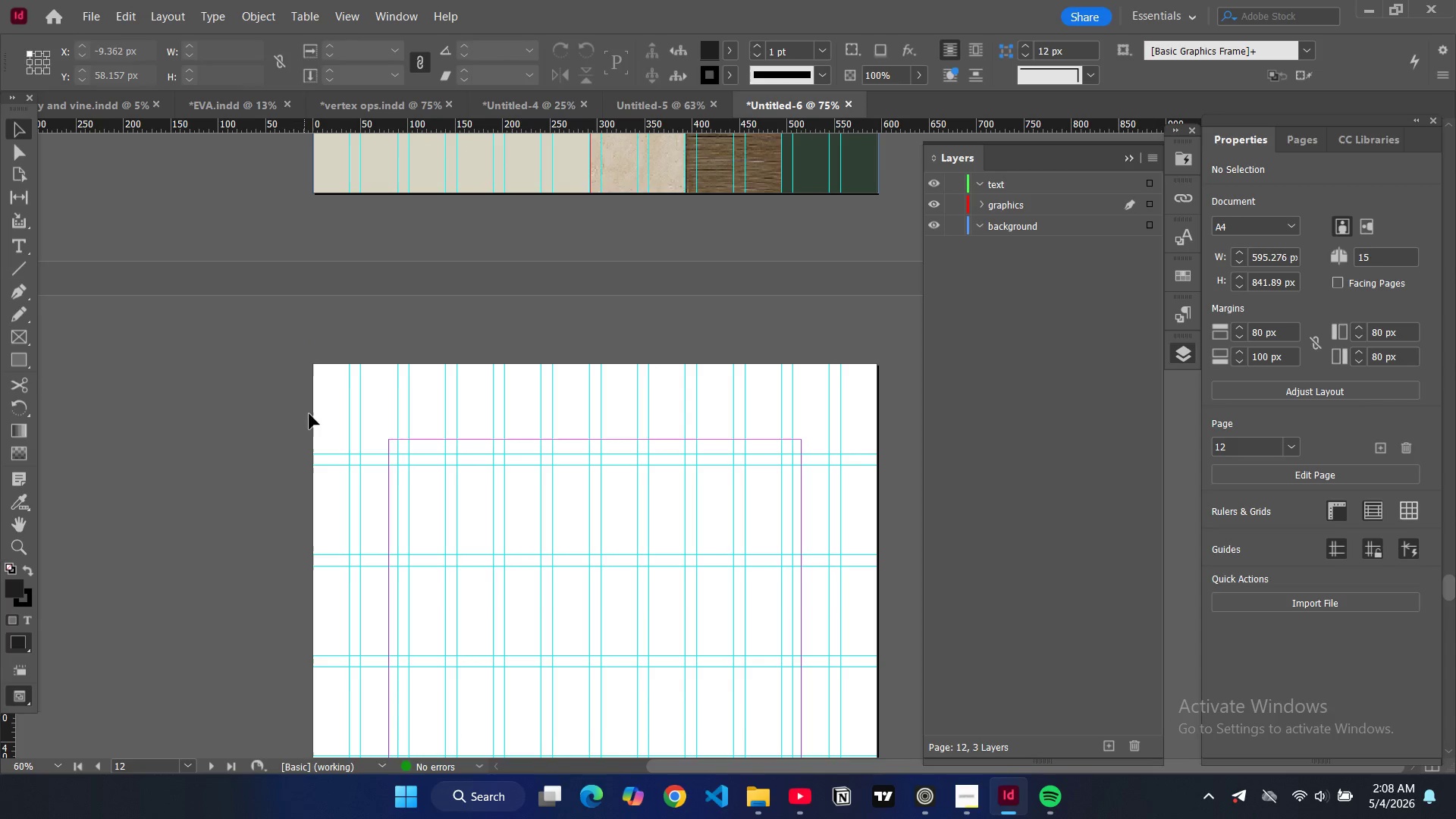 
left_click([331, 405])
 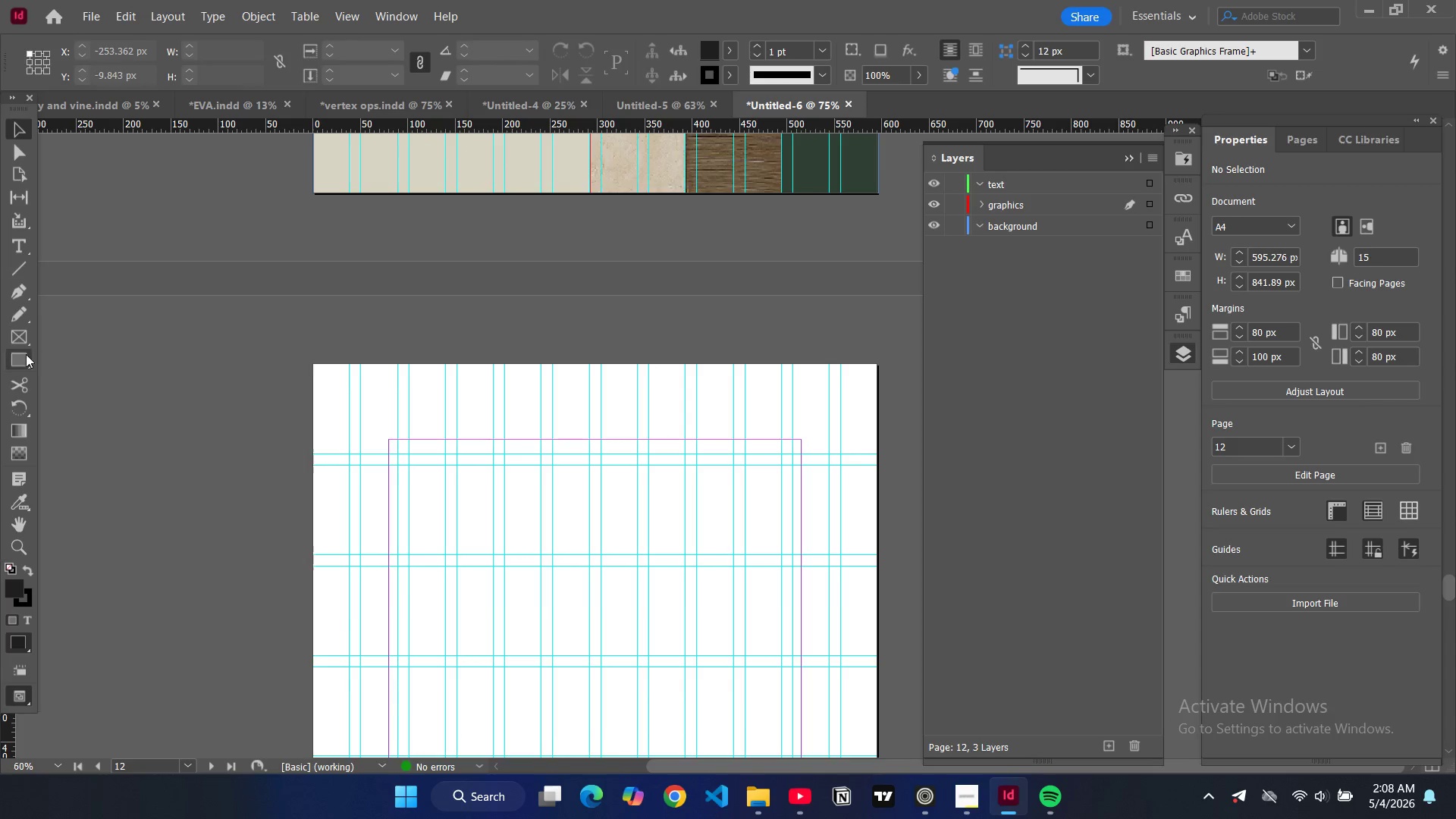 
left_click([25, 354])
 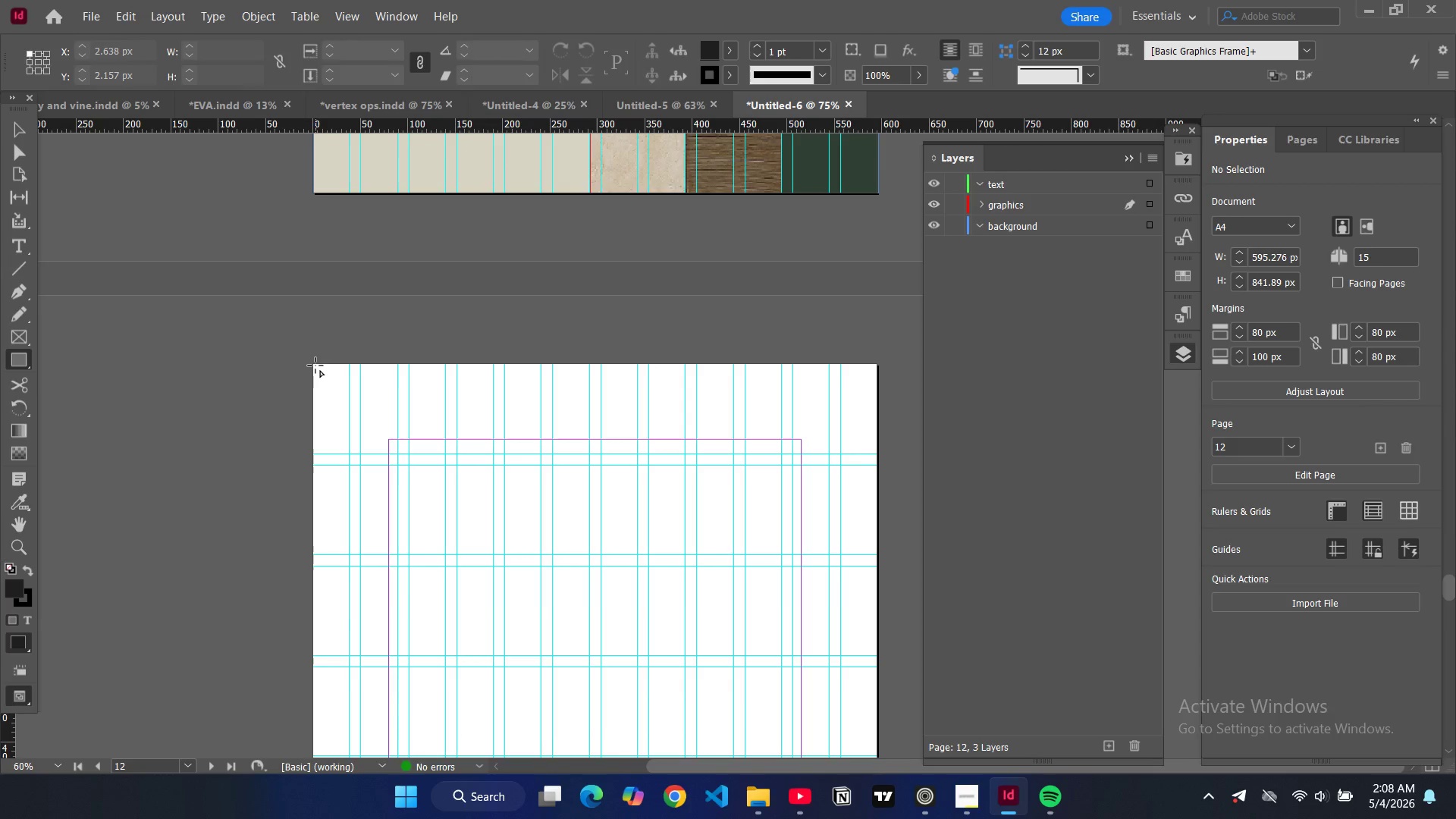 
left_click_drag(start_coordinate=[315, 366], to_coordinate=[878, 665])
 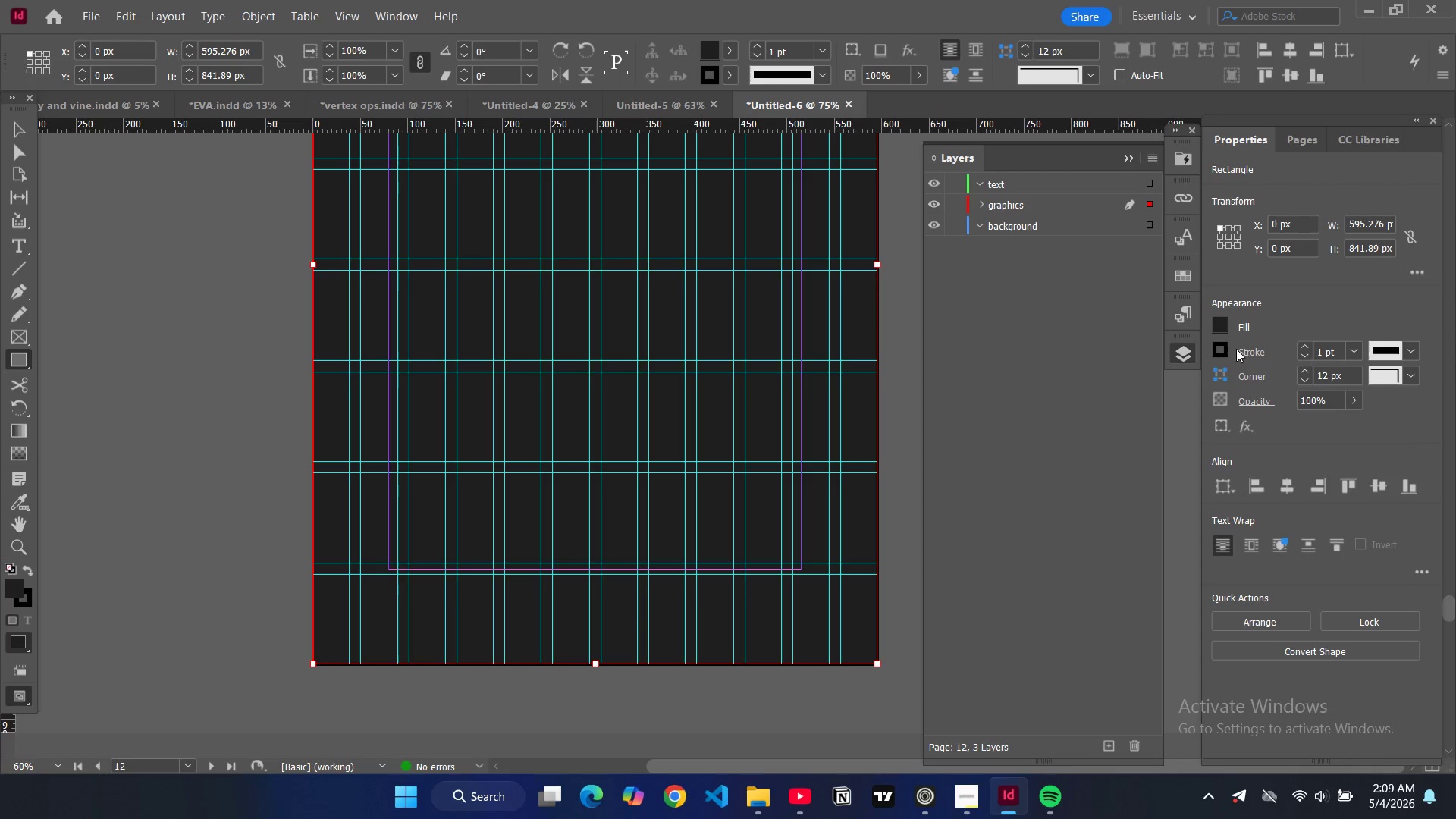 
left_click([1308, 355])
 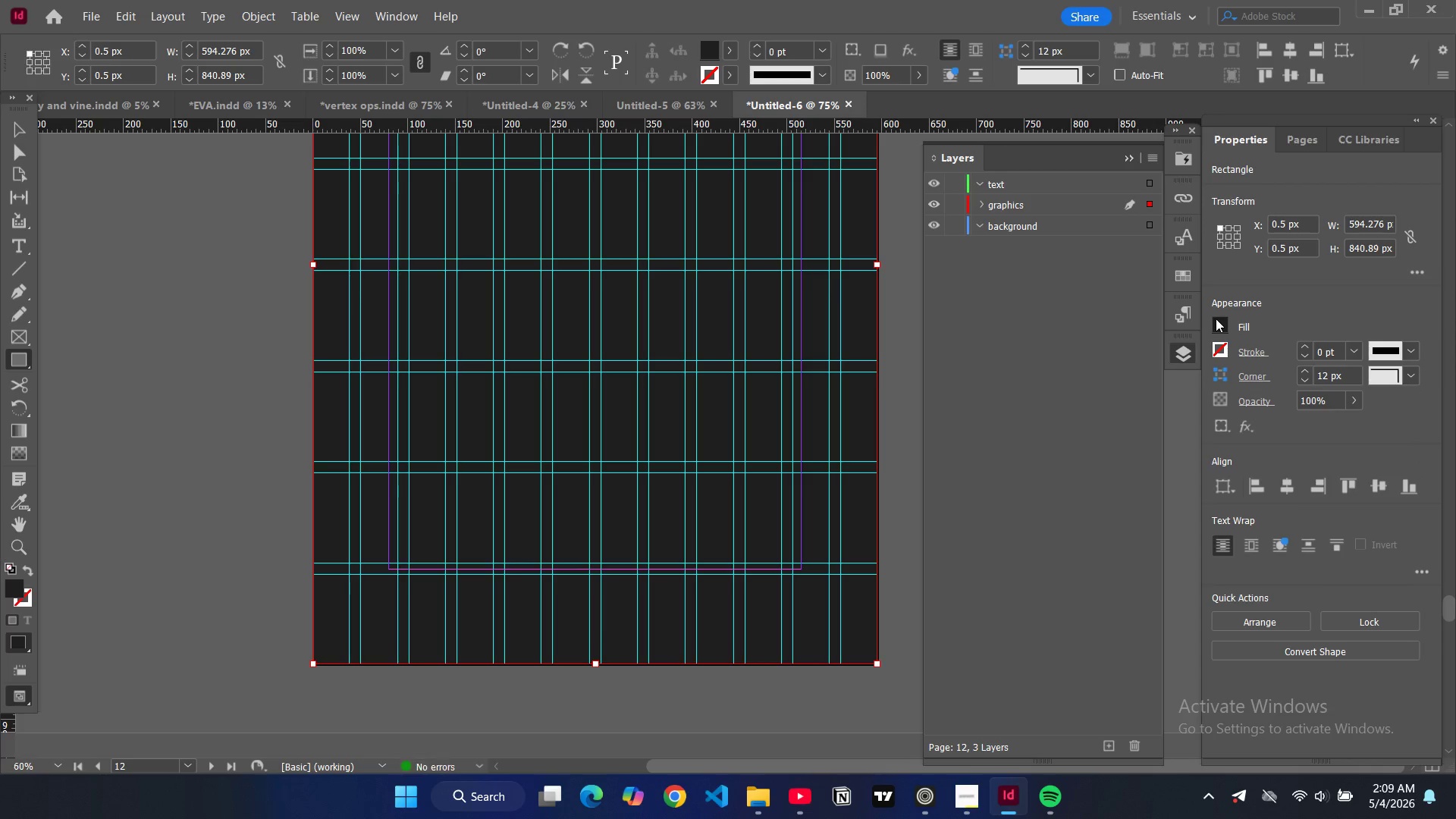 
left_click([1216, 318])
 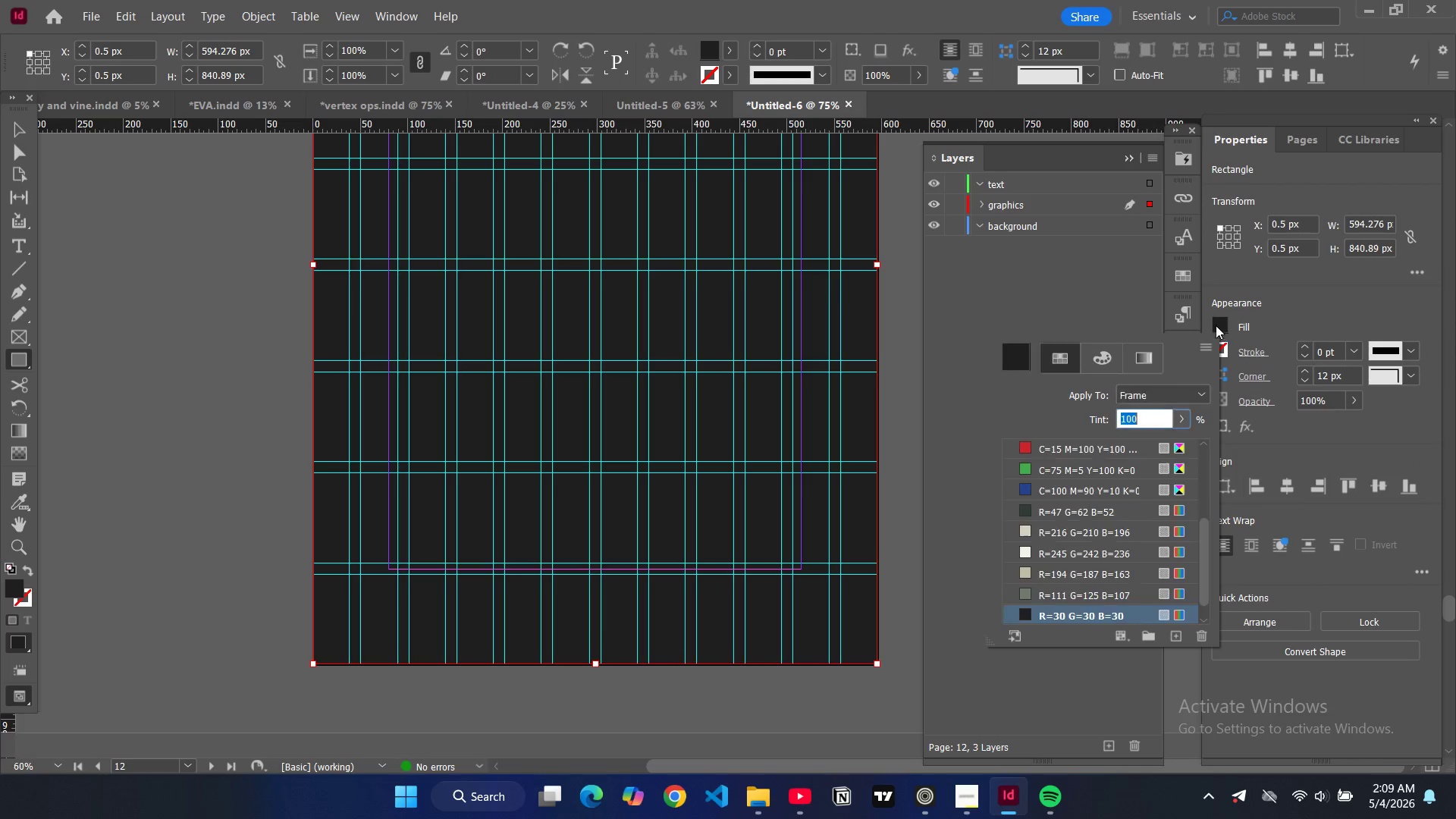 
scroll: coordinate [1079, 473], scroll_direction: down, amount: 6.0
 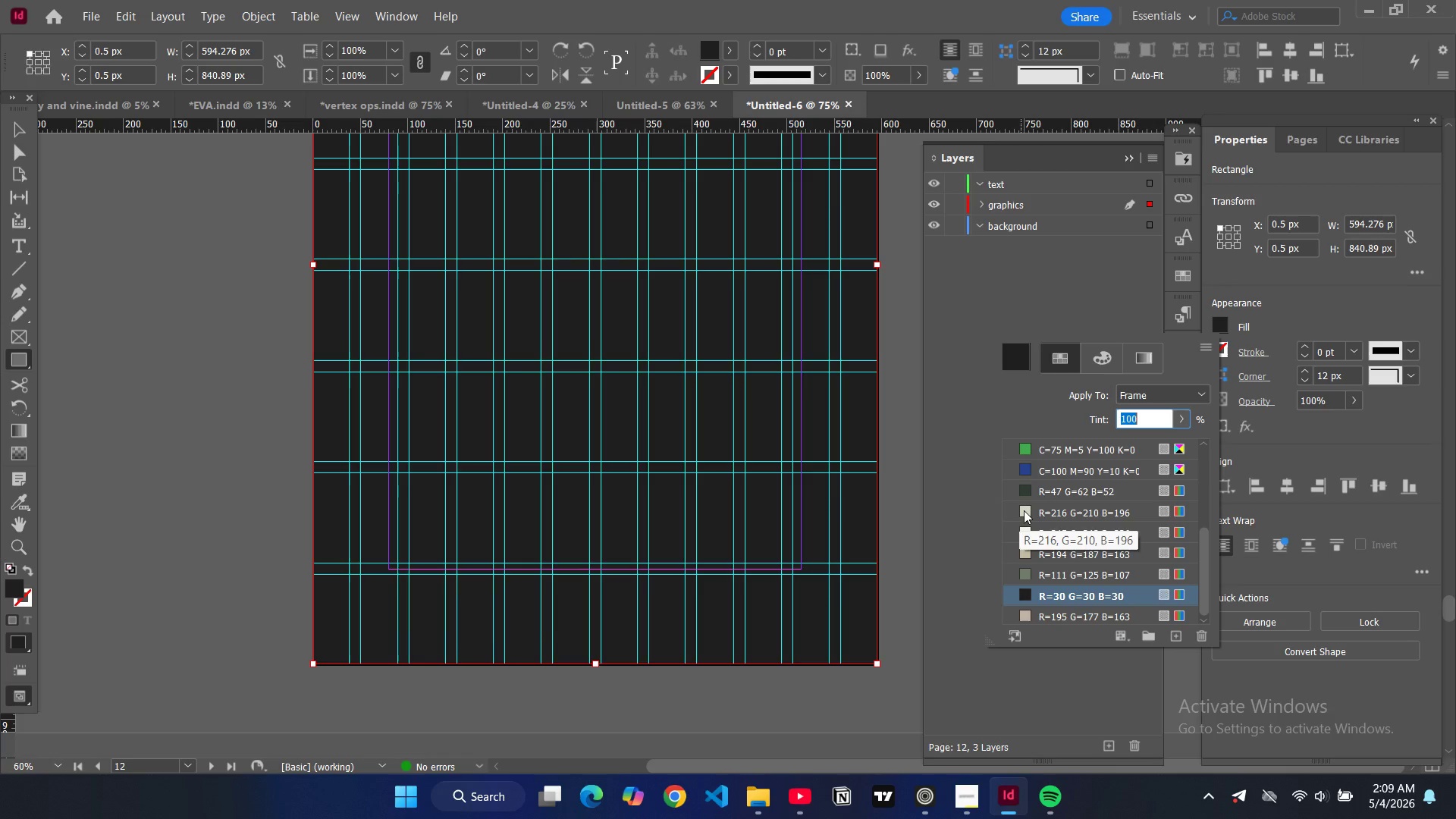 
left_click([1025, 509])
 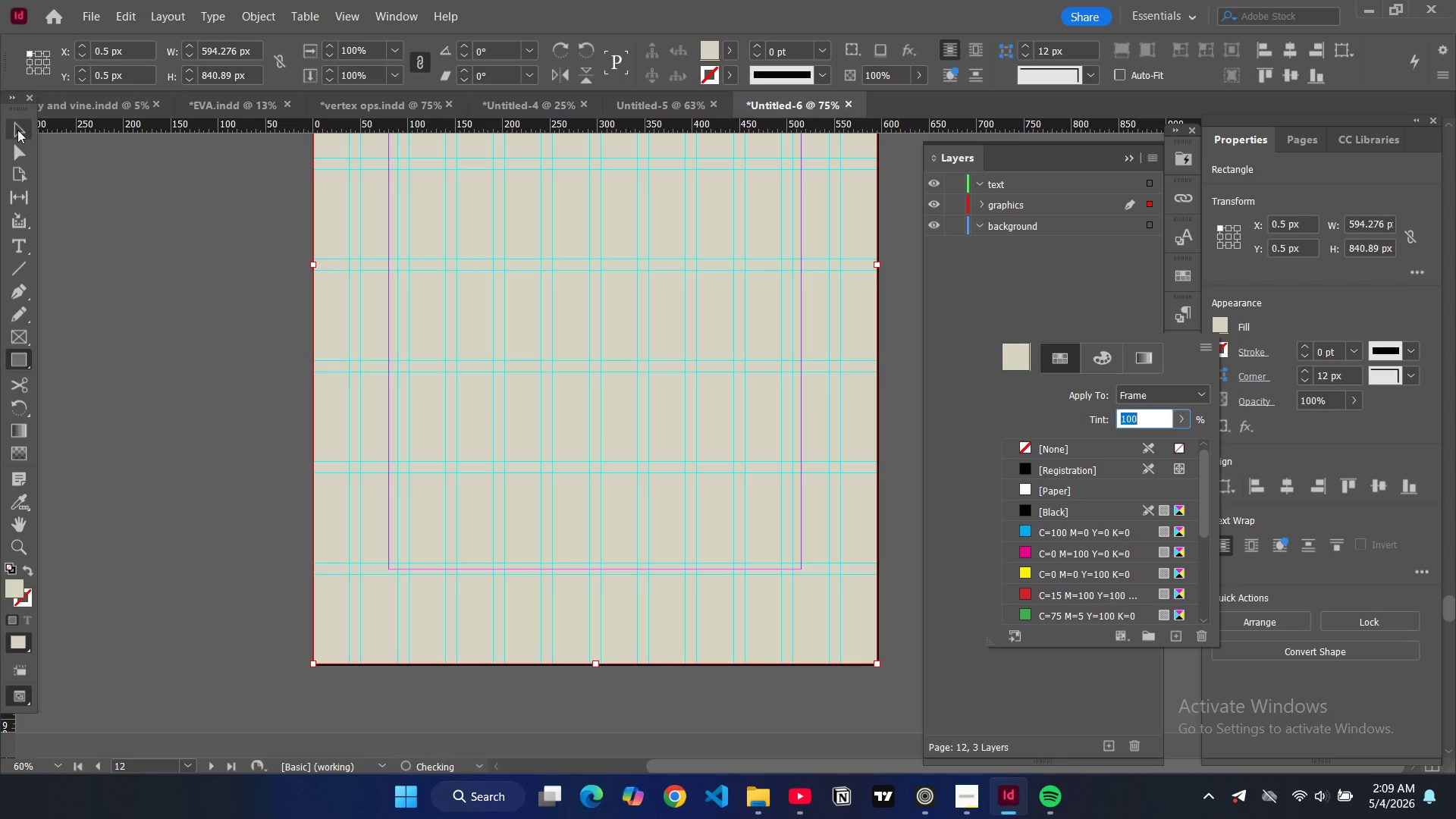 
left_click([17, 130])
 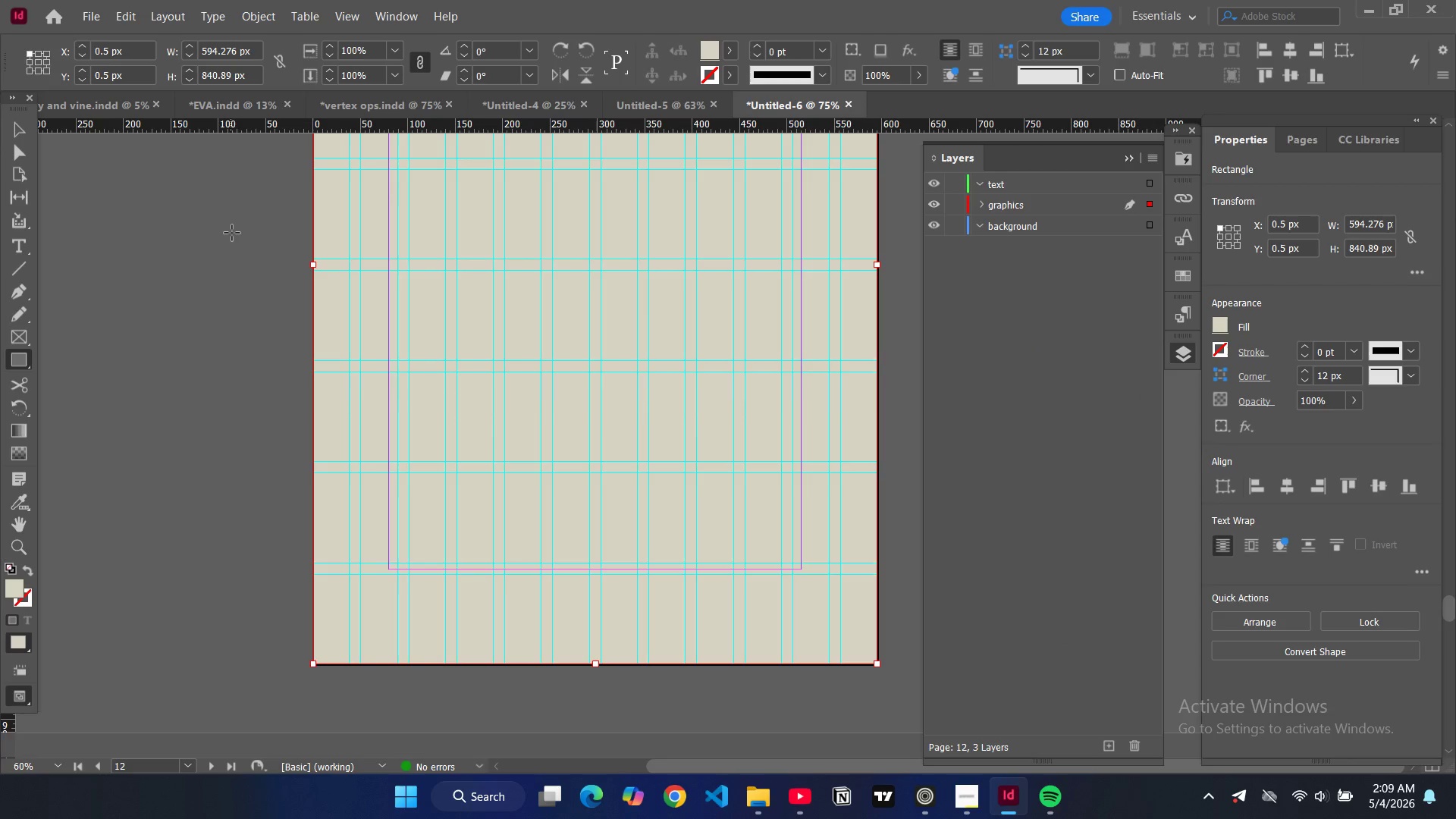 
scroll: coordinate [235, 236], scroll_direction: up, amount: 12.0
 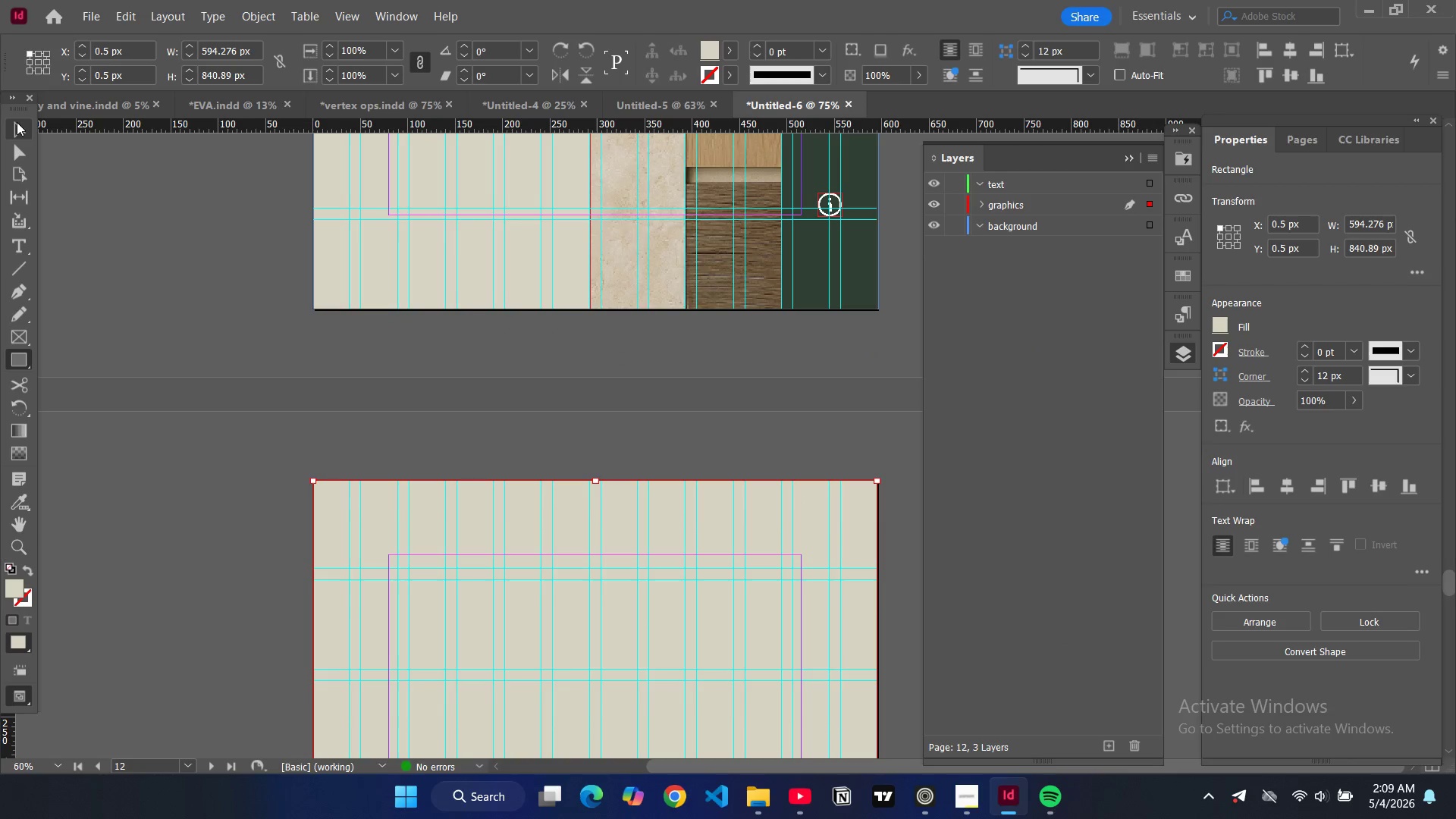 
left_click([19, 128])
 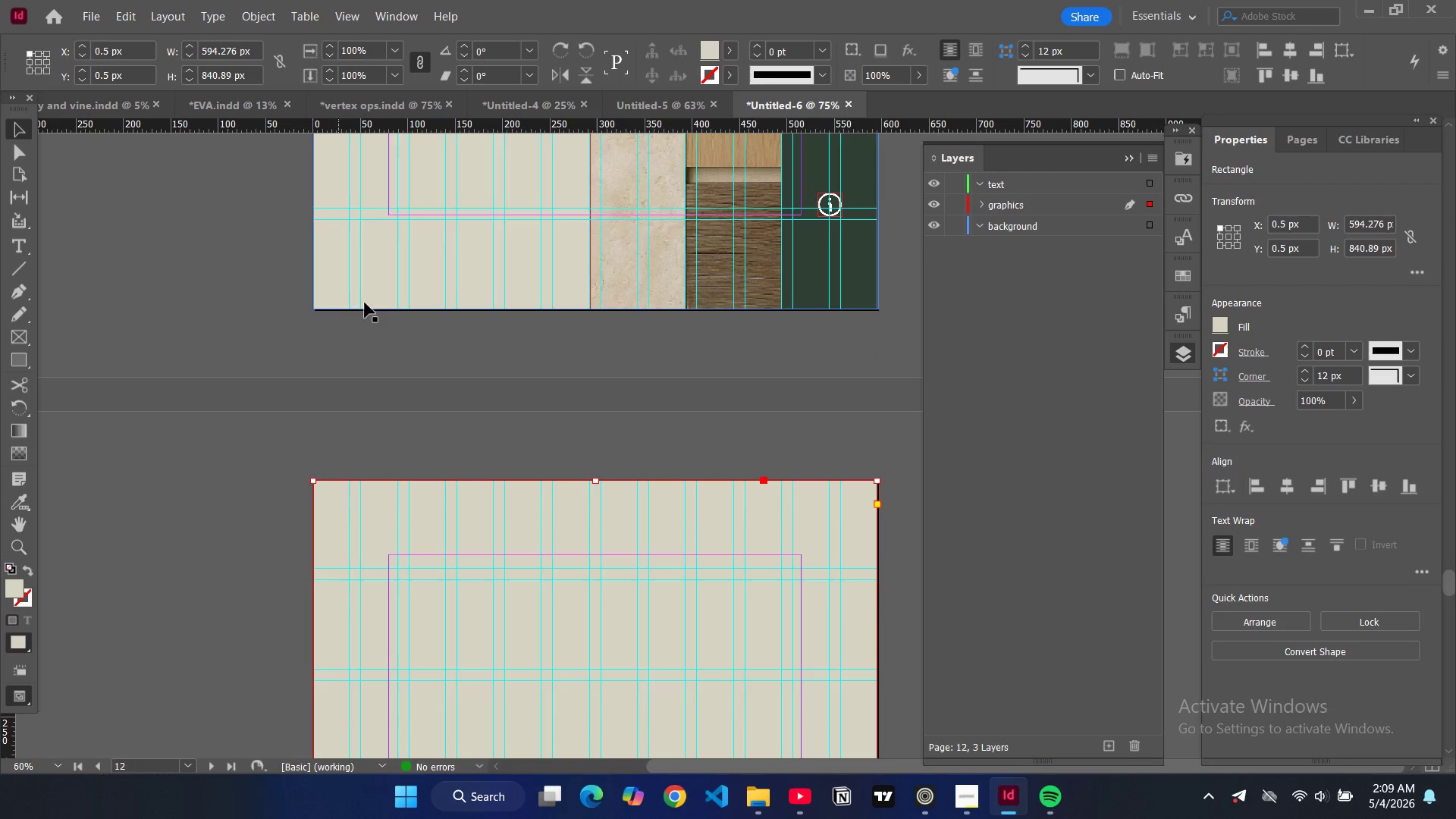 
scroll: coordinate [390, 322], scroll_direction: up, amount: 9.0
 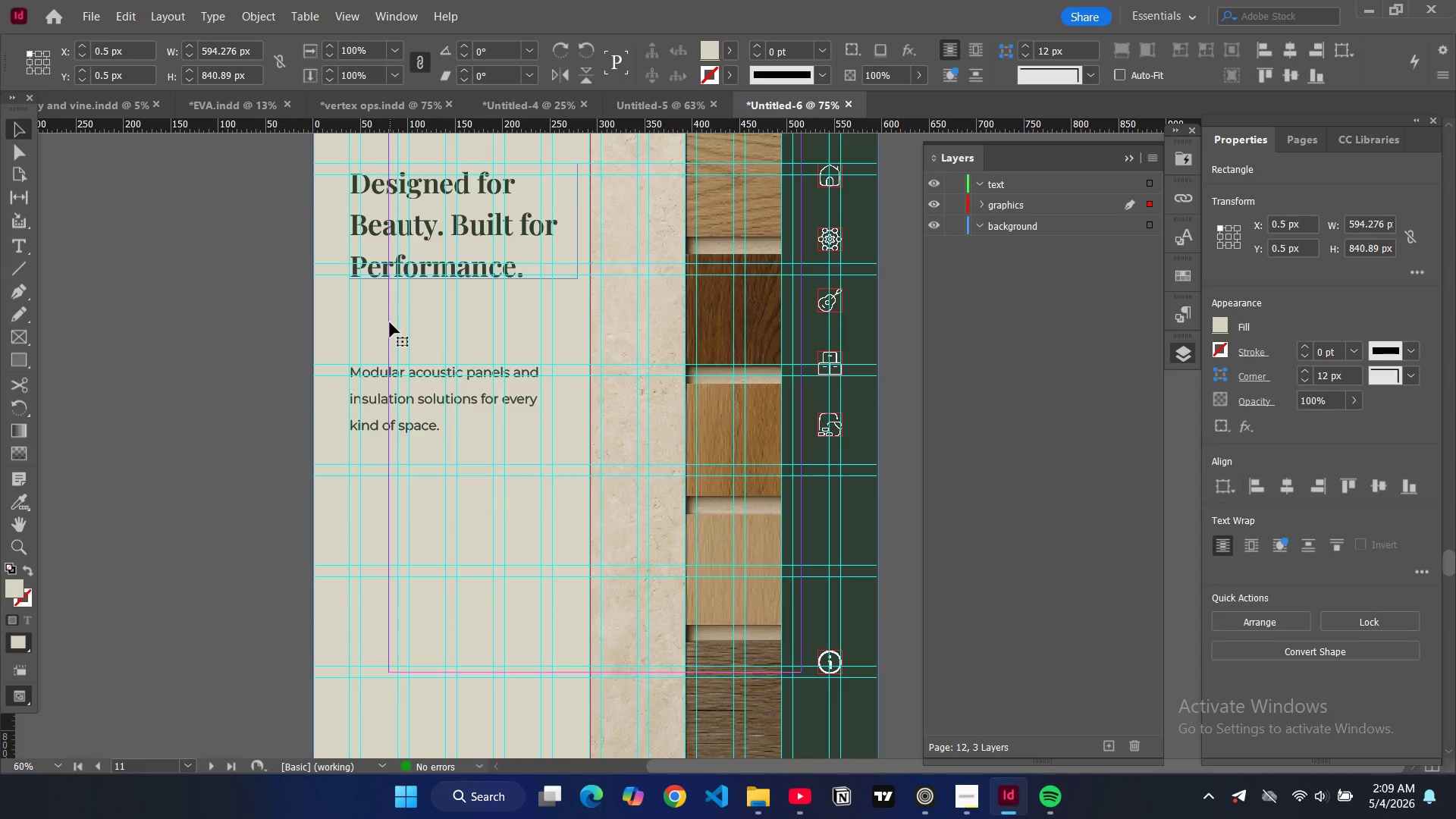 
scroll: coordinate [390, 322], scroll_direction: down, amount: 10.0
 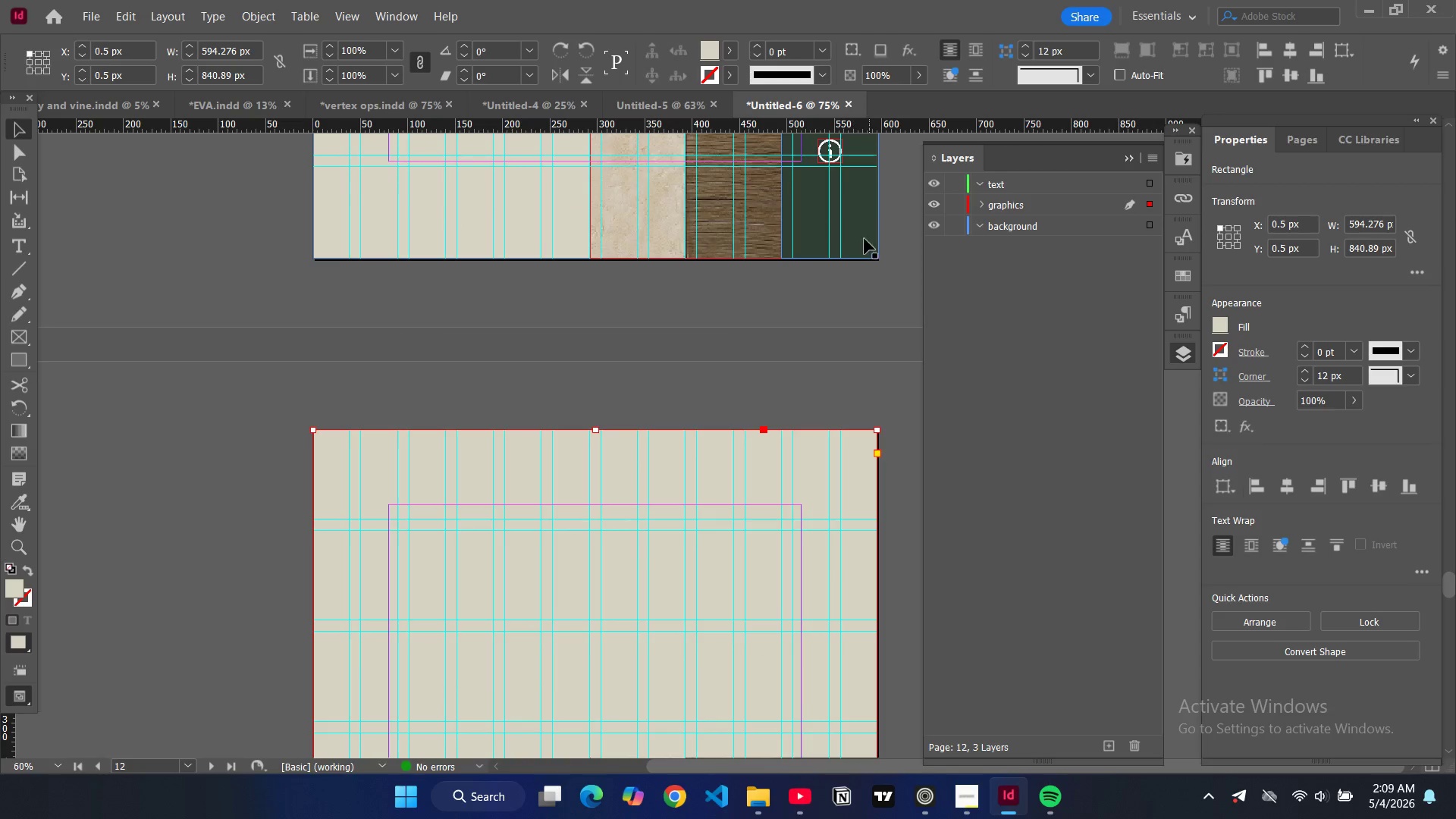 
left_click([862, 239])
 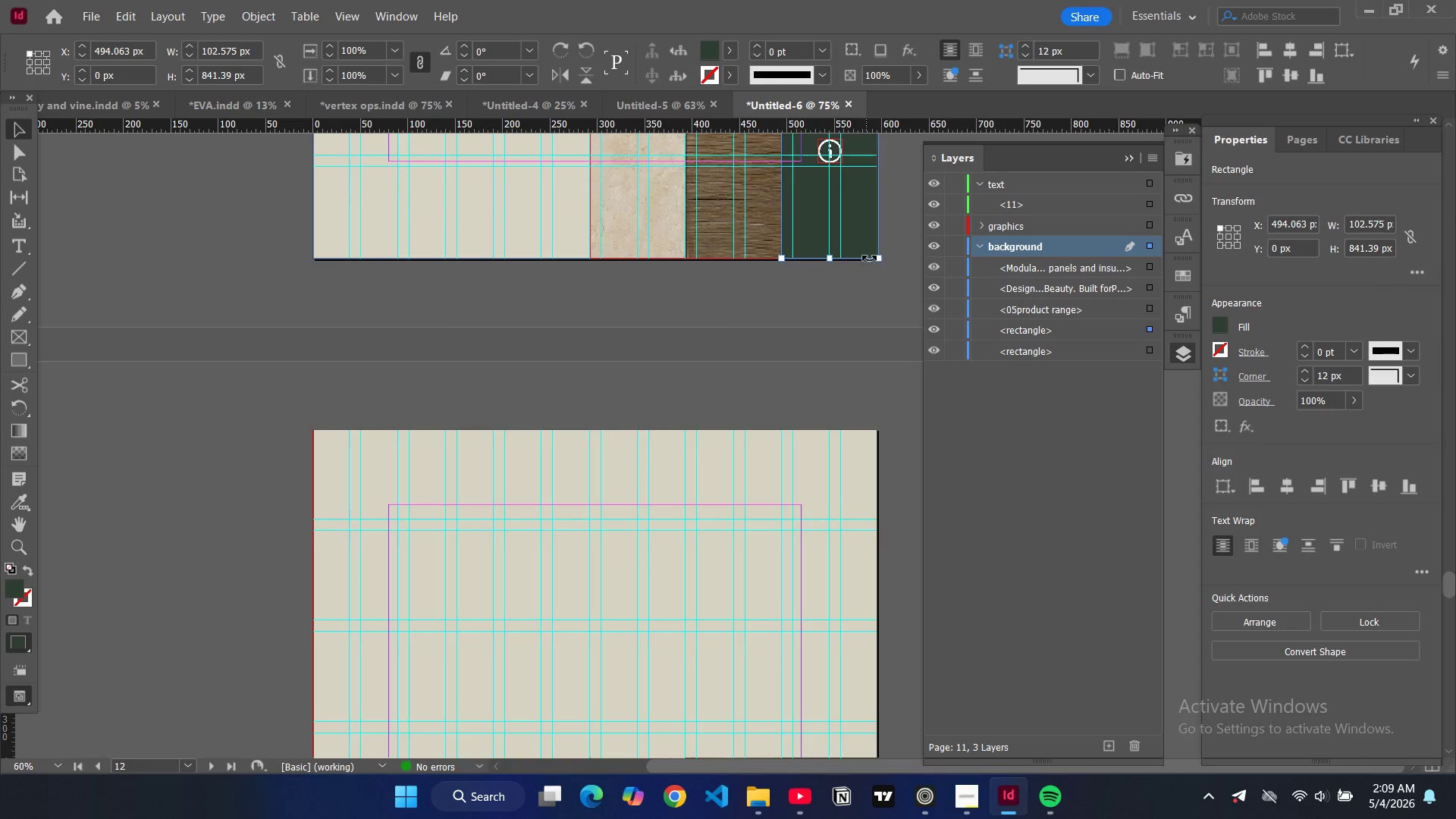 
key(Control+C)
 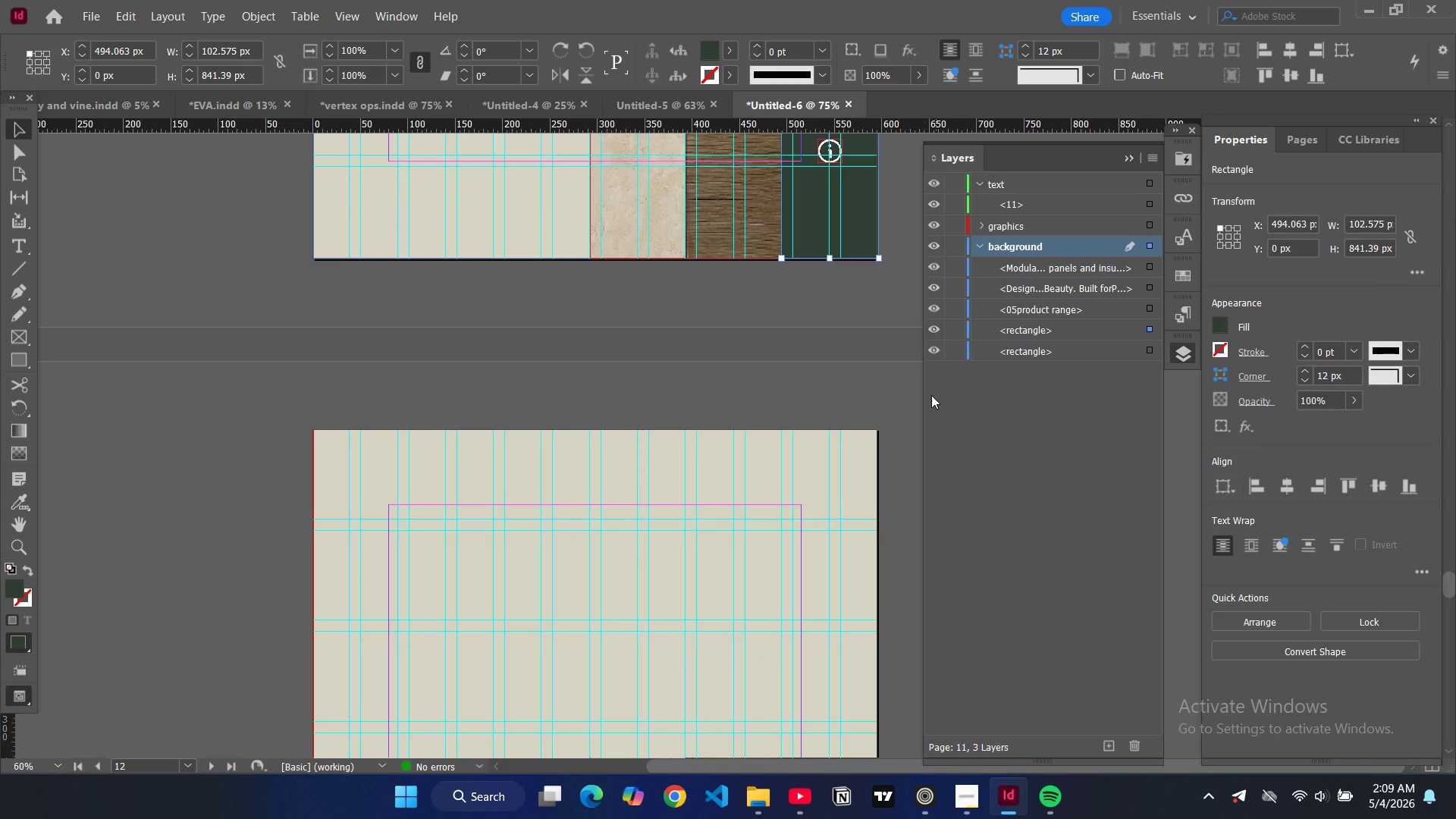 
scroll: coordinate [869, 453], scroll_direction: down, amount: 8.0
 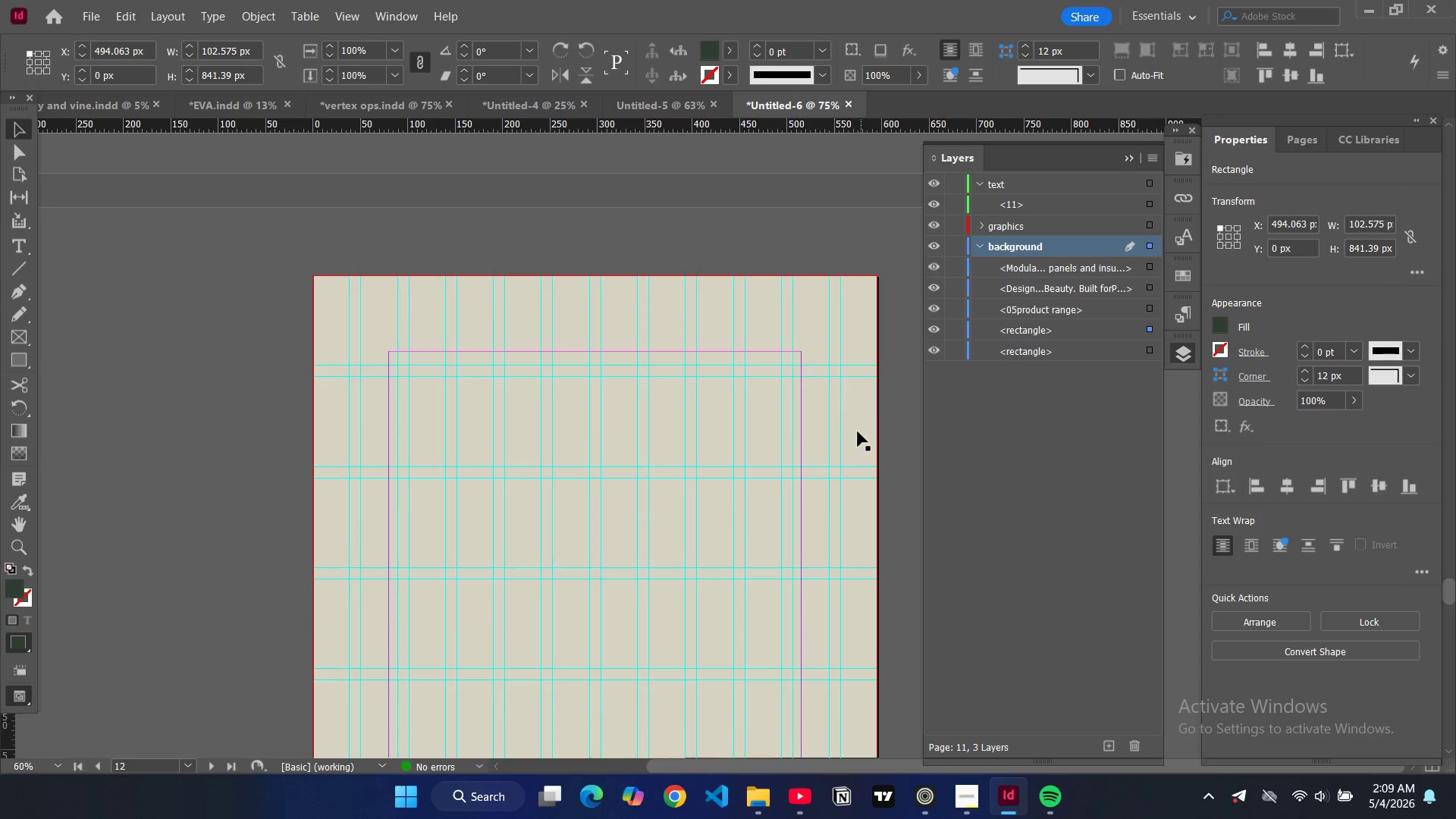 
left_click([858, 431])
 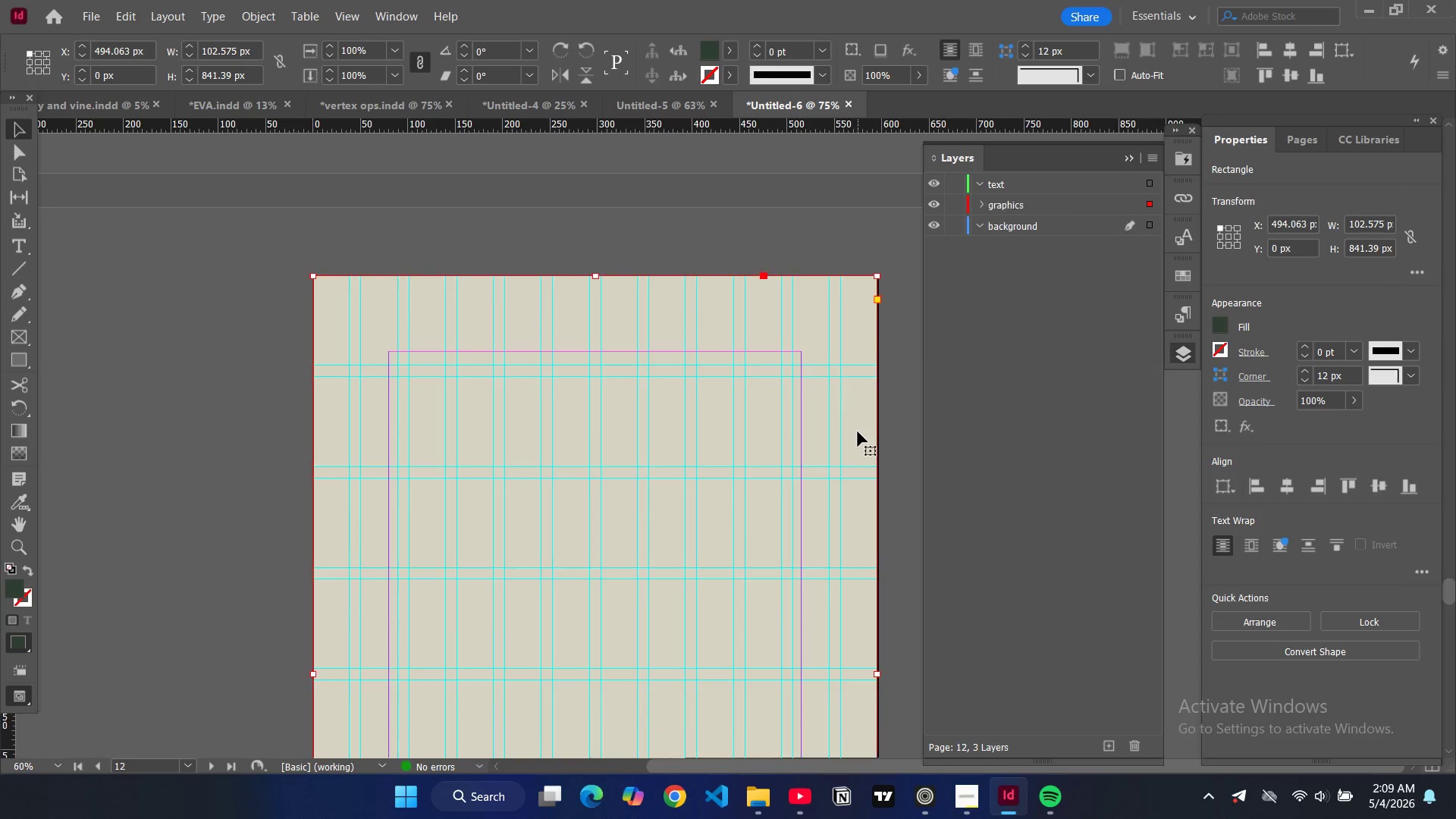 
key(Control+V)
 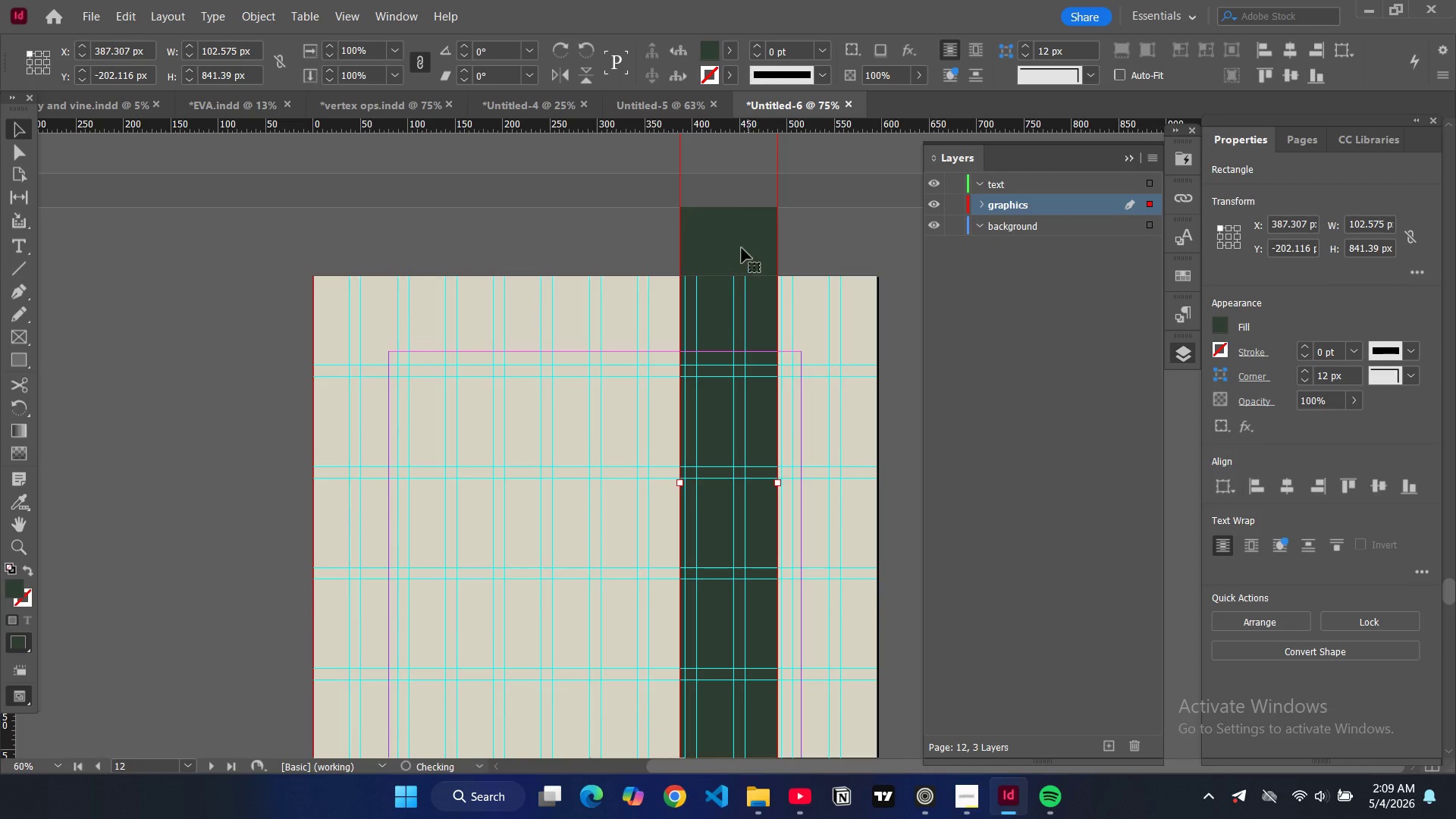 
left_click_drag(start_coordinate=[730, 236], to_coordinate=[829, 430])
 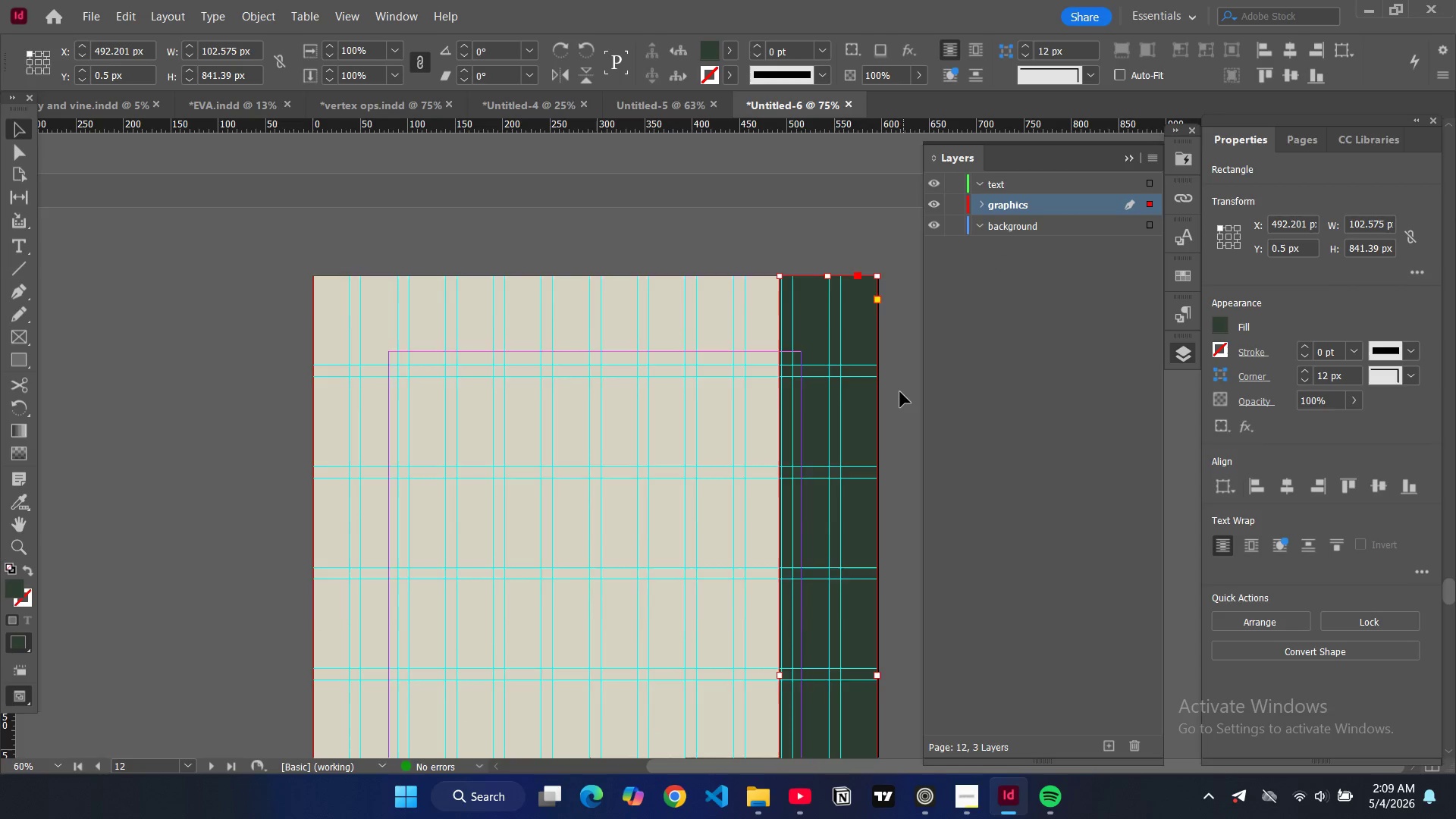 
scroll: coordinate [899, 392], scroll_direction: down, amount: 7.0
 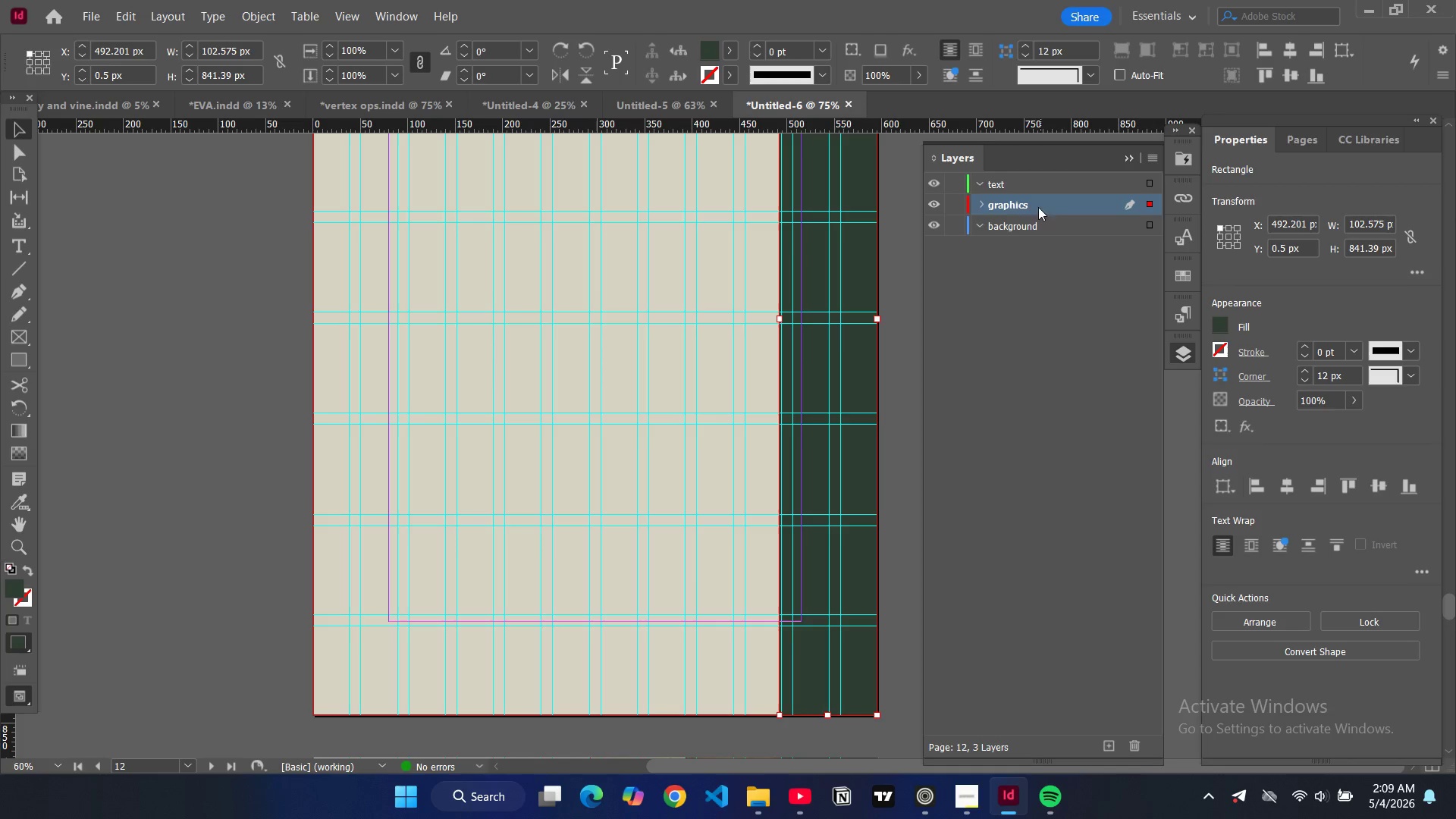 
left_click([984, 206])
 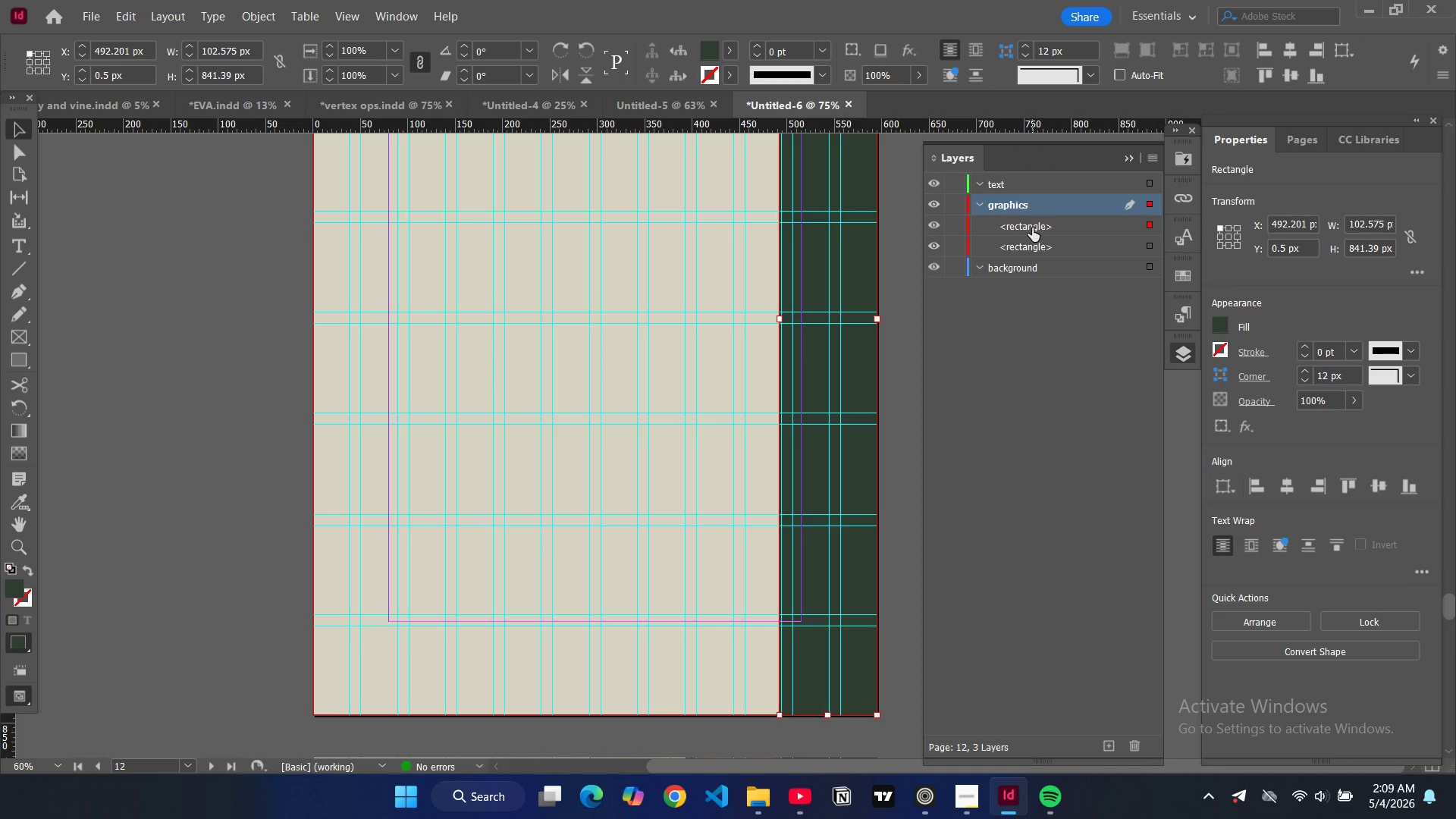 
left_click_drag(start_coordinate=[1033, 228], to_coordinate=[1031, 278])
 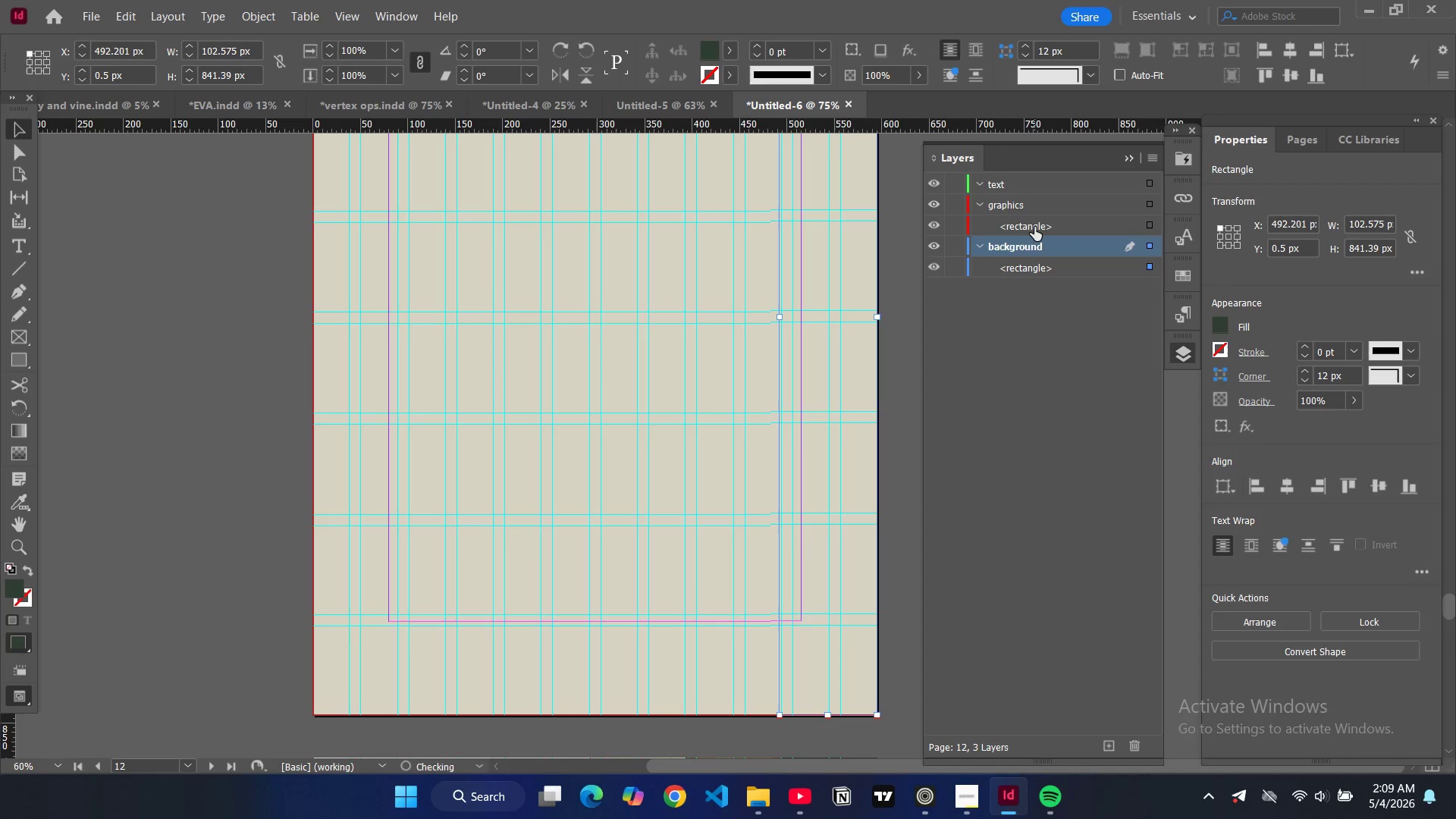 
left_click_drag(start_coordinate=[1034, 227], to_coordinate=[1039, 275])
 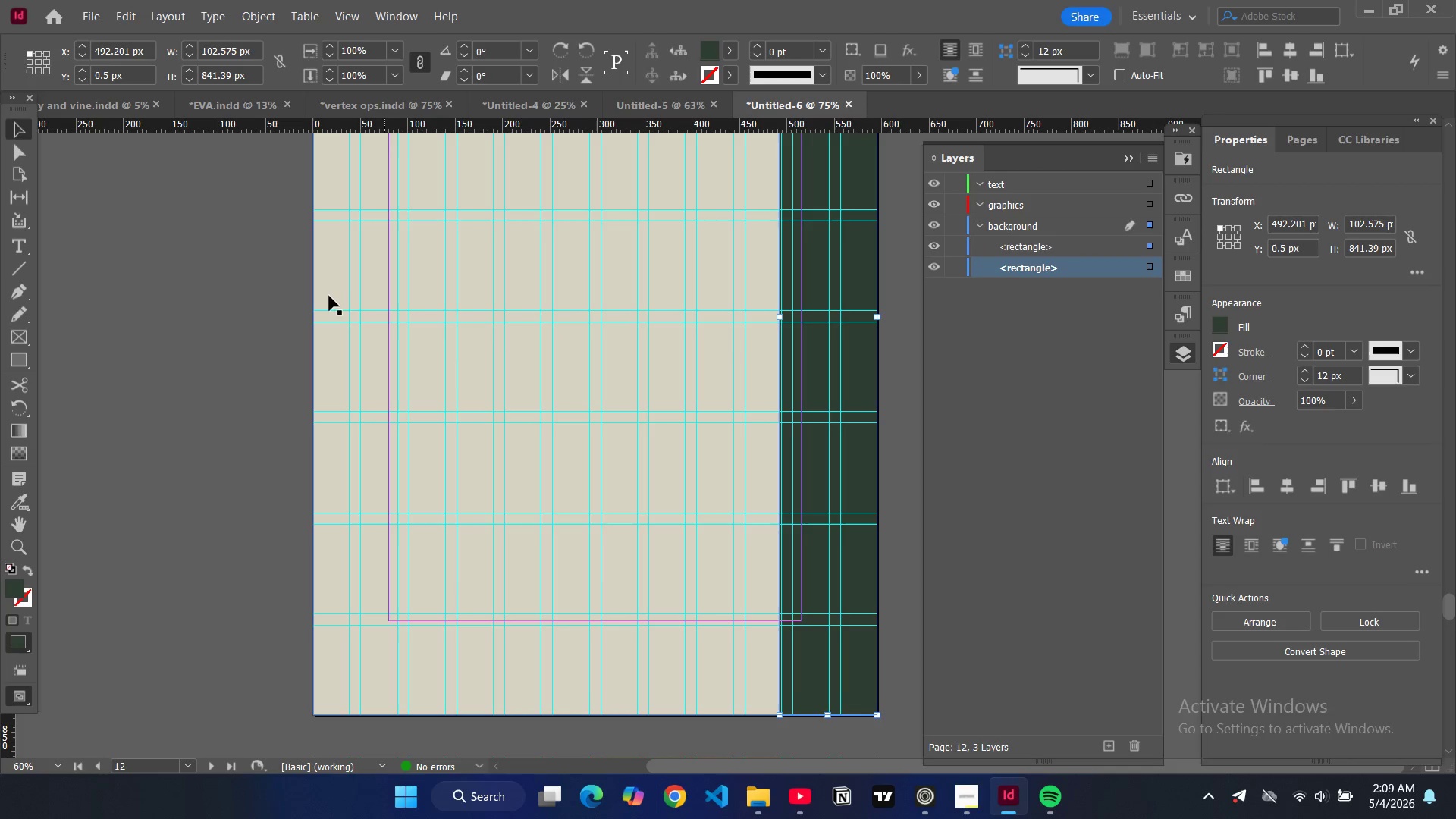 
left_click([236, 306])
 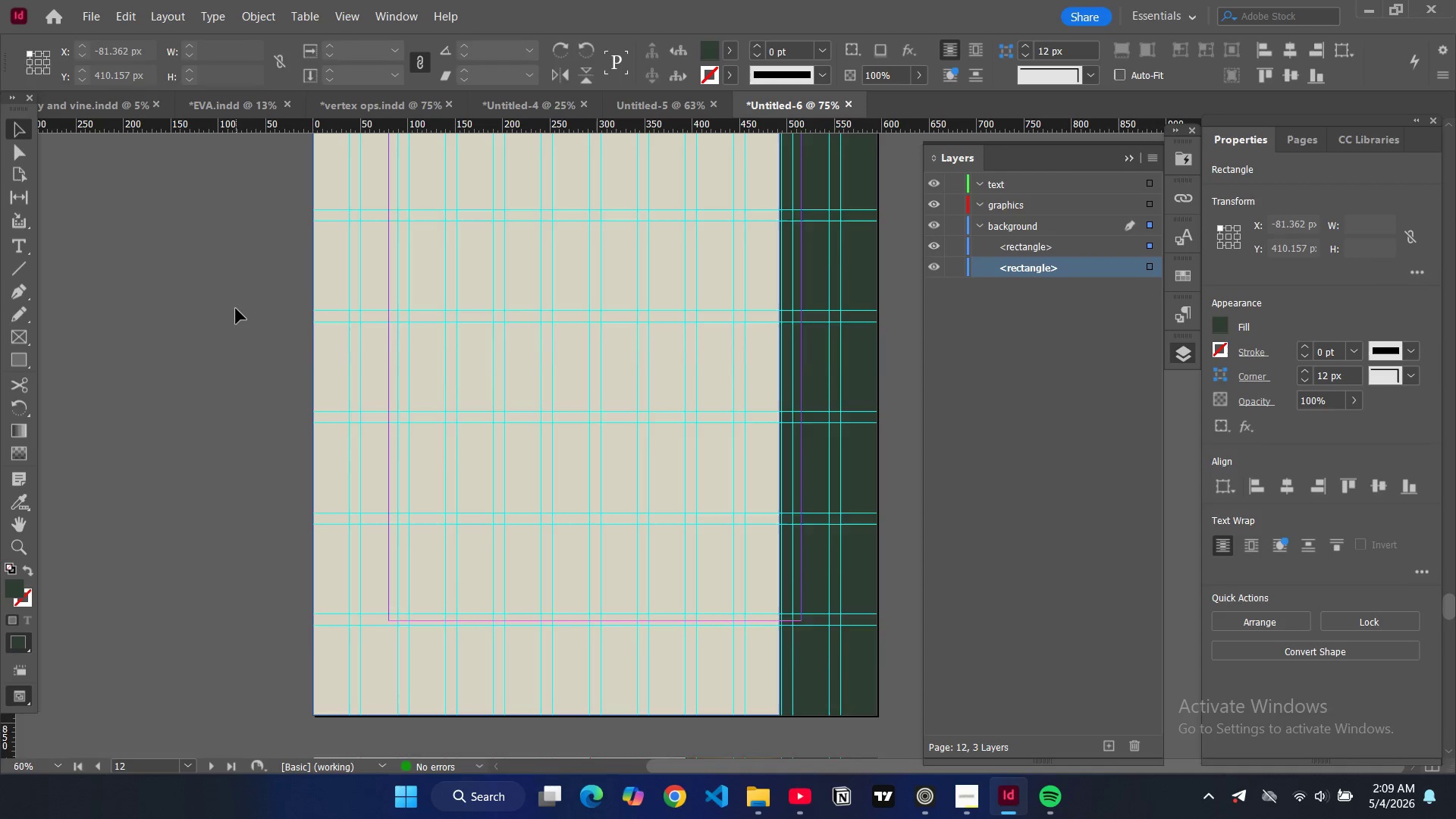 
scroll: coordinate [236, 309], scroll_direction: up, amount: 14.0
 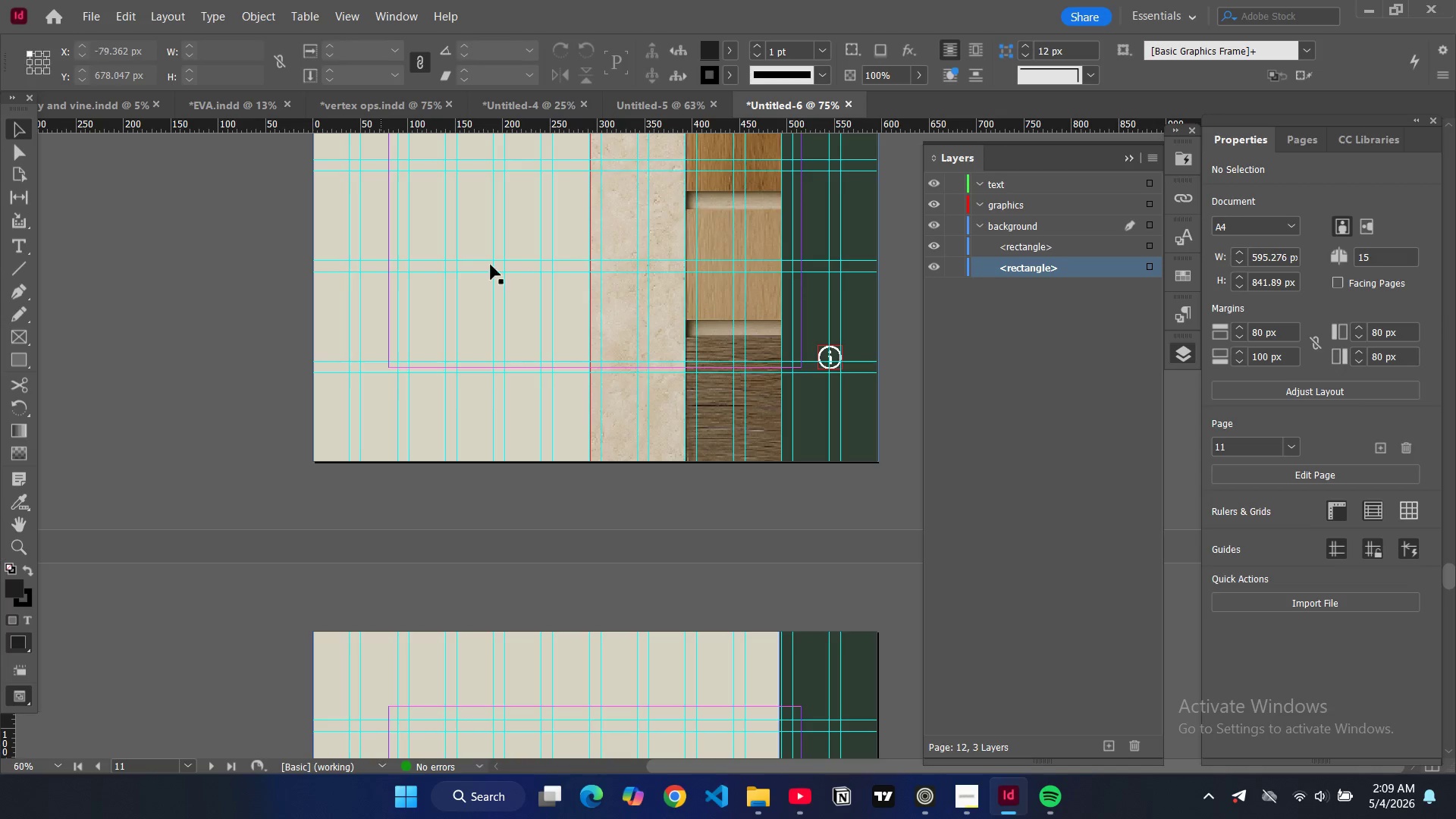 
scroll: coordinate [544, 251], scroll_direction: down, amount: 6.0
 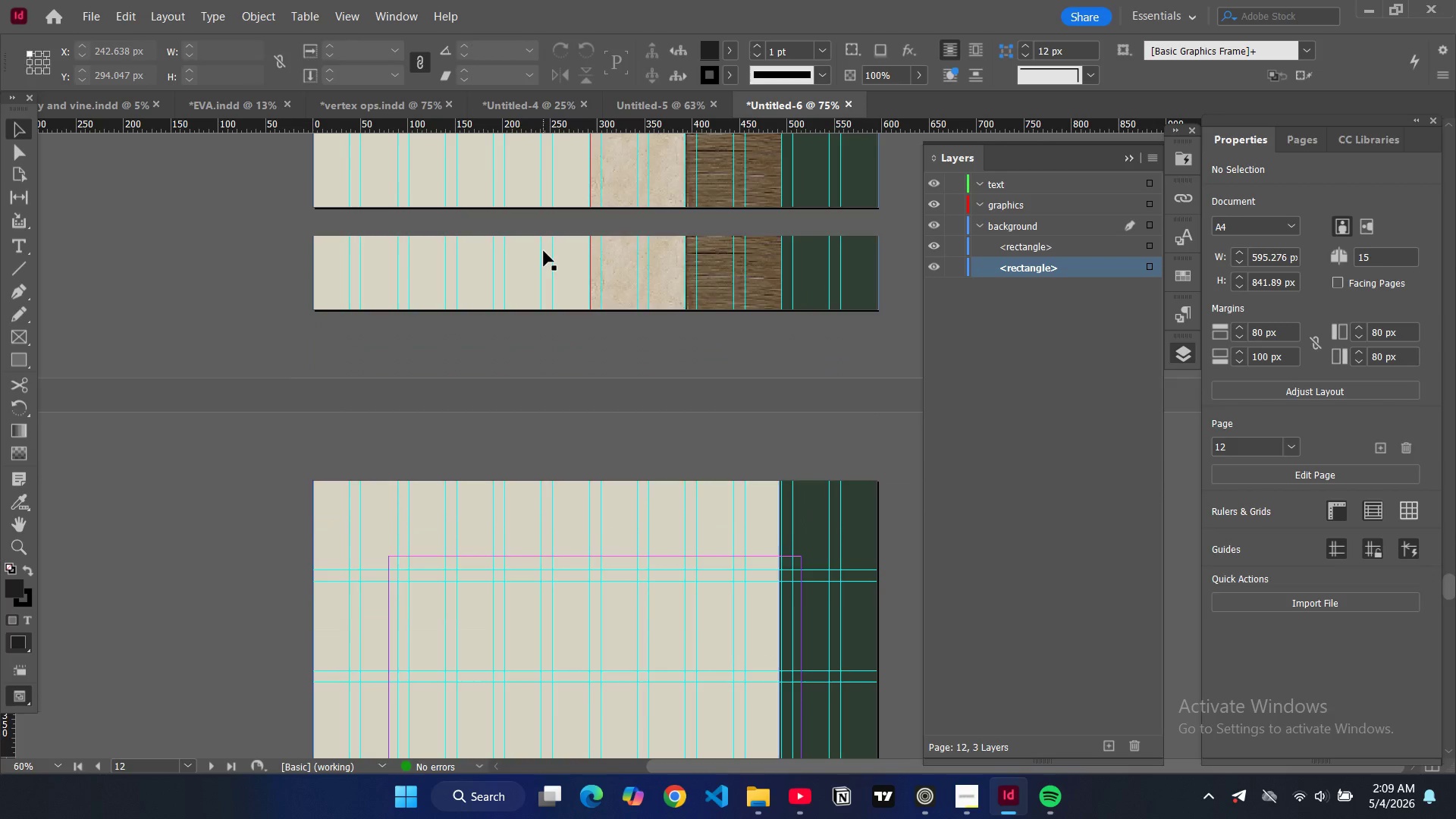 
scroll: coordinate [476, 241], scroll_direction: up, amount: 14.0
 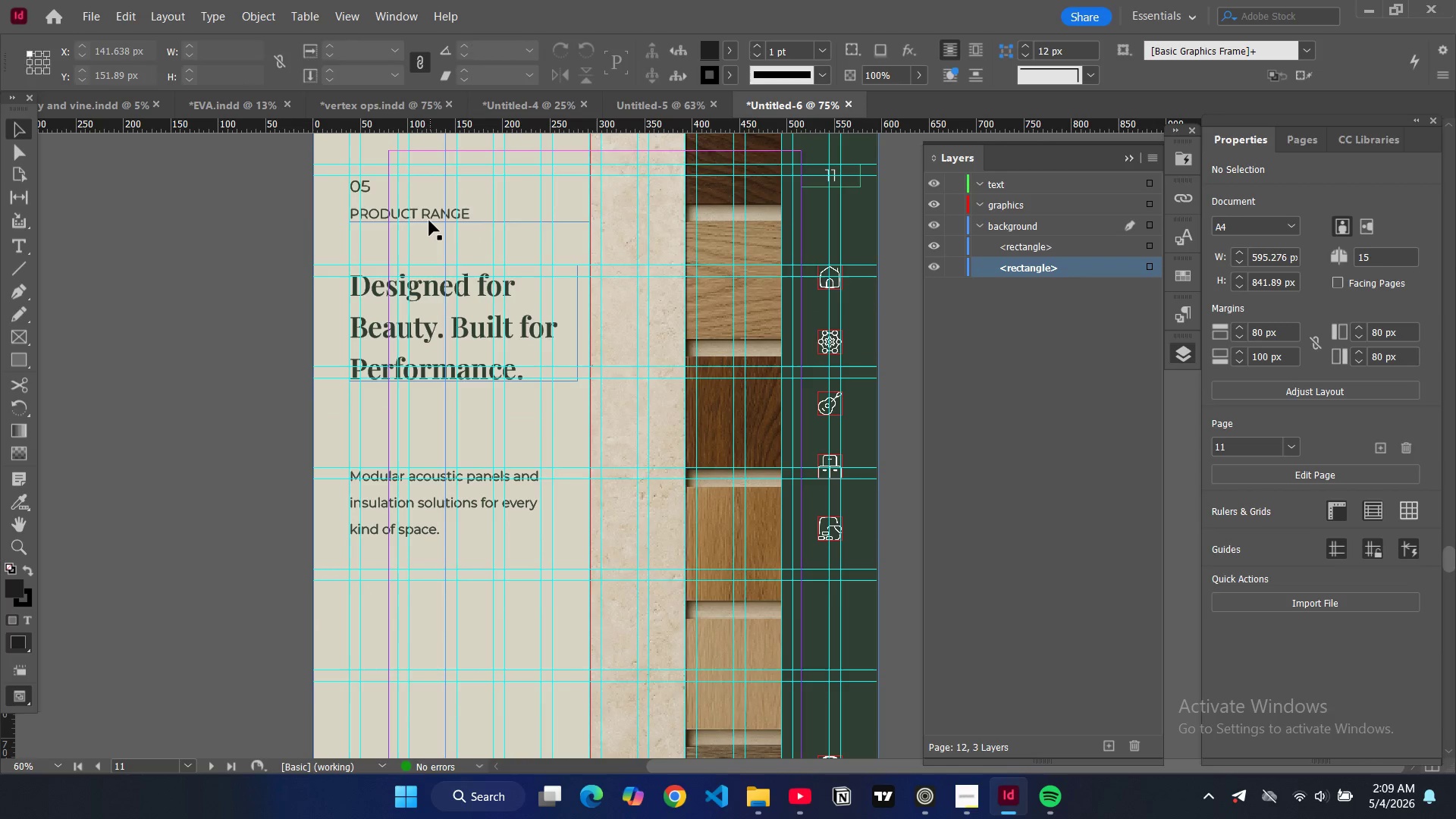 
left_click([429, 221])
 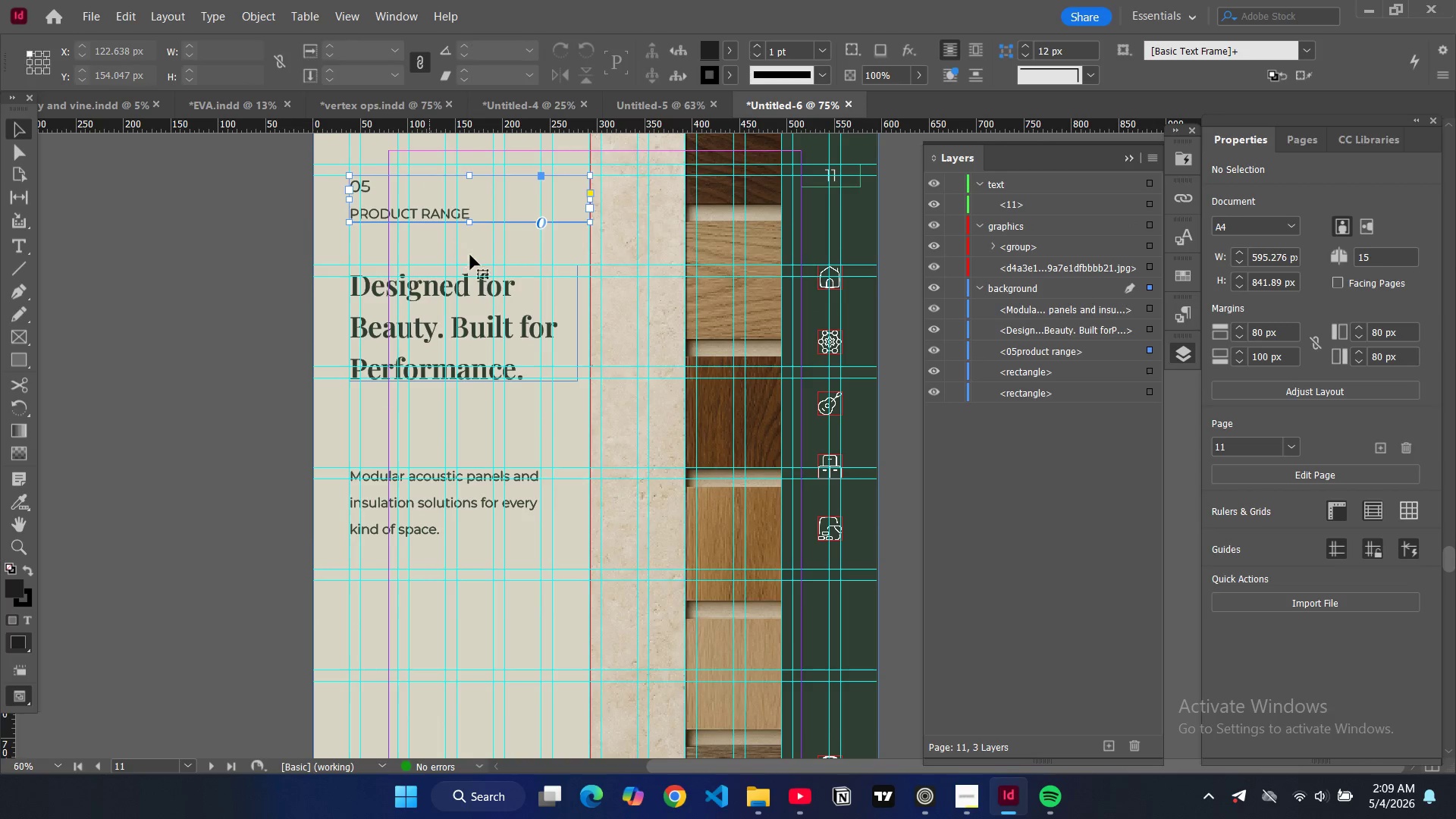 
key(Control+C)
 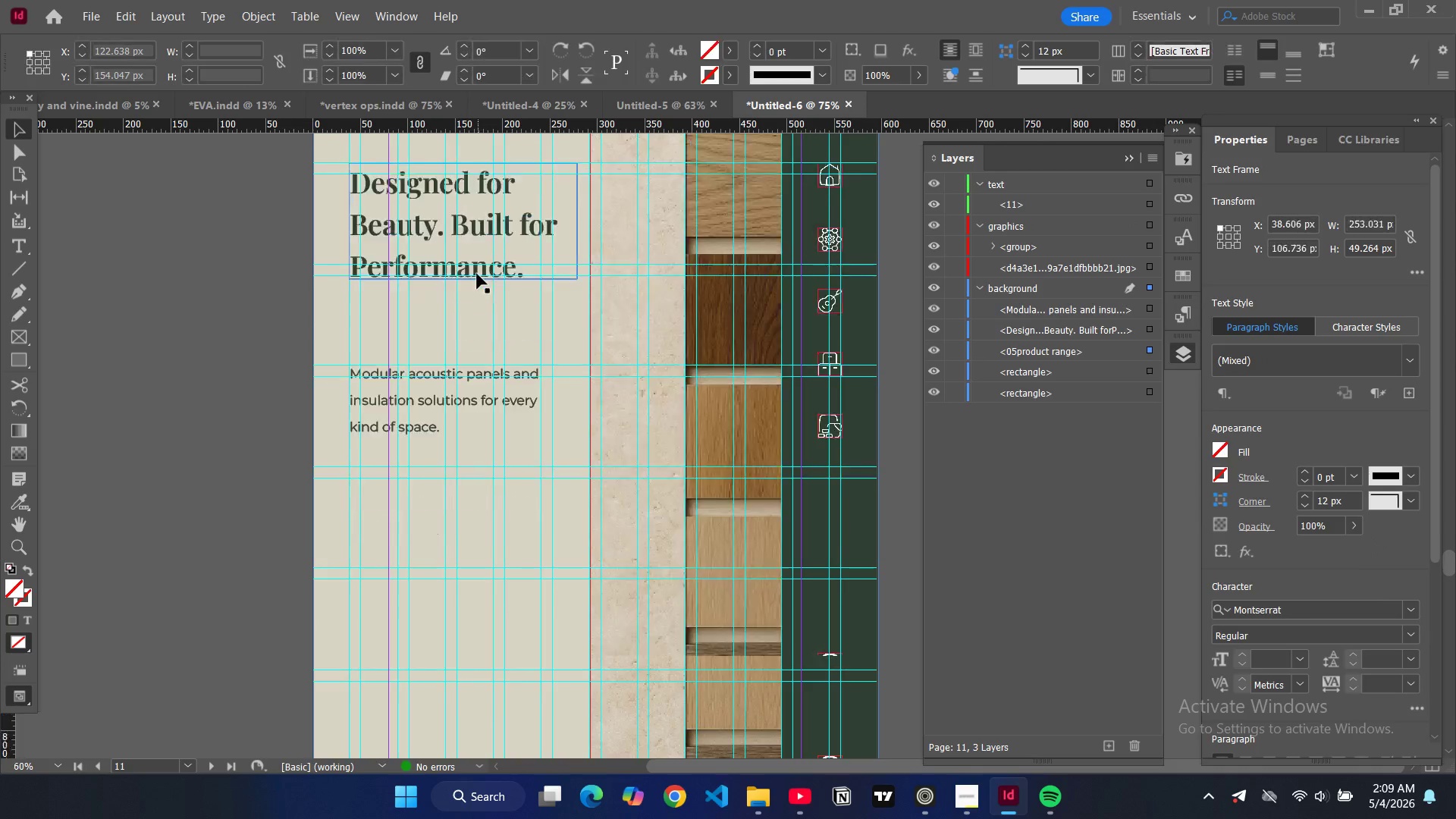 
scroll: coordinate [476, 274], scroll_direction: up, amount: 3.0
 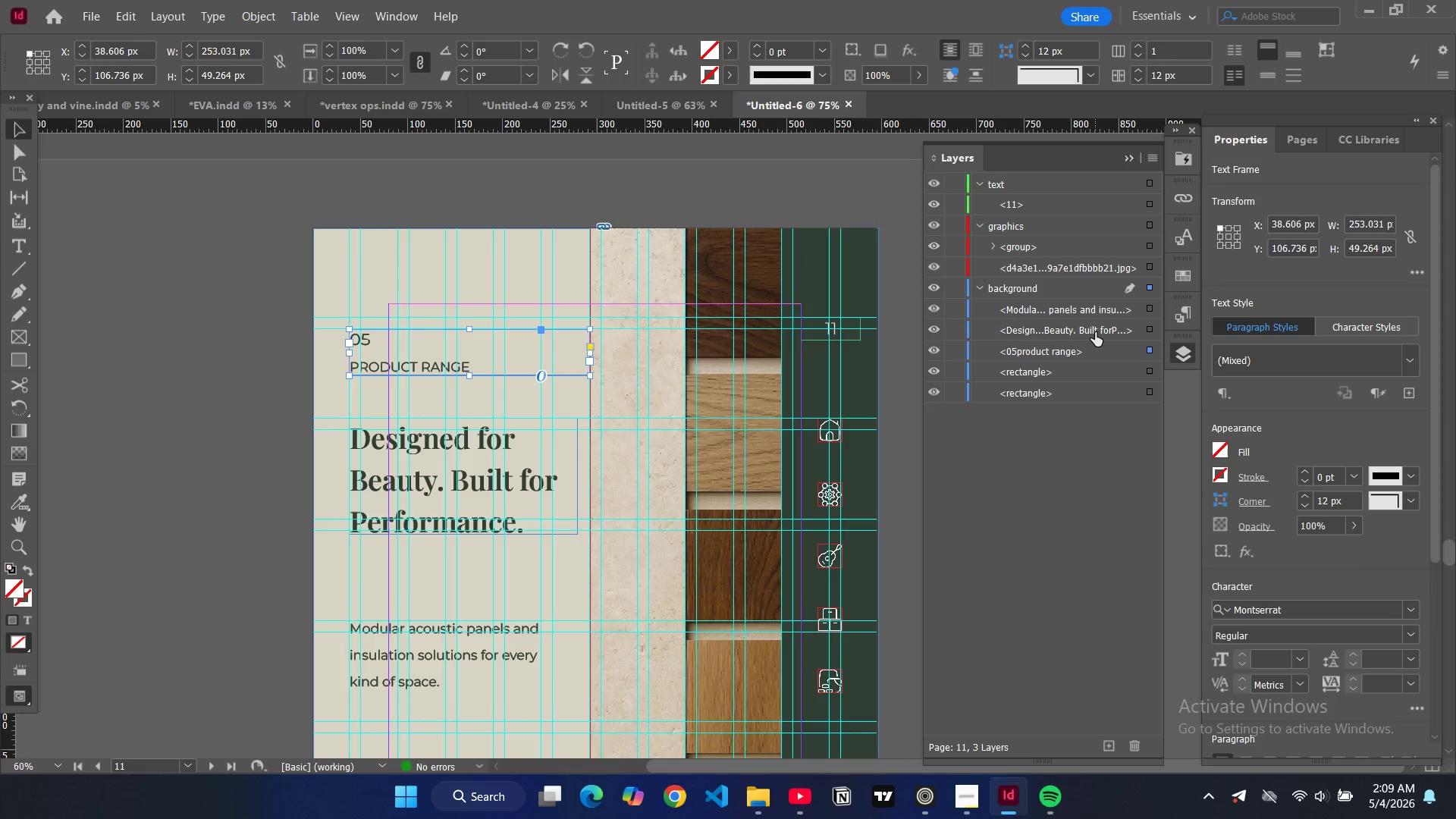 
left_click_drag(start_coordinate=[1095, 332], to_coordinate=[1066, 212])
 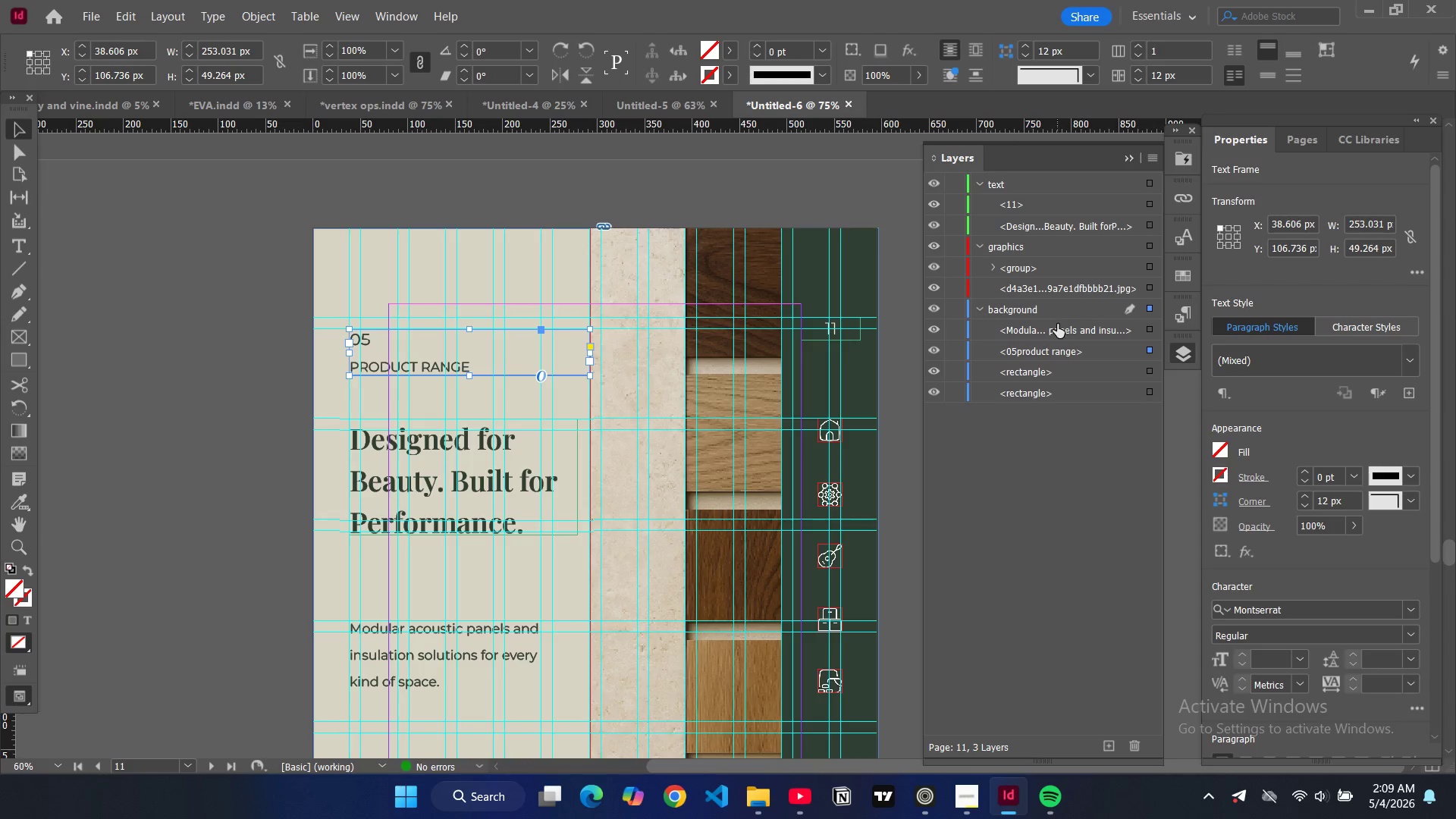 
left_click_drag(start_coordinate=[1057, 324], to_coordinate=[1043, 221])
 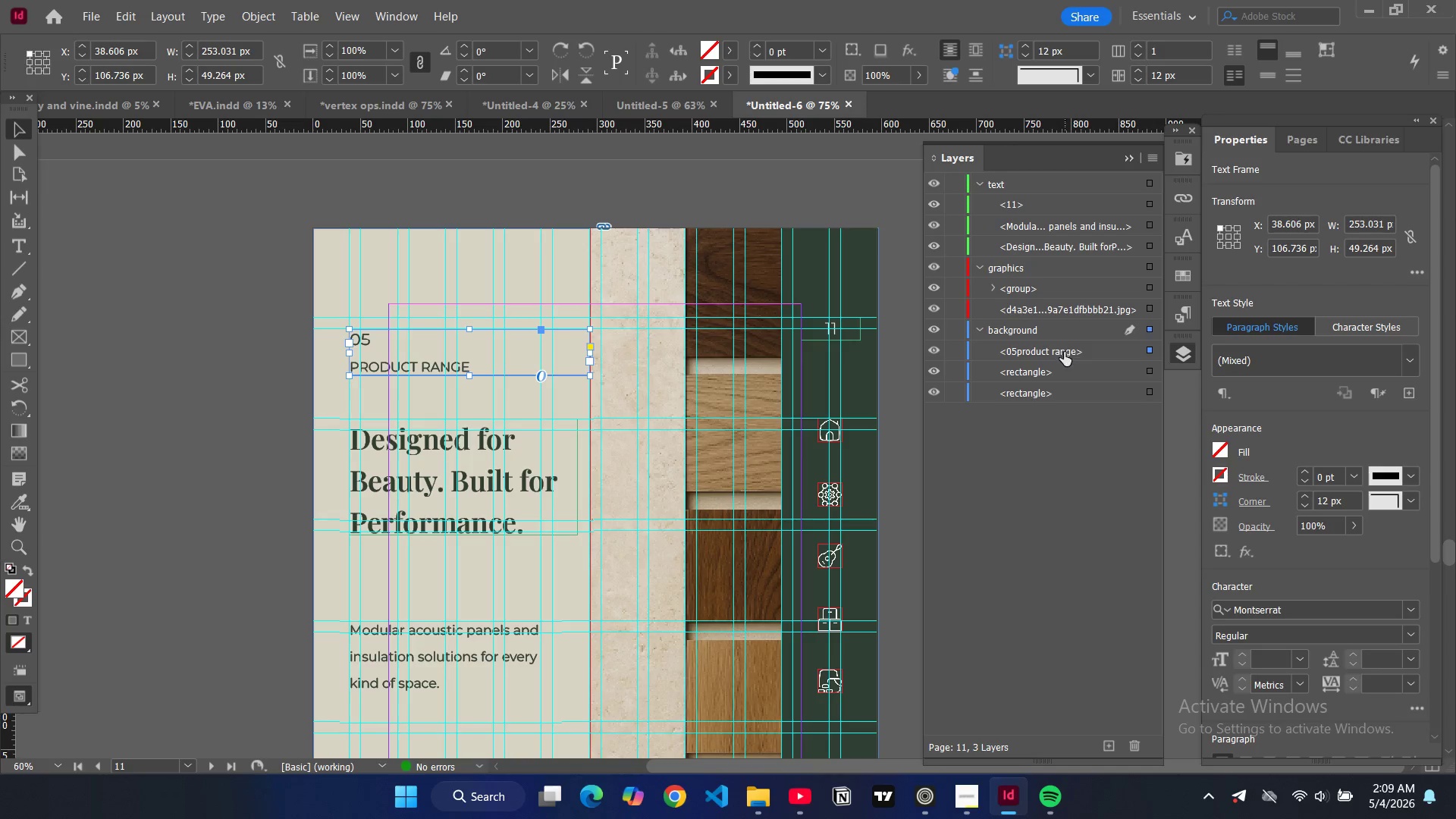 
left_click_drag(start_coordinate=[1064, 353], to_coordinate=[1044, 224])
 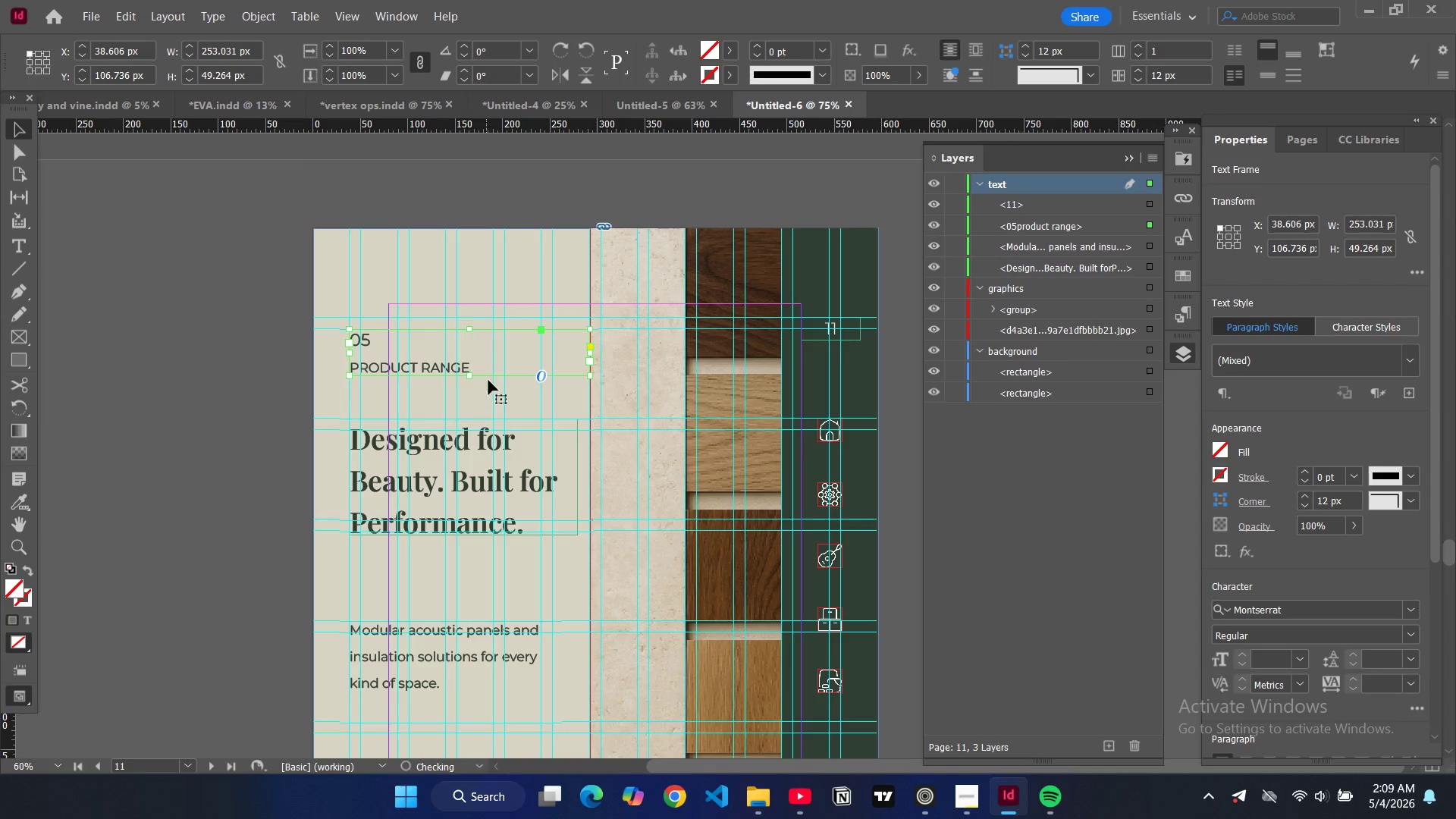 
key(Control+C)
 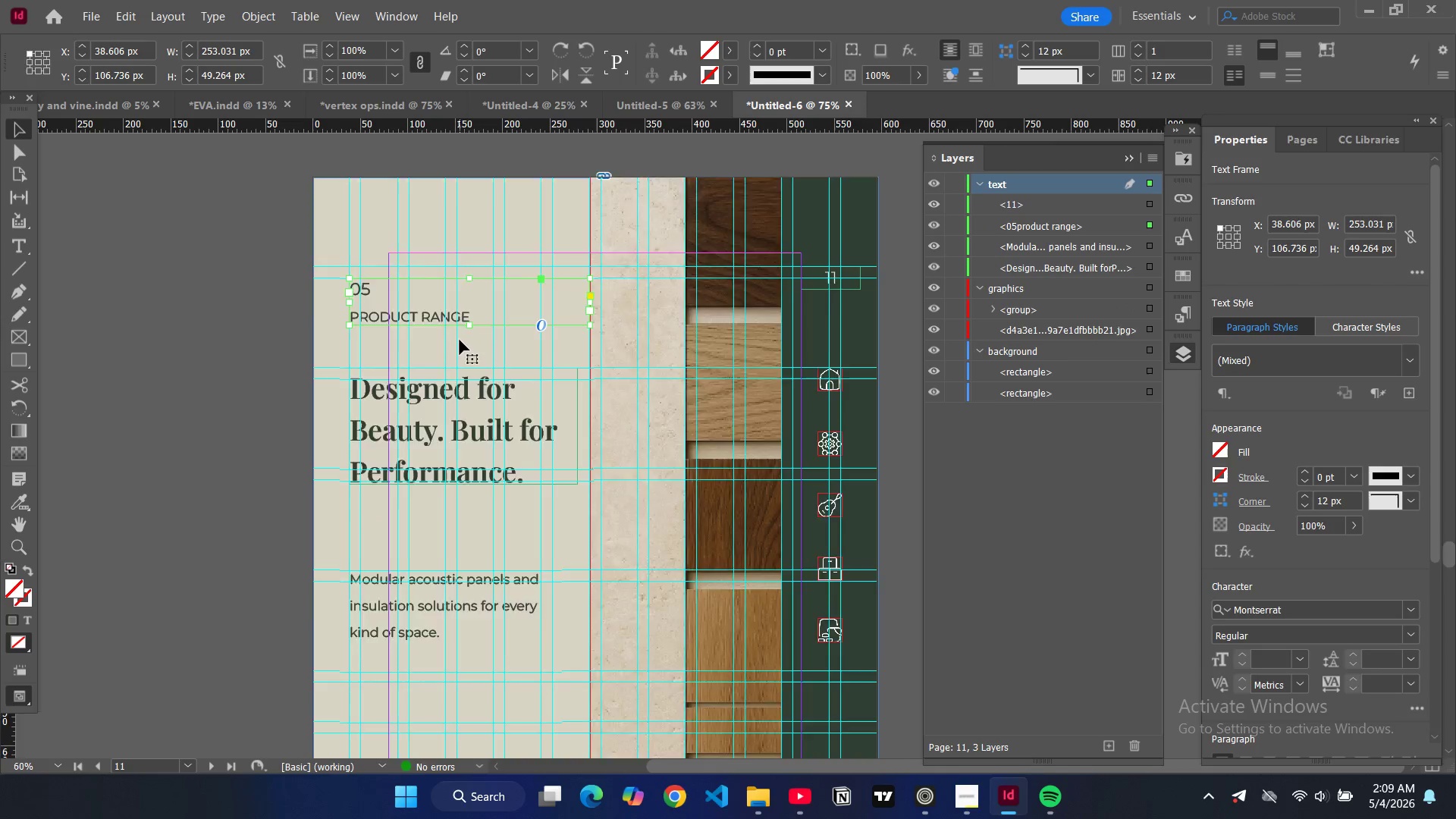 
scroll: coordinate [460, 351], scroll_direction: down, amount: 19.0
 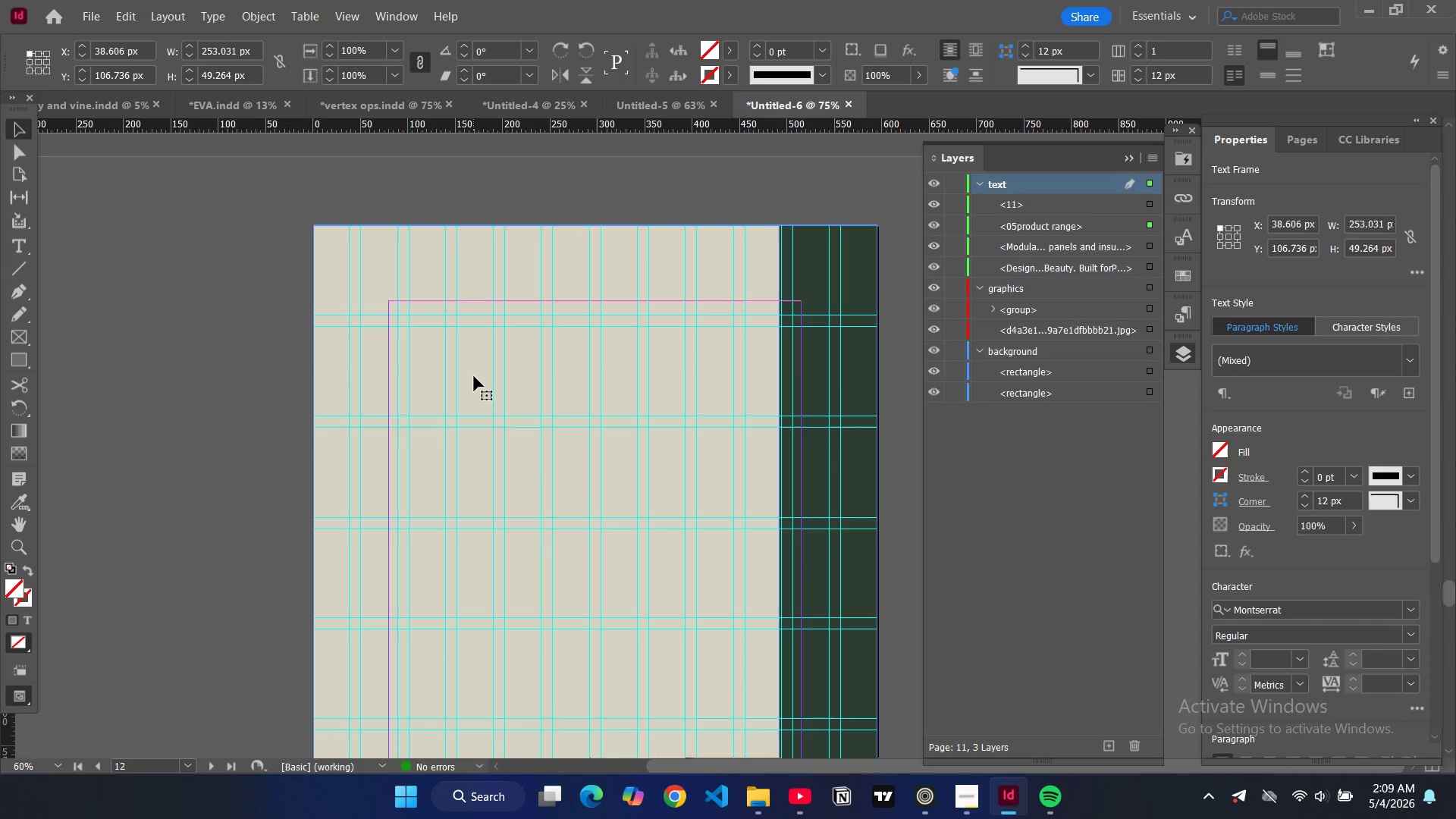 
key(Control+V)
 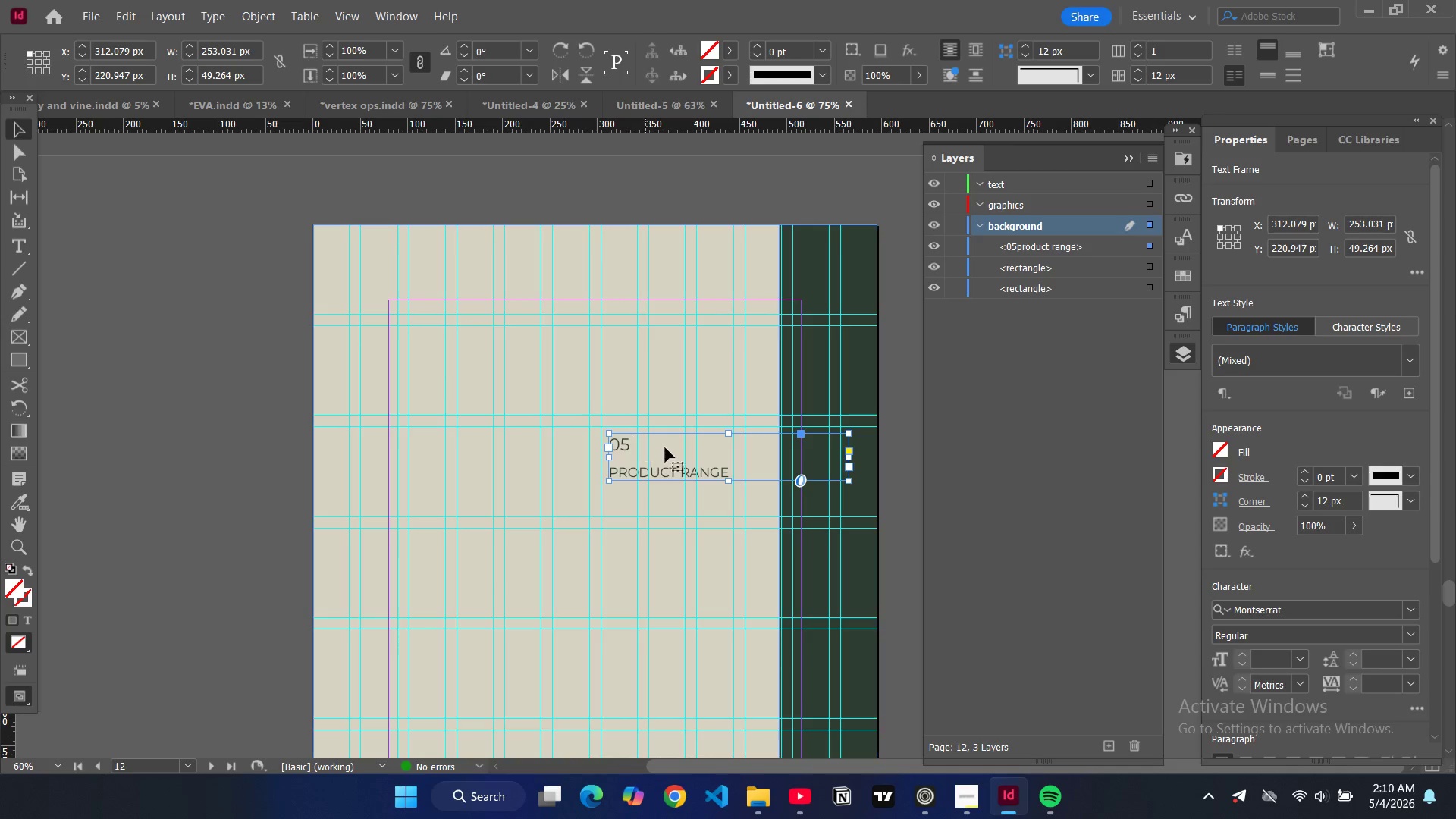 
left_click_drag(start_coordinate=[673, 451], to_coordinate=[412, 340])
 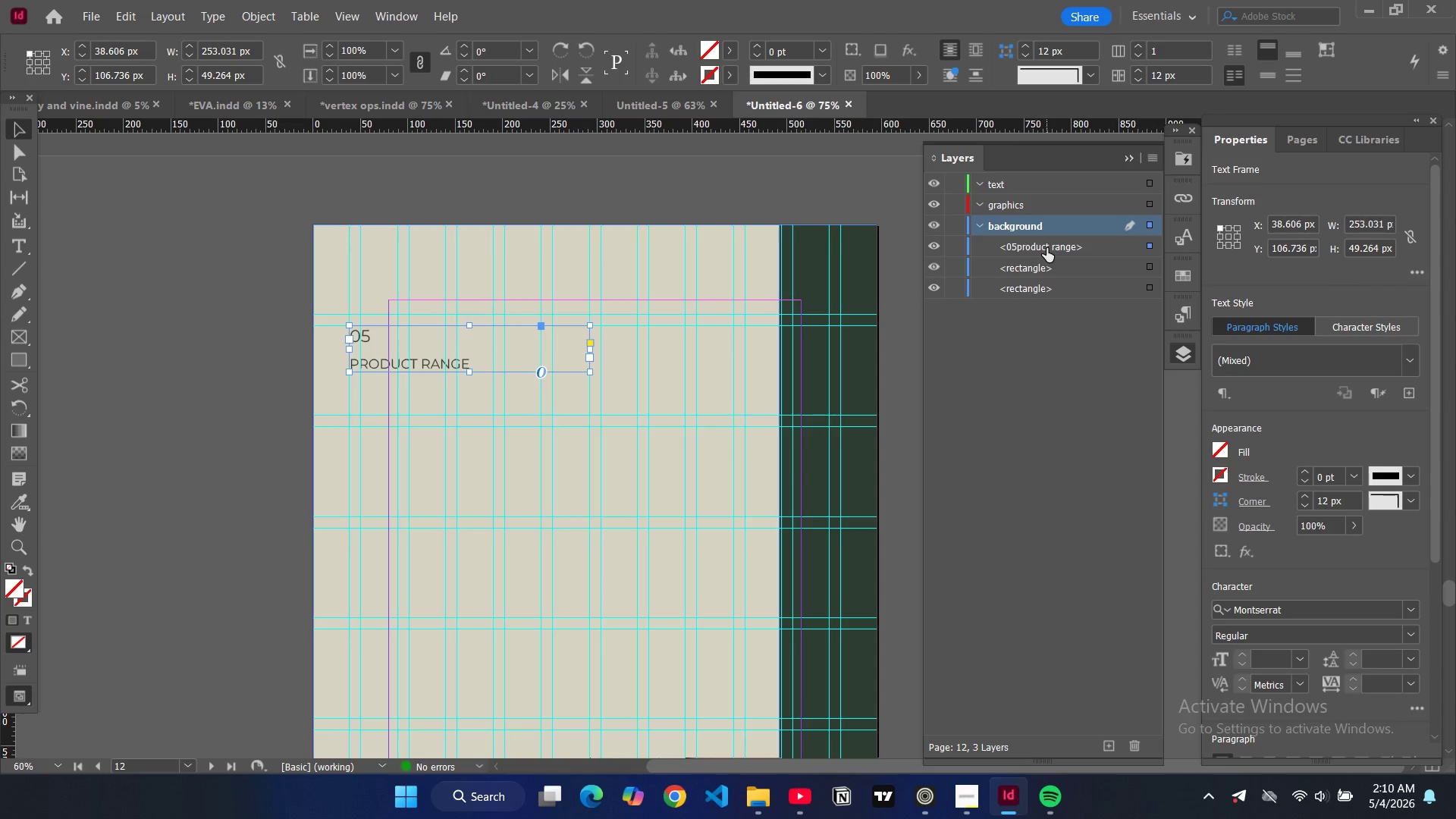 
left_click_drag(start_coordinate=[1046, 248], to_coordinate=[1043, 196])
 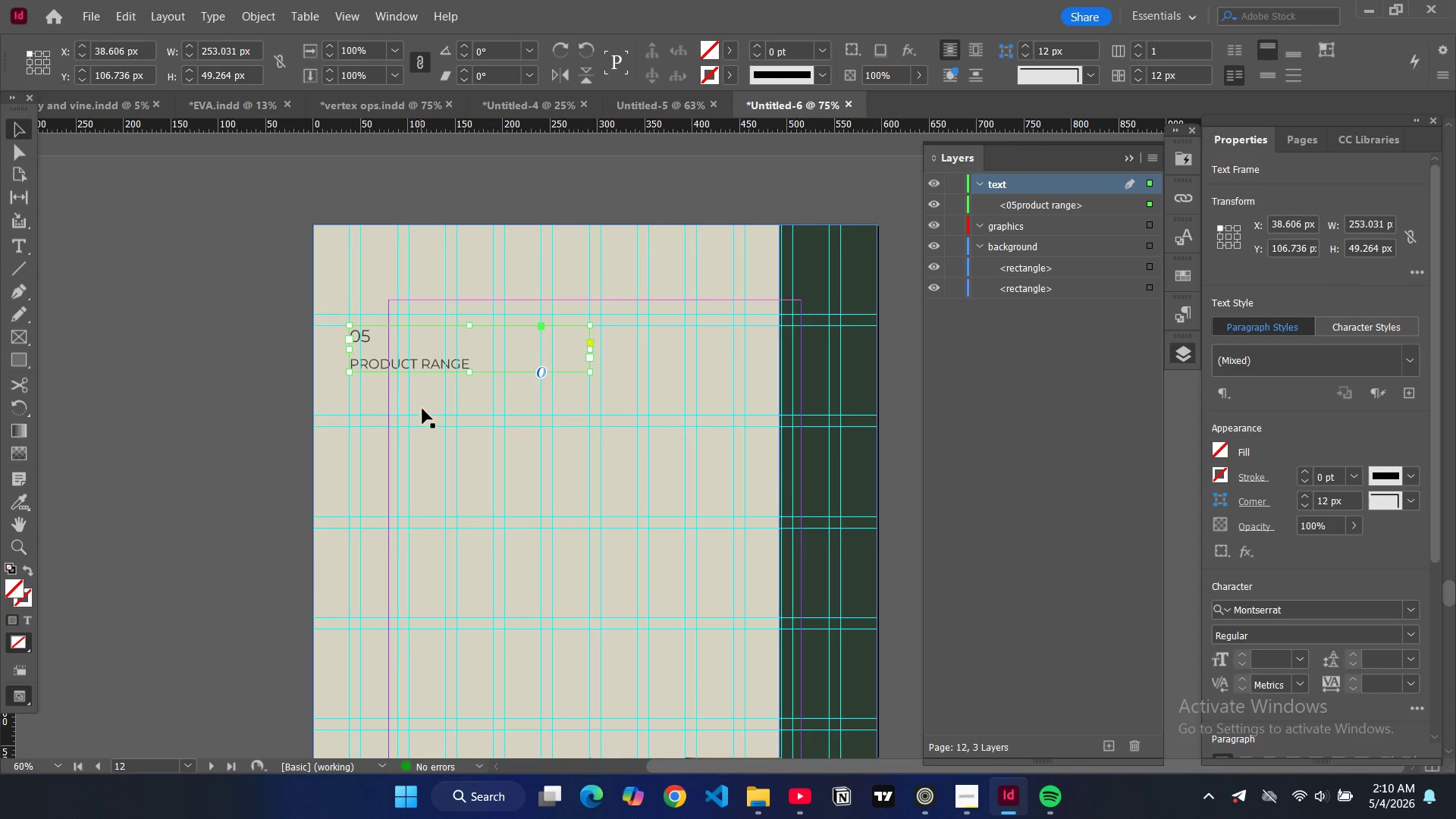 
scroll: coordinate [445, 447], scroll_direction: down, amount: 3.0
 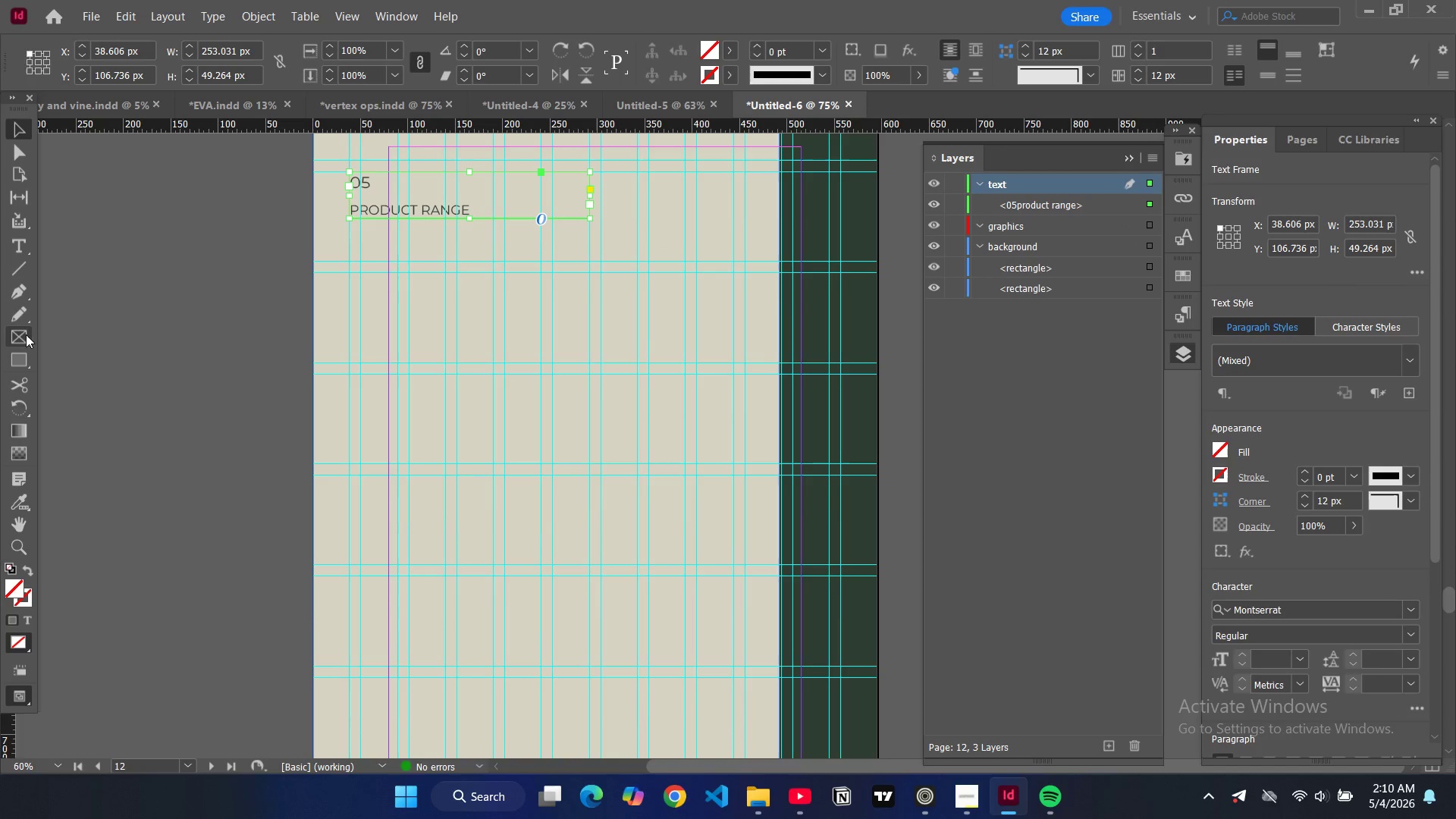 
left_click([24, 358])
 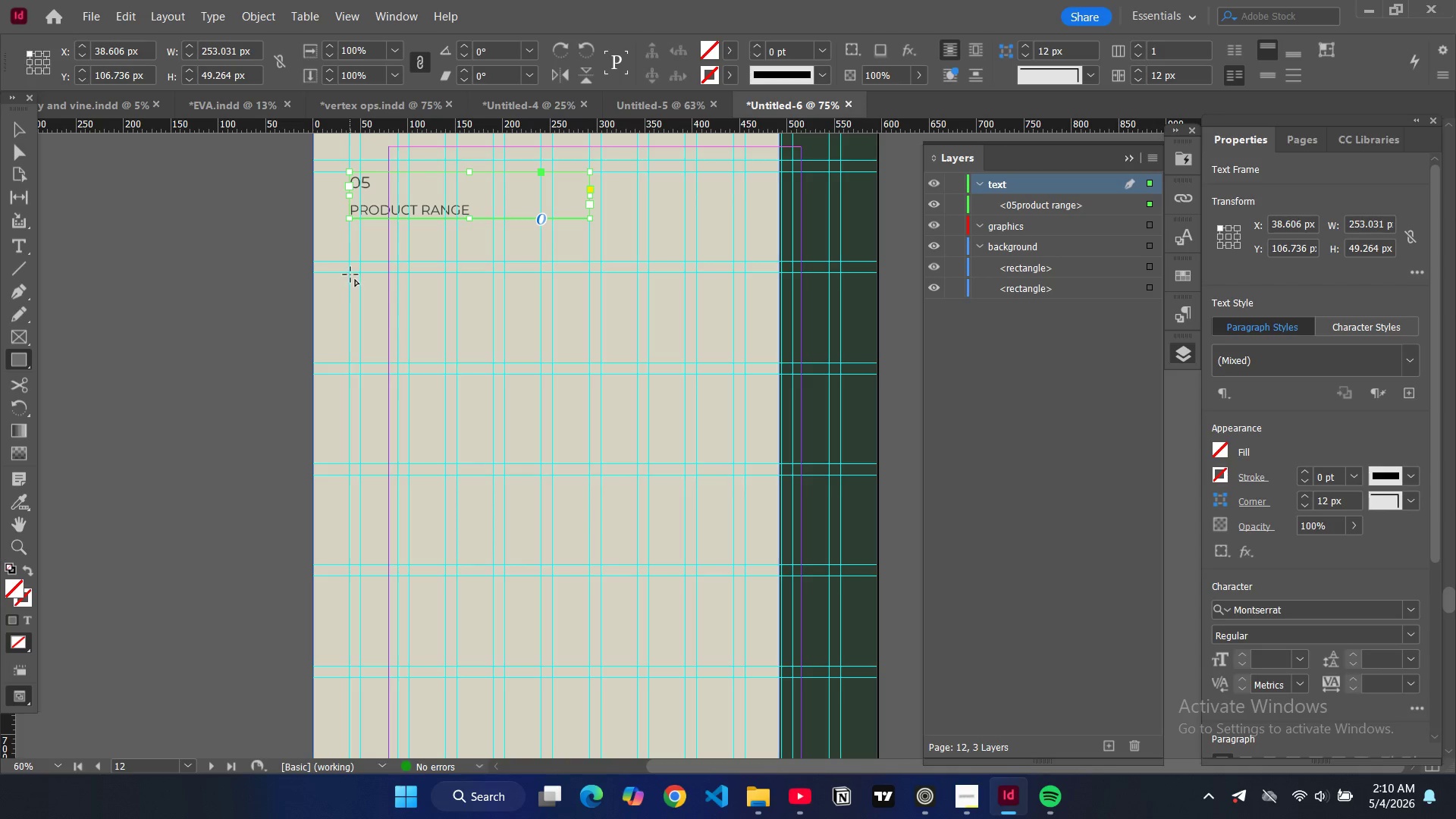 
left_click_drag(start_coordinate=[350, 274], to_coordinate=[457, 375])
 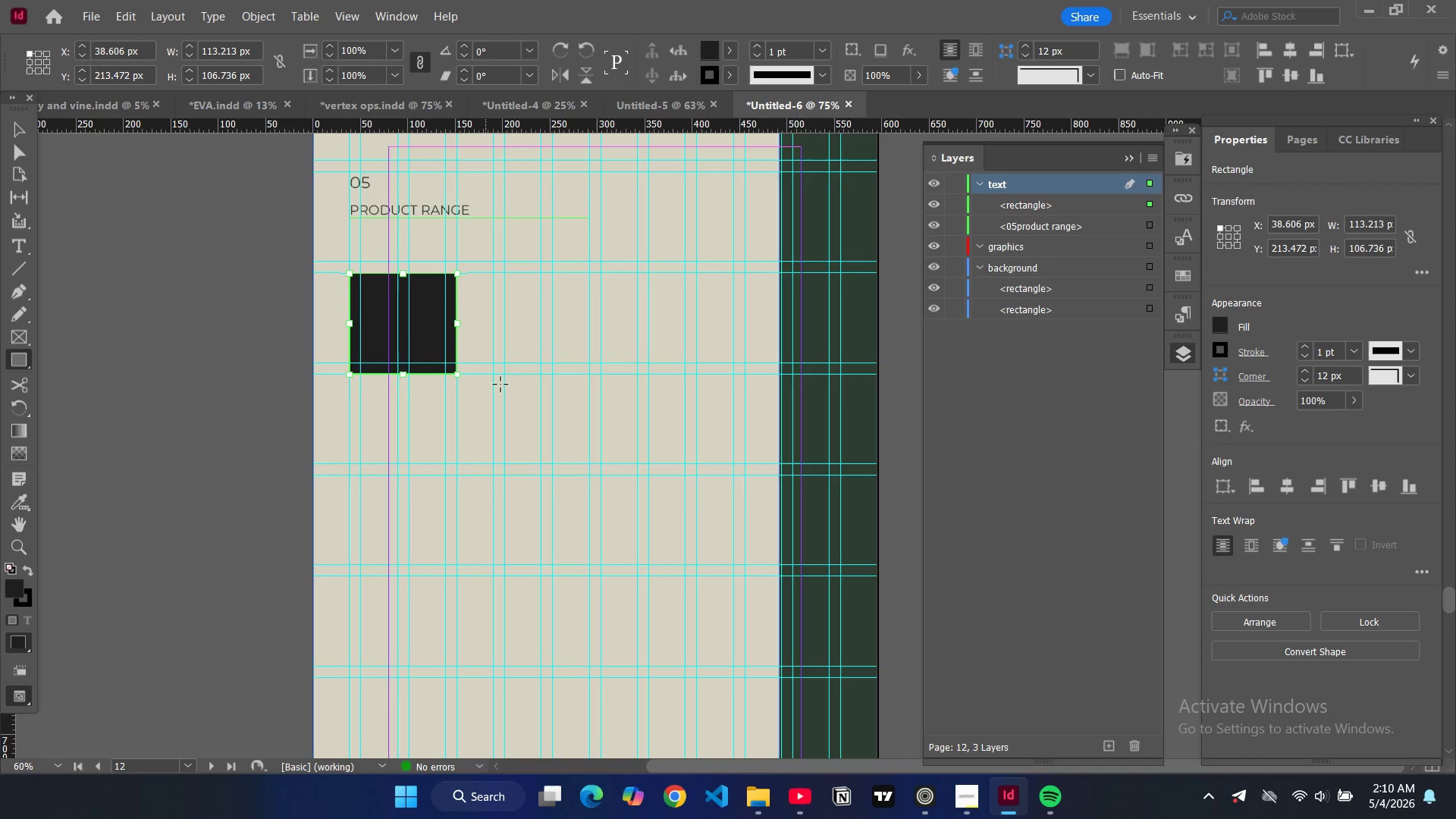 
key(Control+D)
 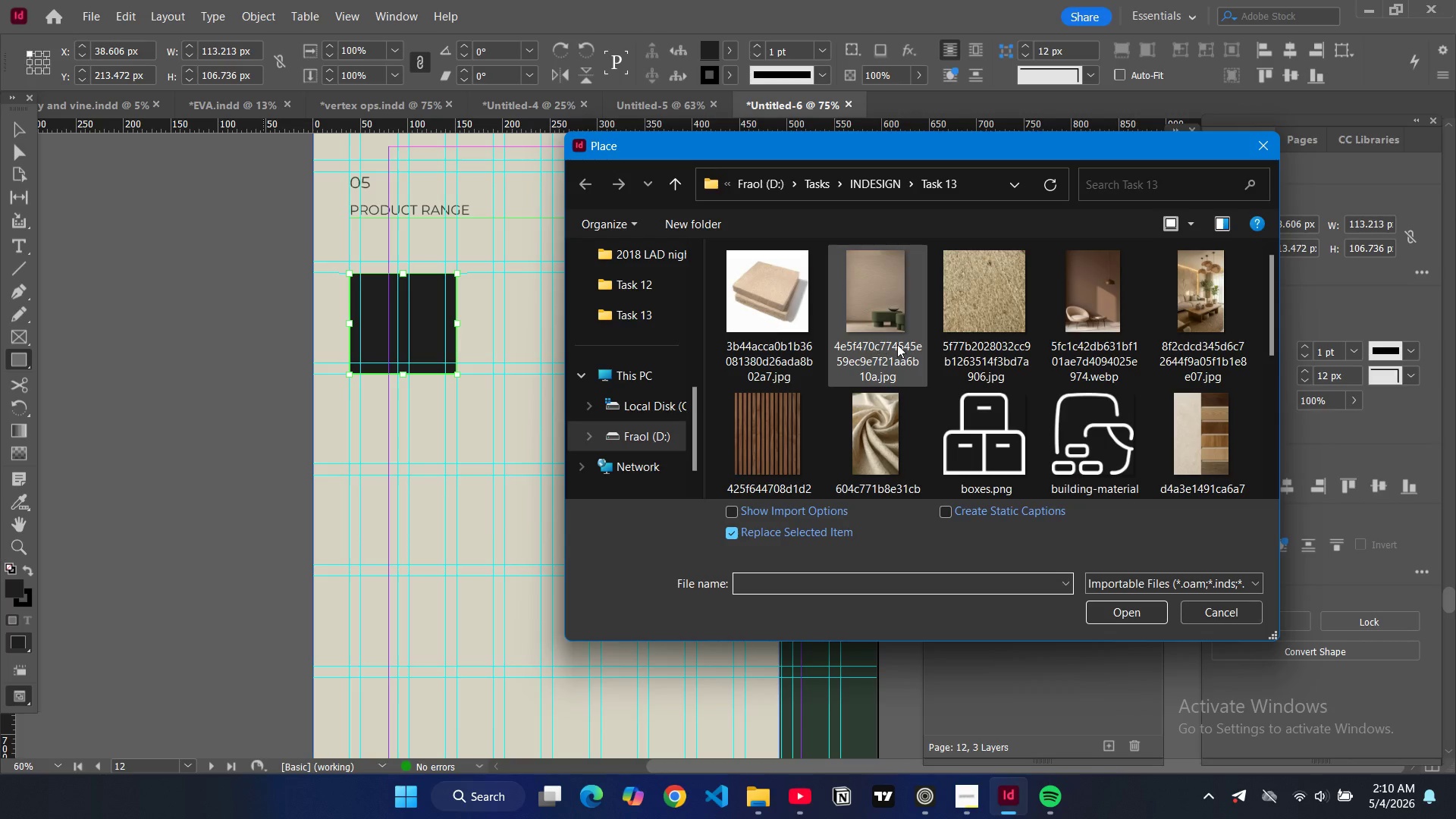 
left_click([781, 449])
 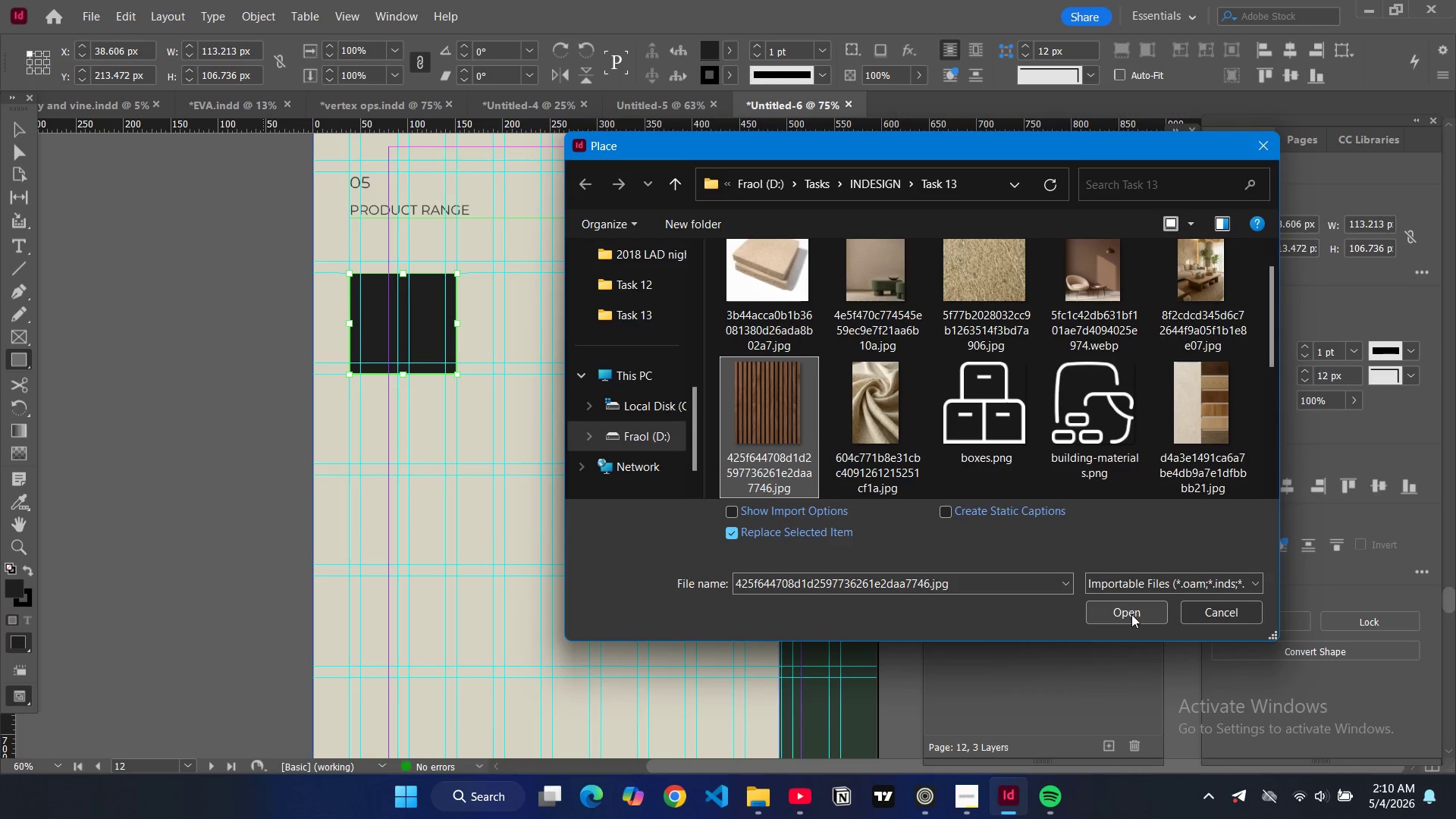 
left_click([1131, 614])
 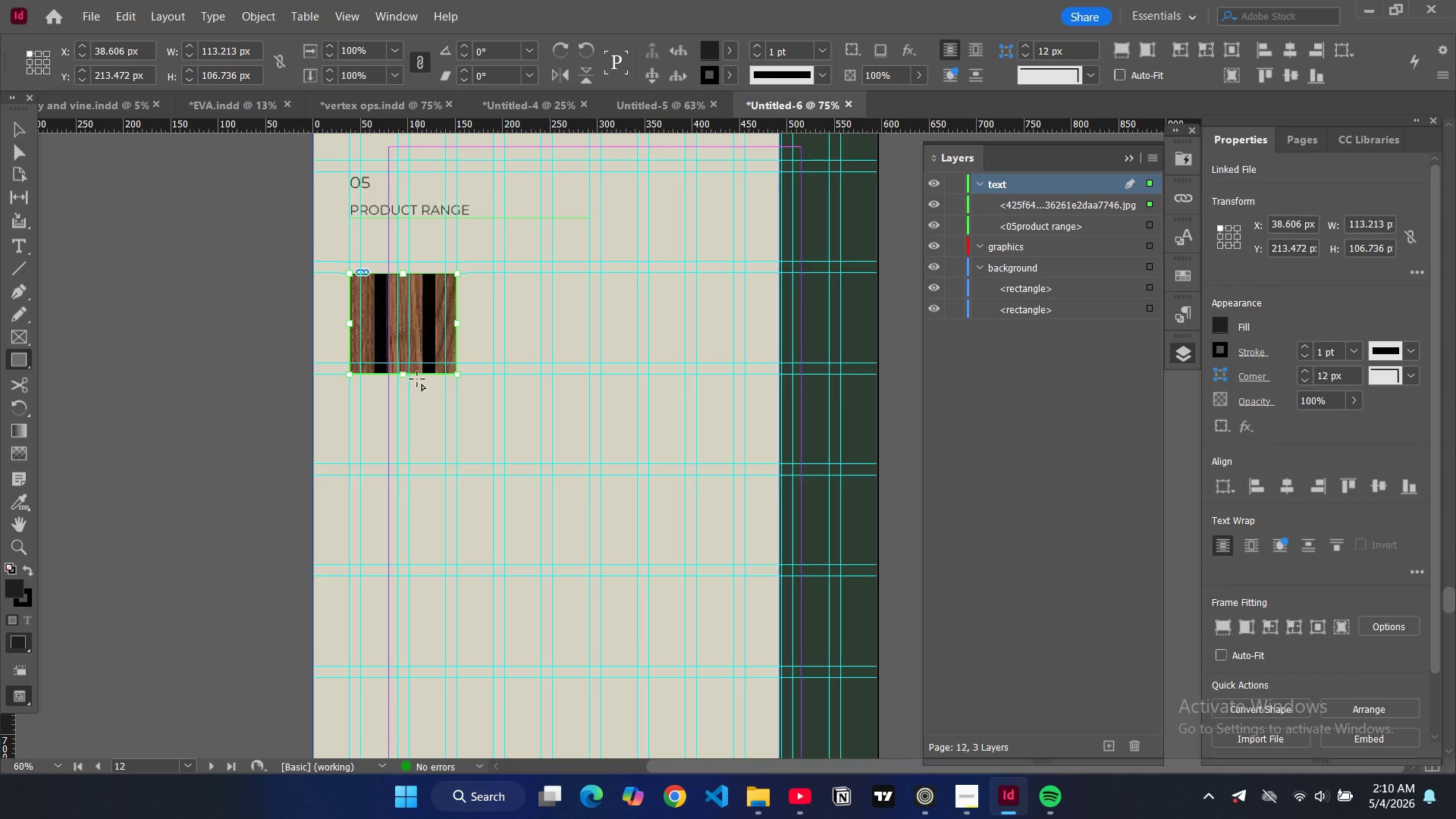 
key(Alt+Control+Shift+C)
 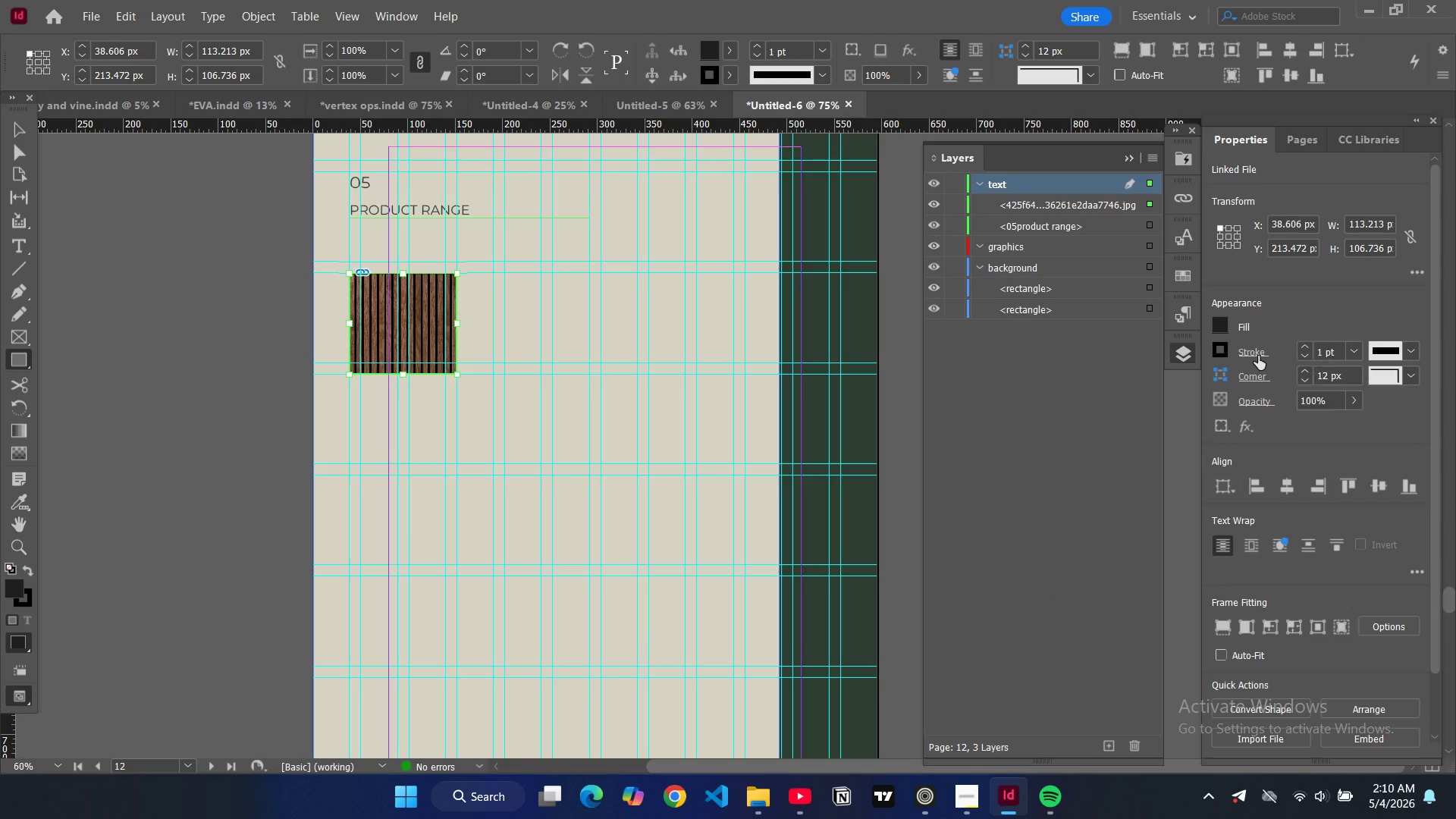 
left_click([1307, 359])
 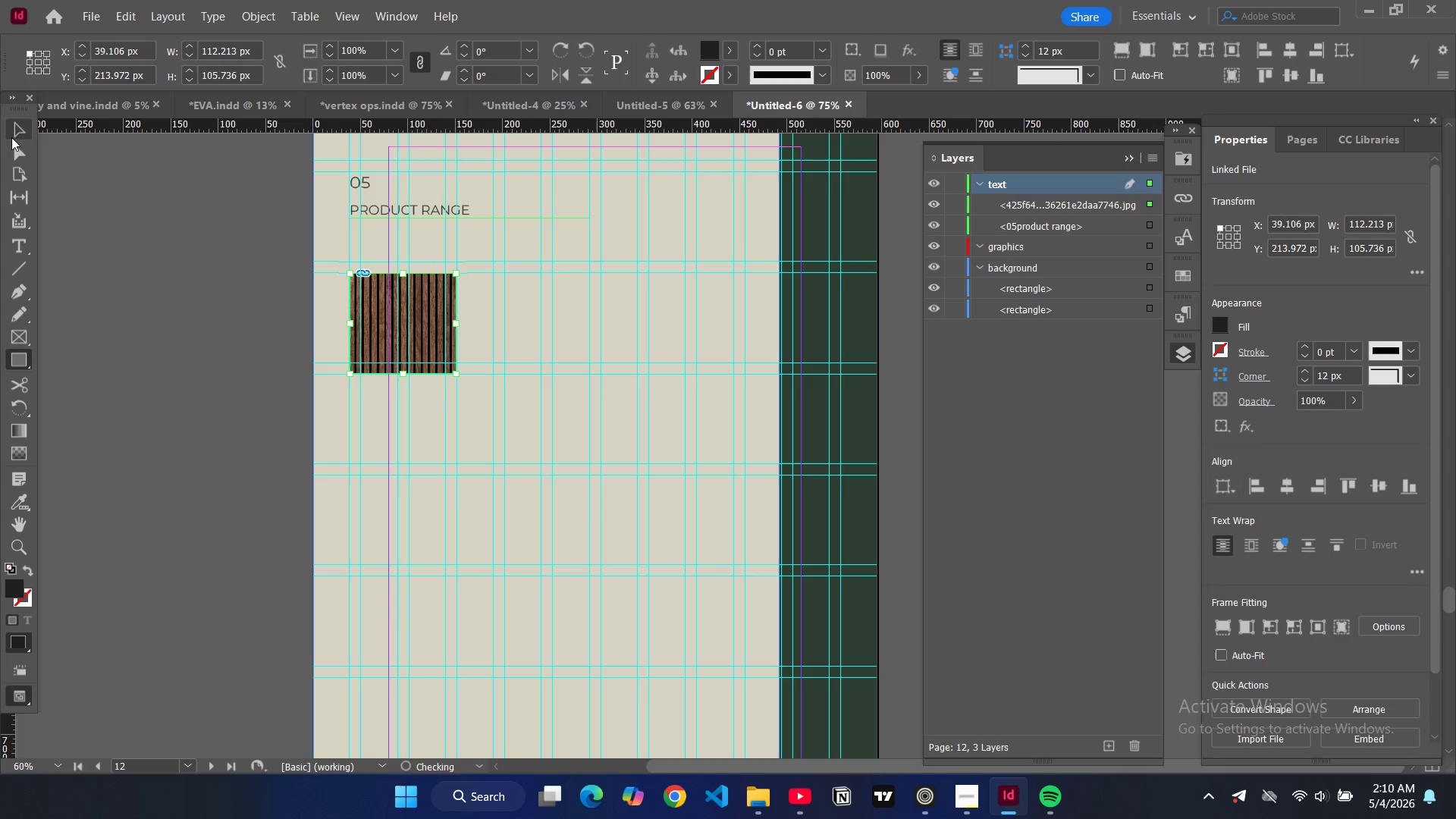 
left_click([13, 133])
 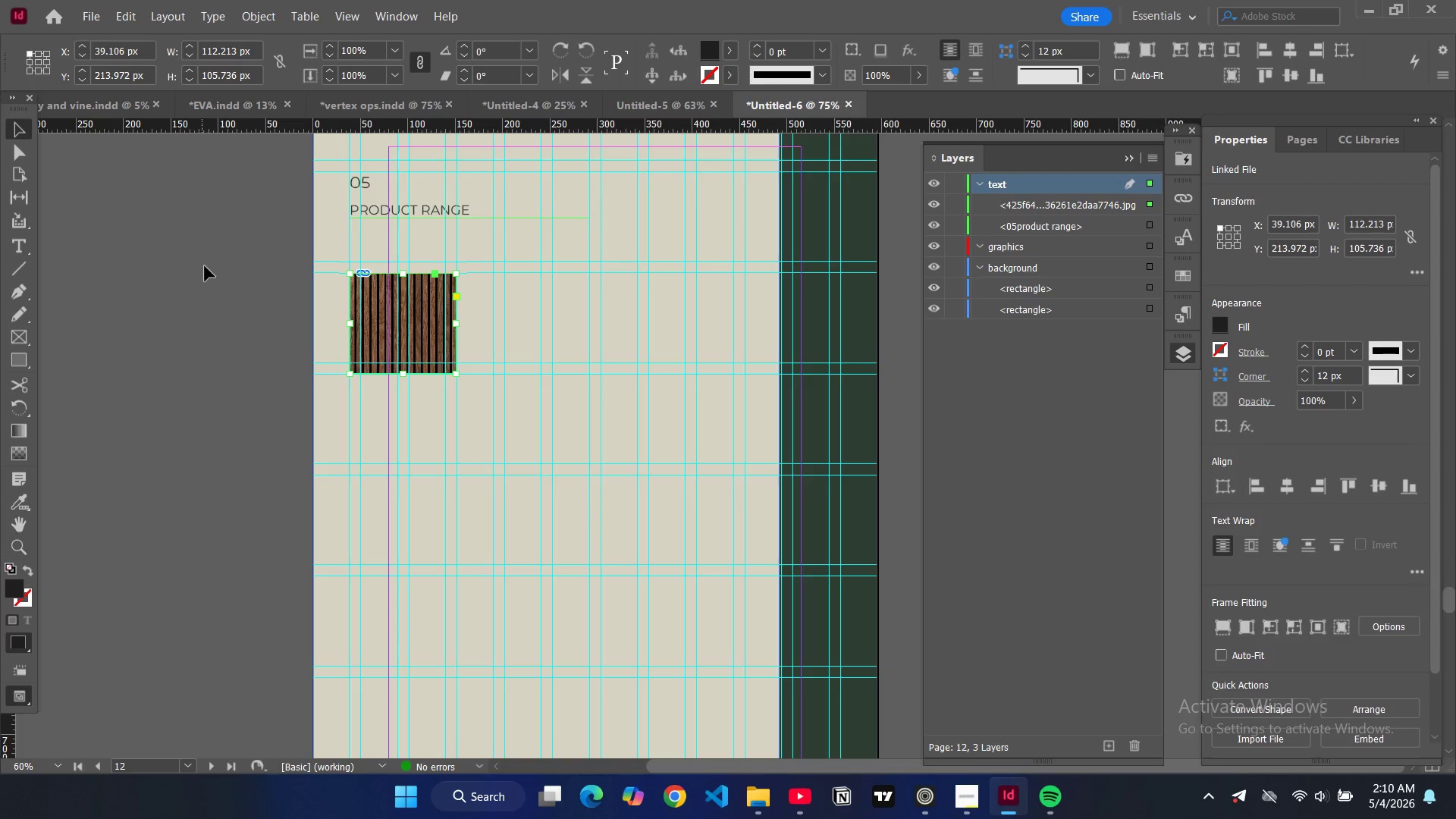 
double_click([205, 266])
 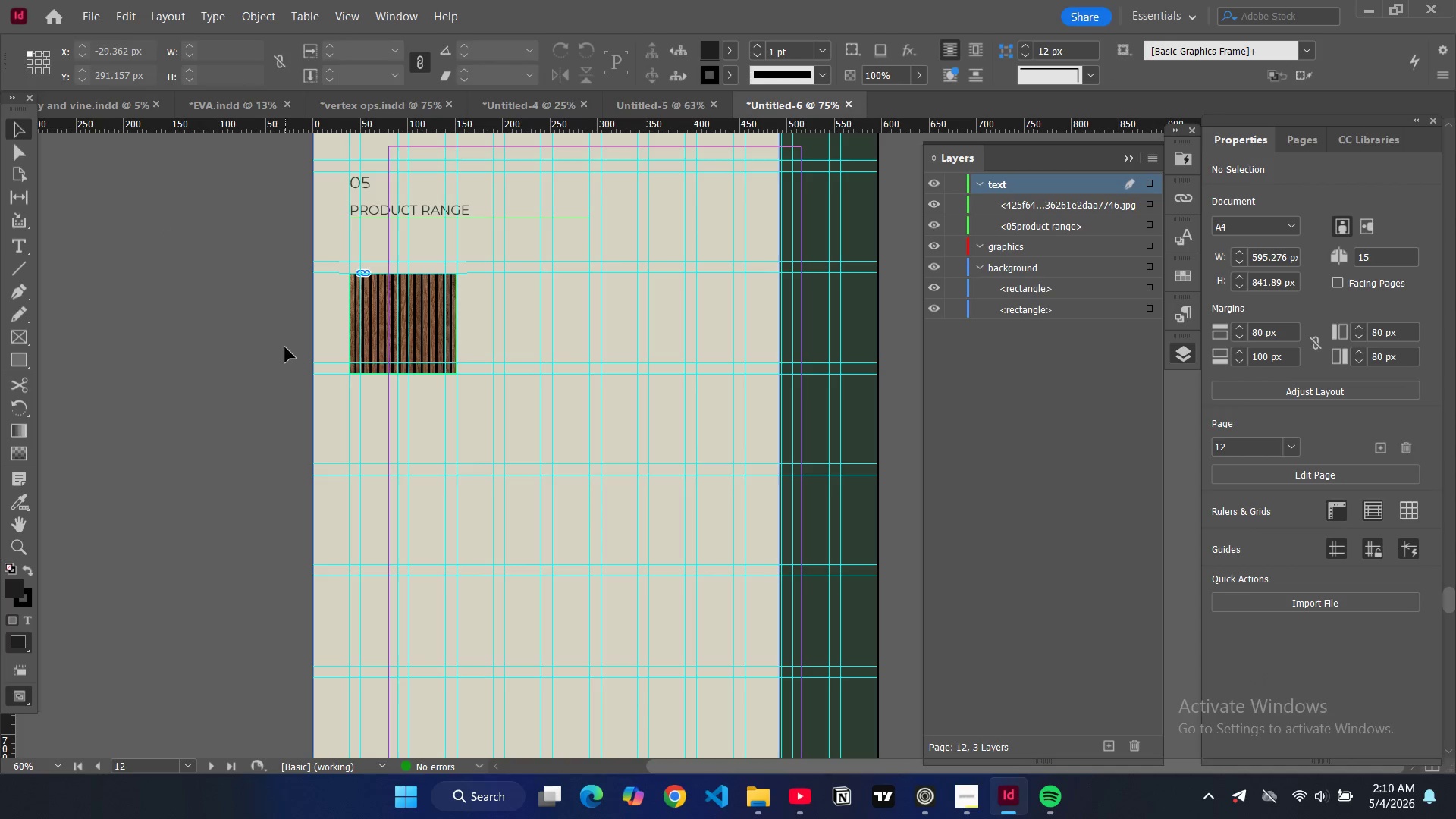 
scroll: coordinate [285, 347], scroll_direction: up, amount: 2.0
 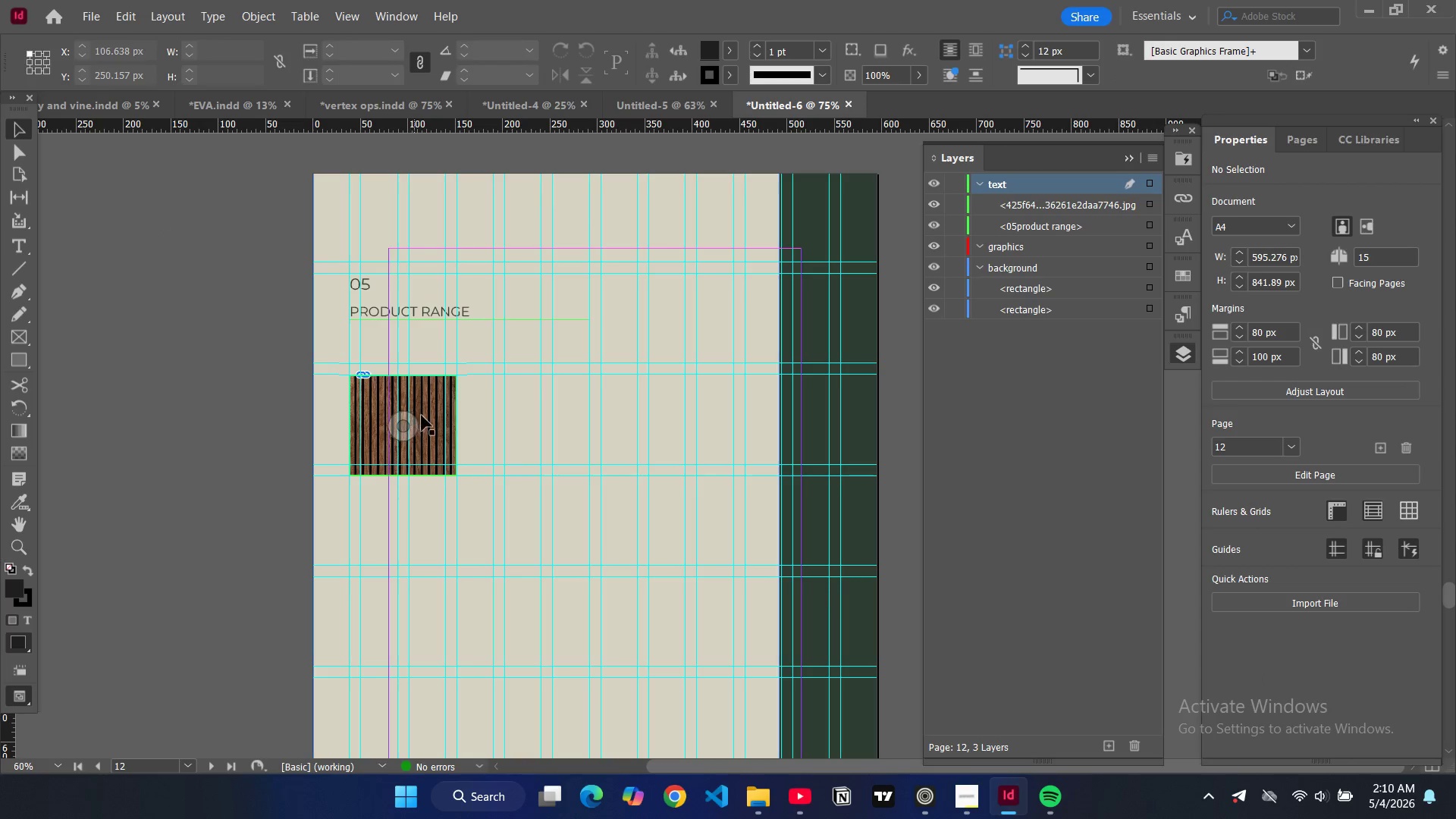 
left_click([424, 417])
 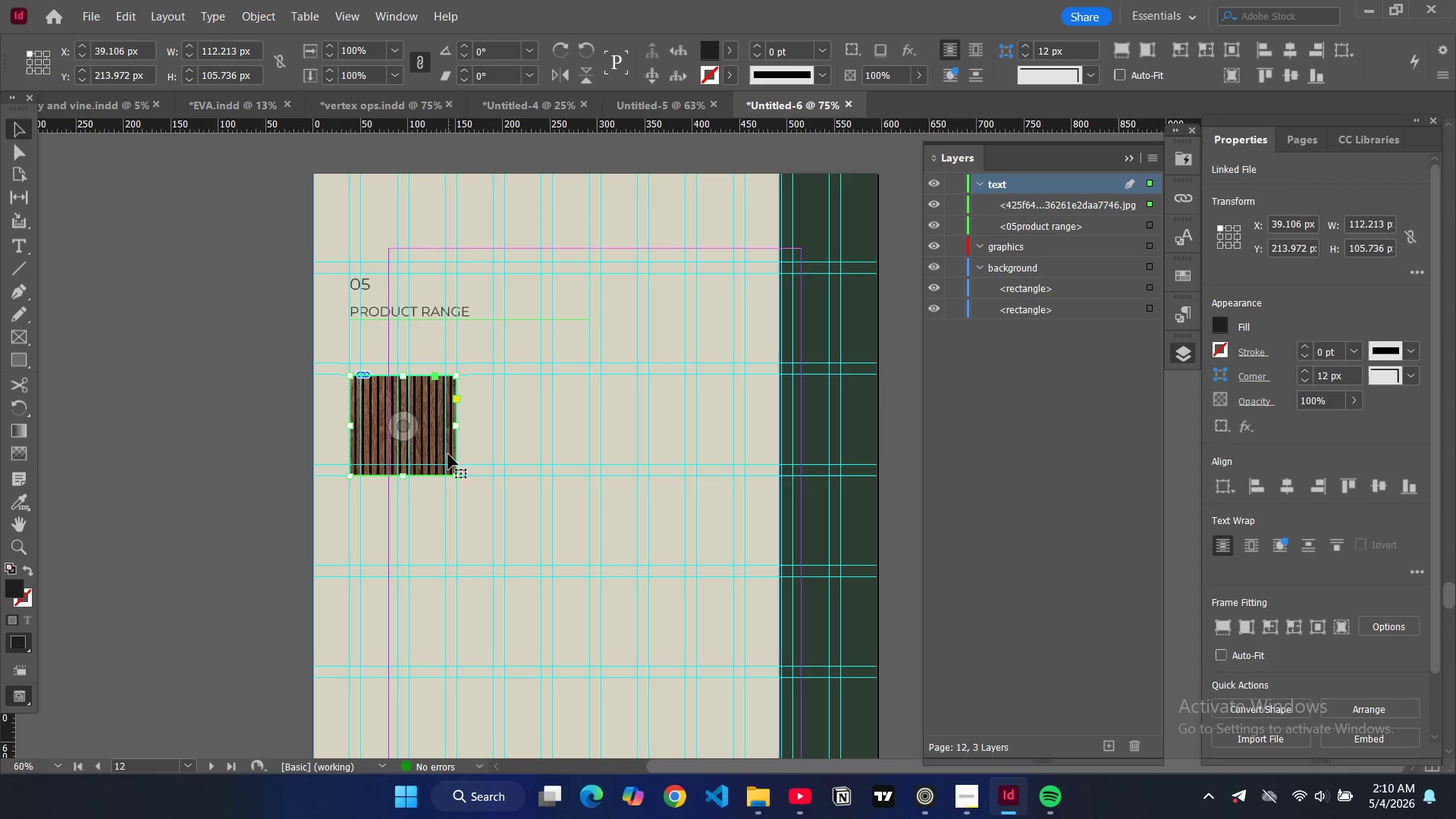 
key(Control+Z)
 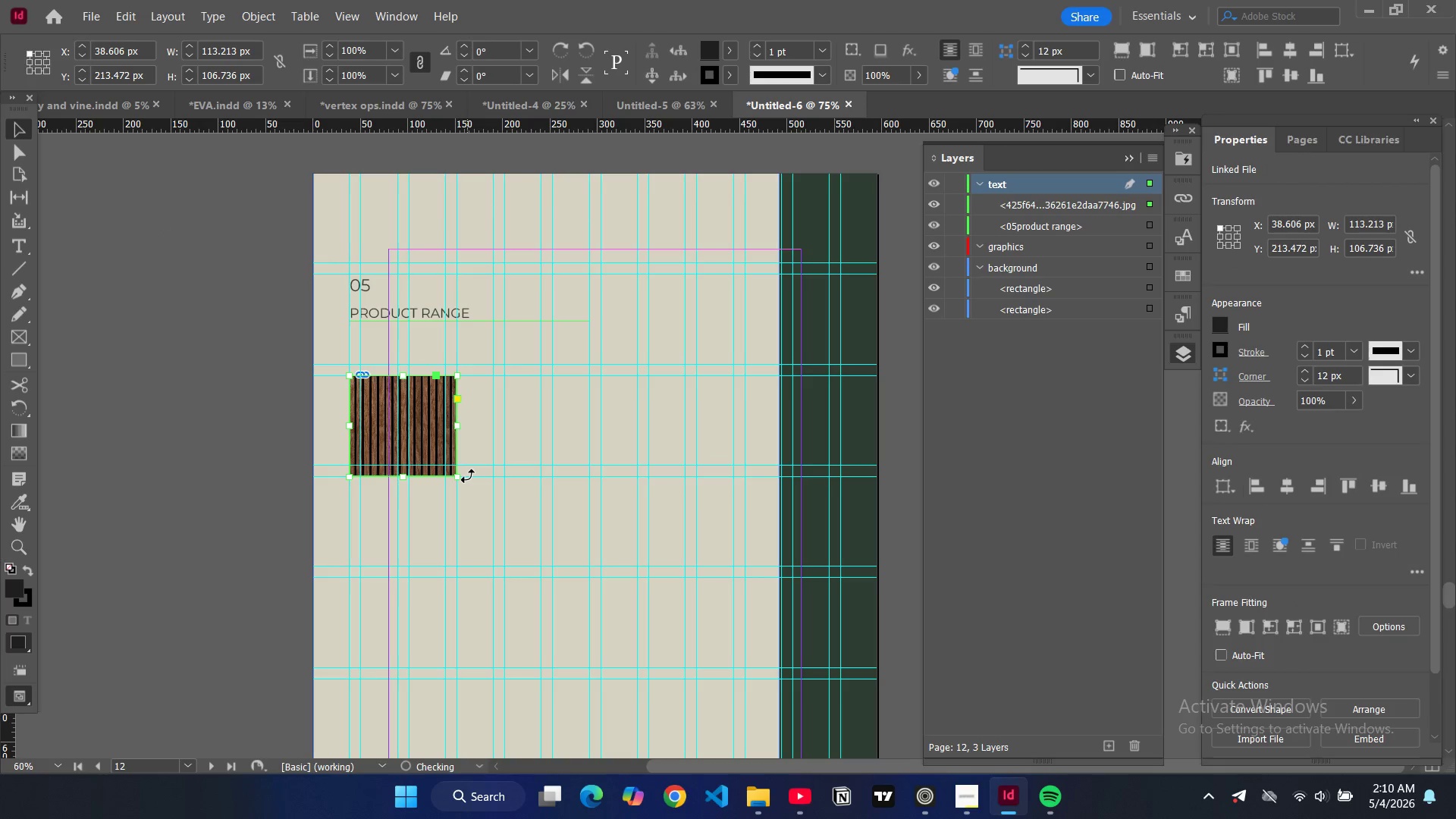 
key(Control+Z)
 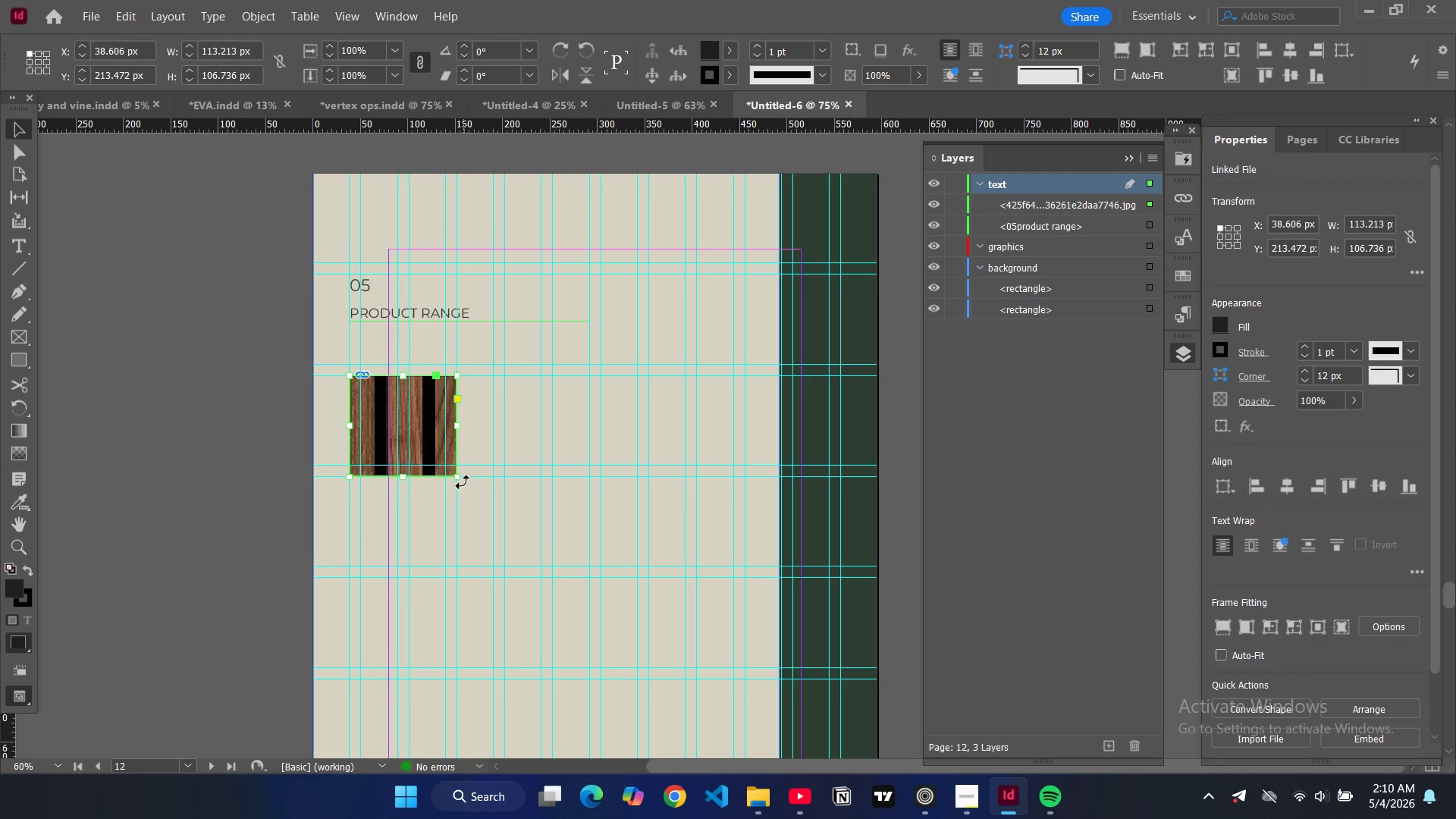 
hold_key(key=ControlLeft, duration=0.48)
 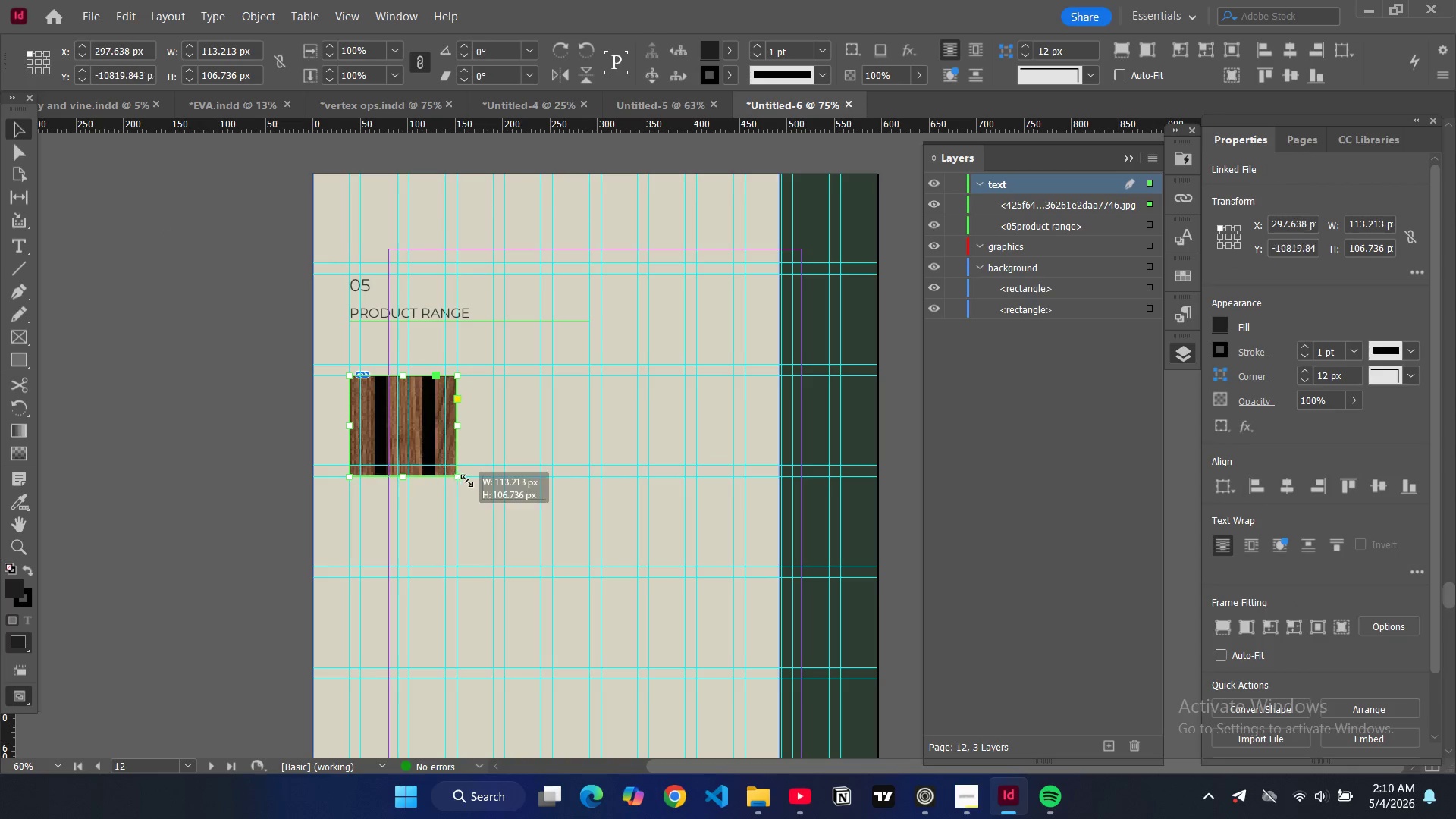 
left_click_drag(start_coordinate=[460, 477], to_coordinate=[492, 564])
 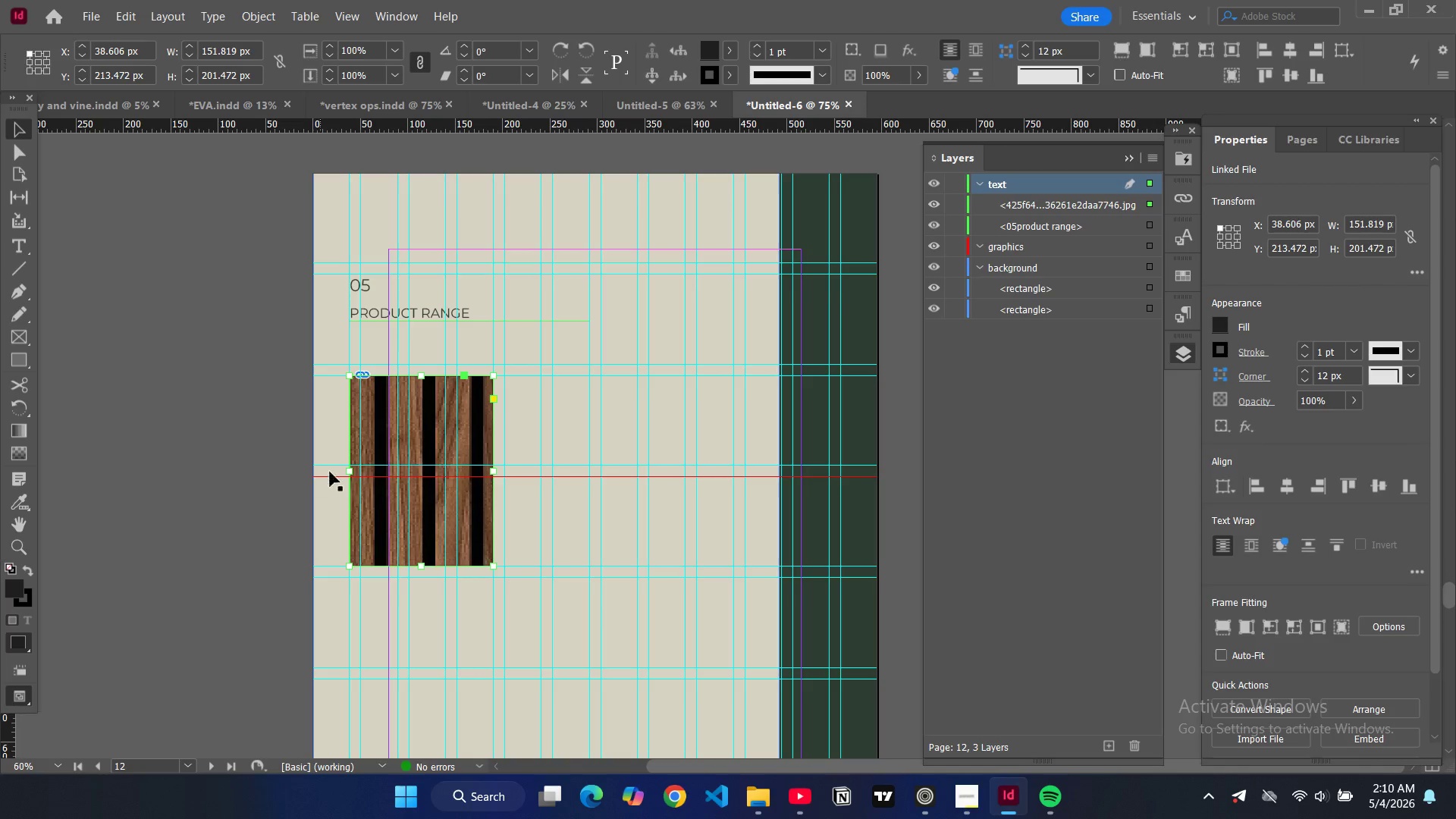 
key(Alt+Control+Shift+C)
 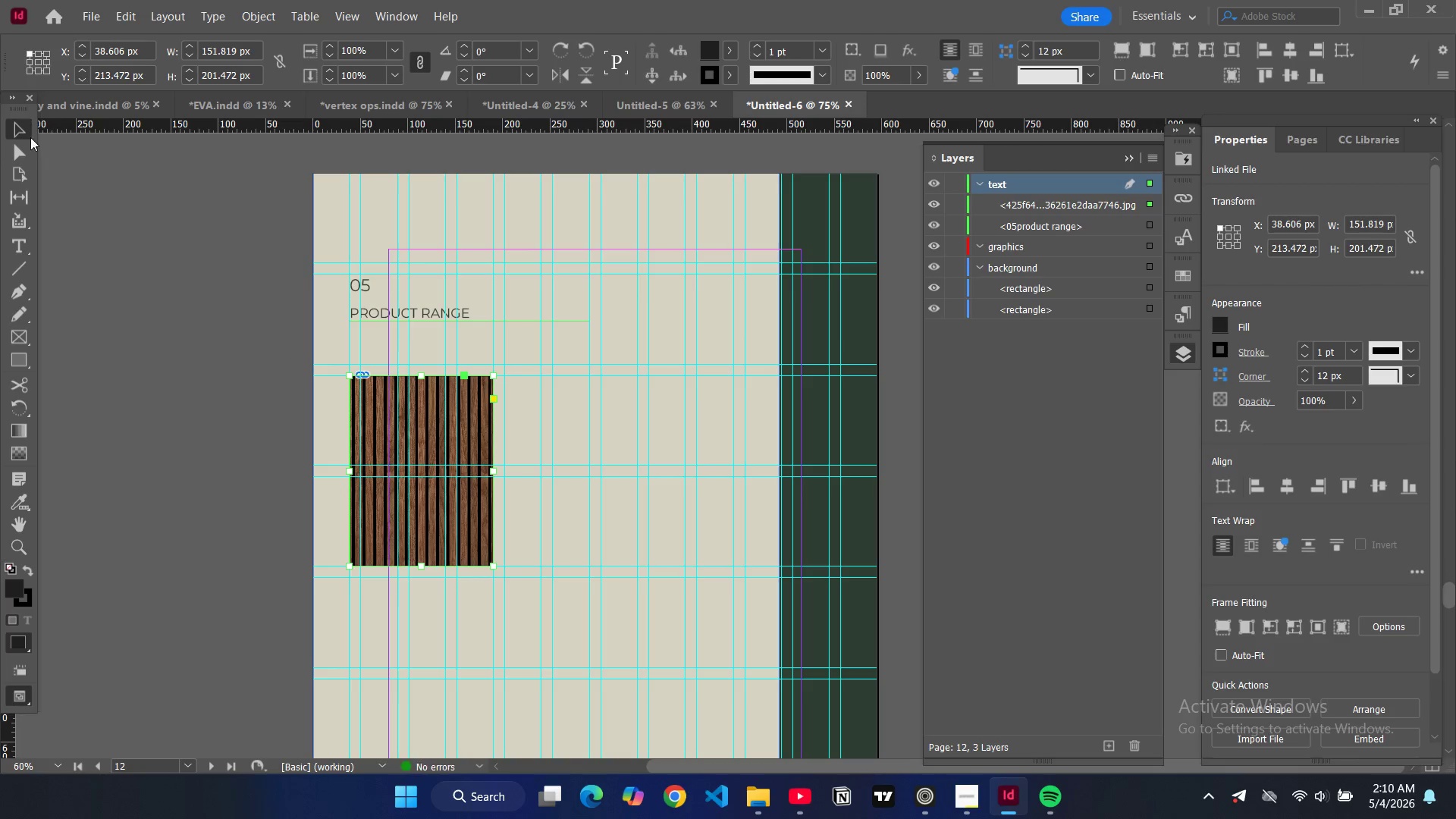 
left_click([131, 240])
 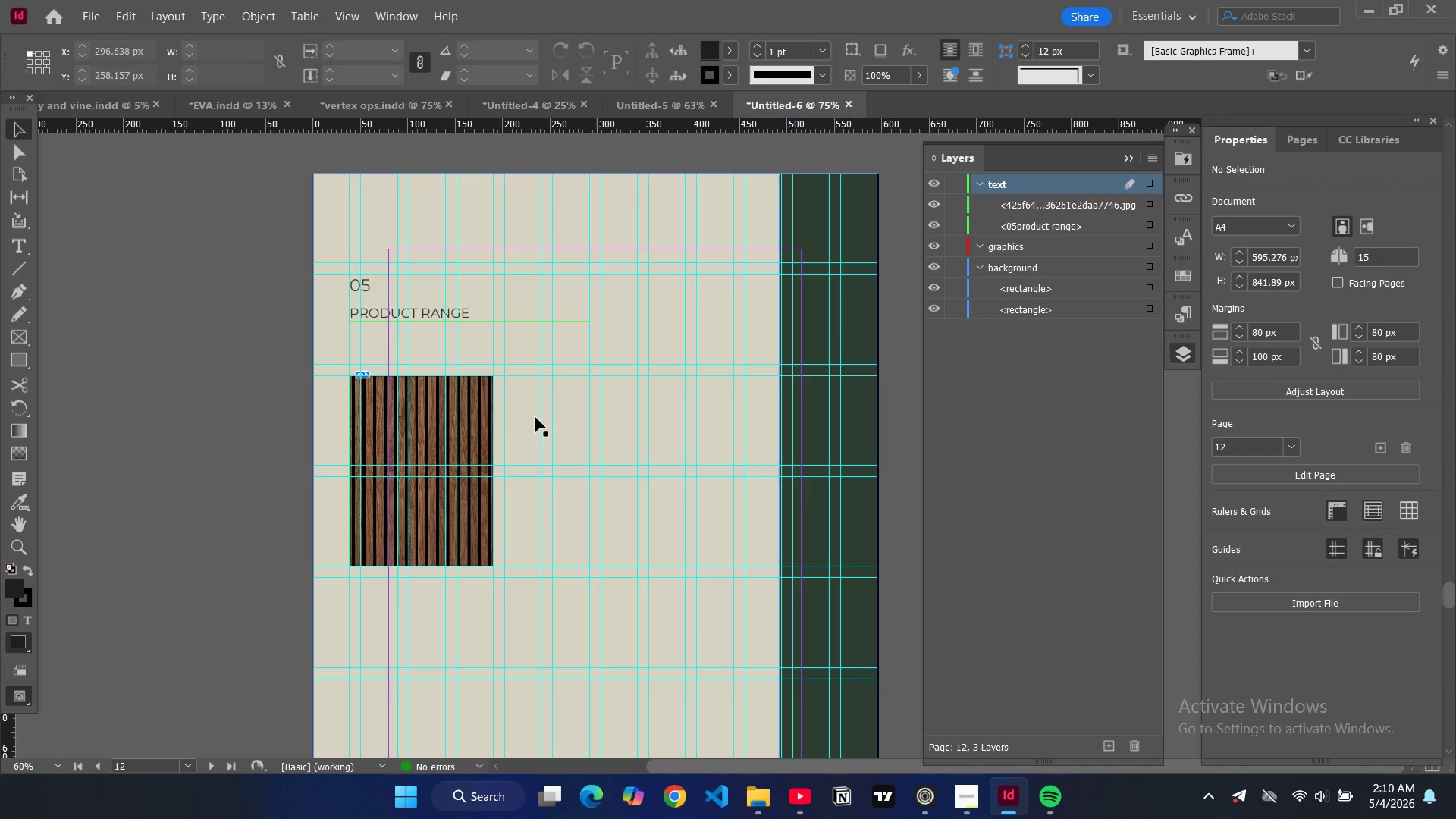 
left_click([477, 426])
 